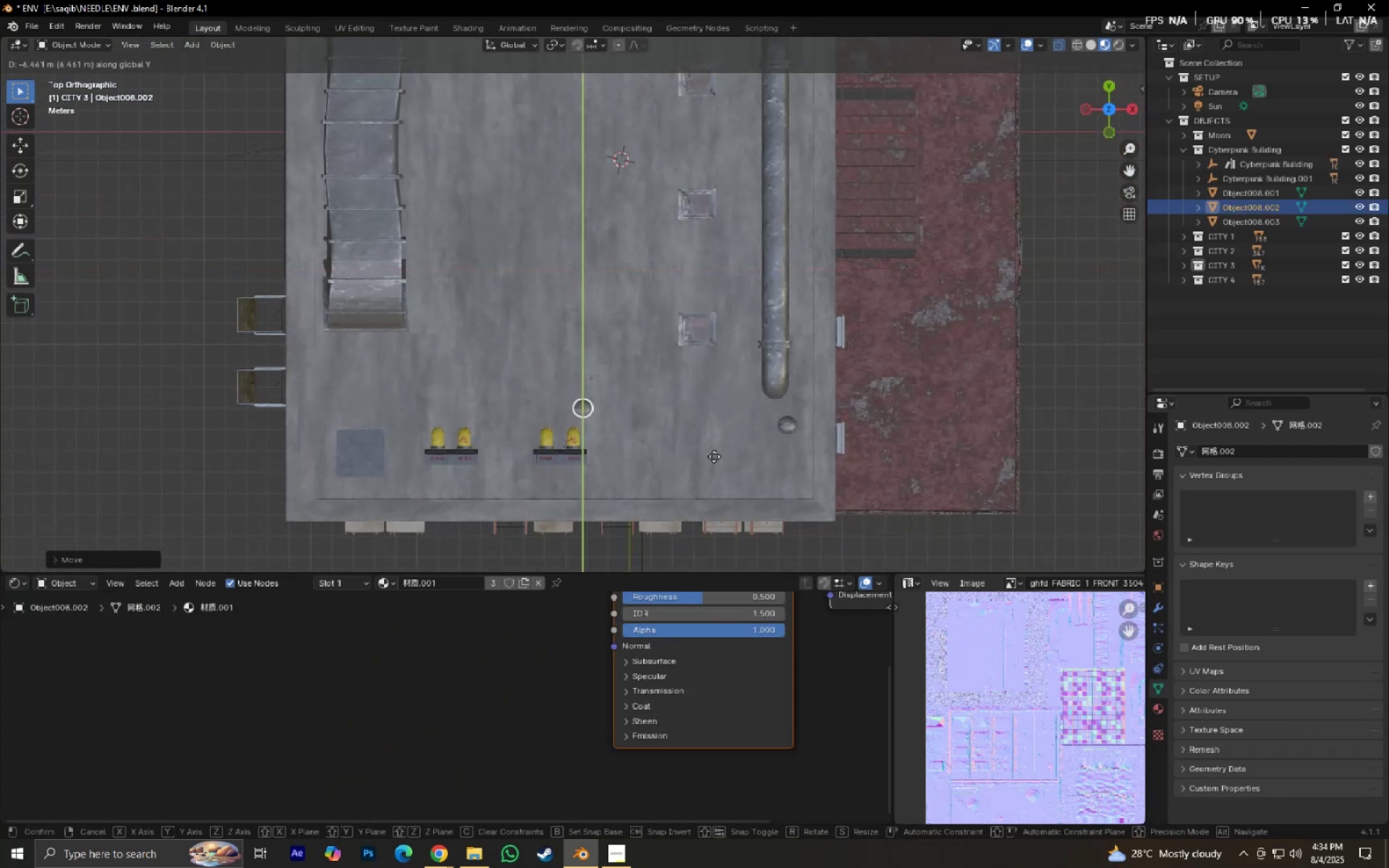 
scroll: coordinate [670, 346], scroll_direction: down, amount: 6.0
 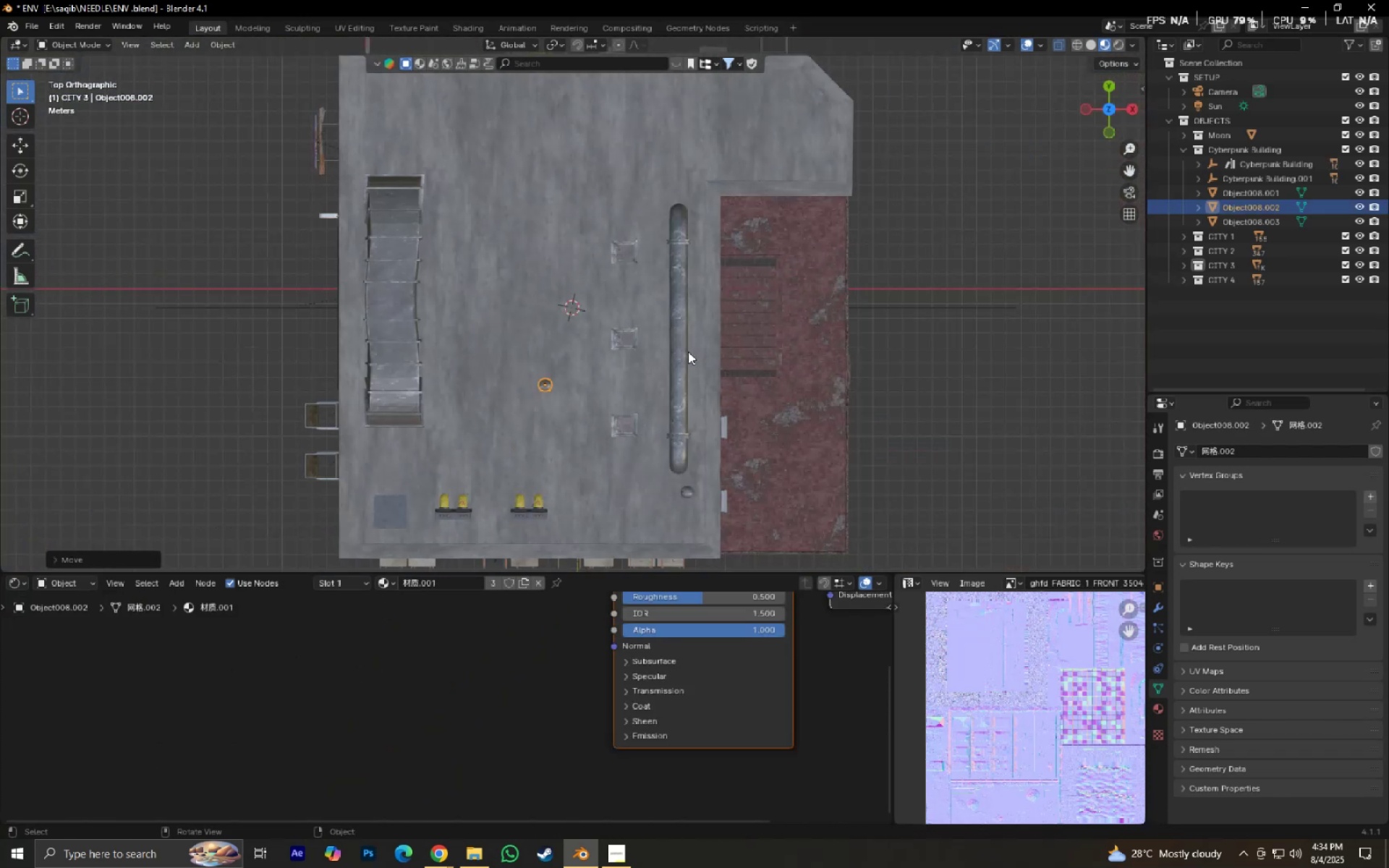 
scroll: coordinate [620, 336], scroll_direction: up, amount: 2.0
 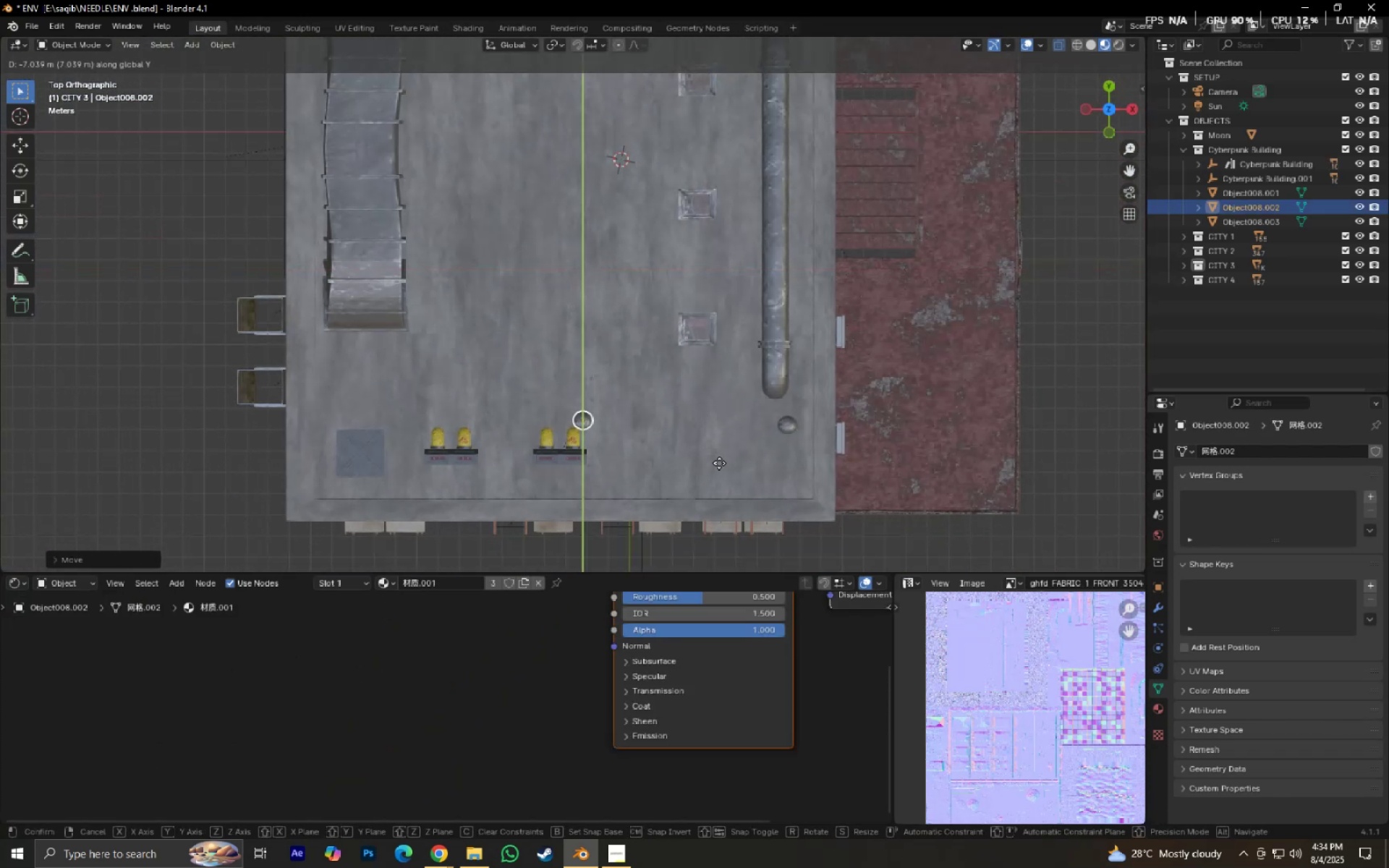 
left_click([721, 468])
 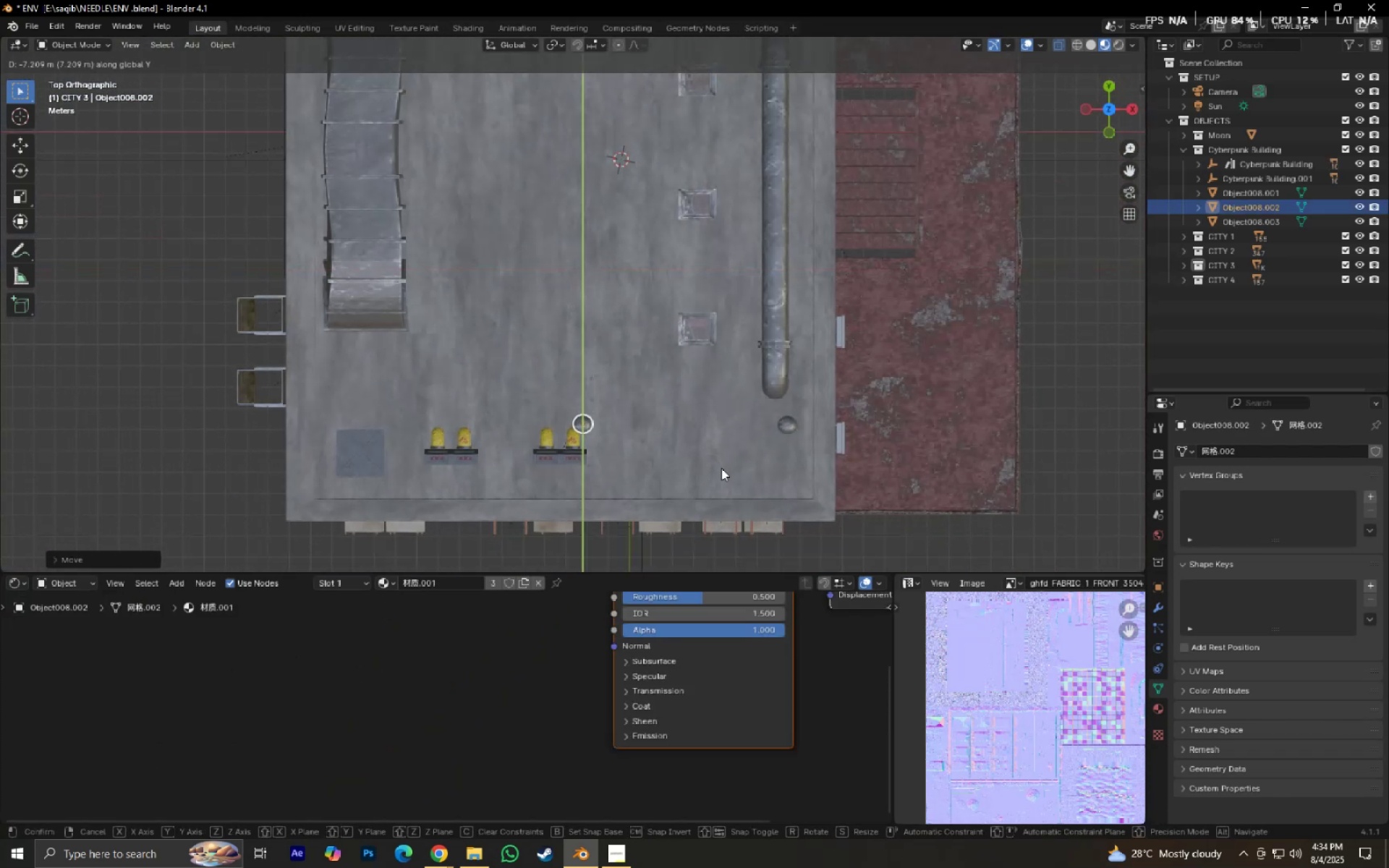 
type(gxgx)
 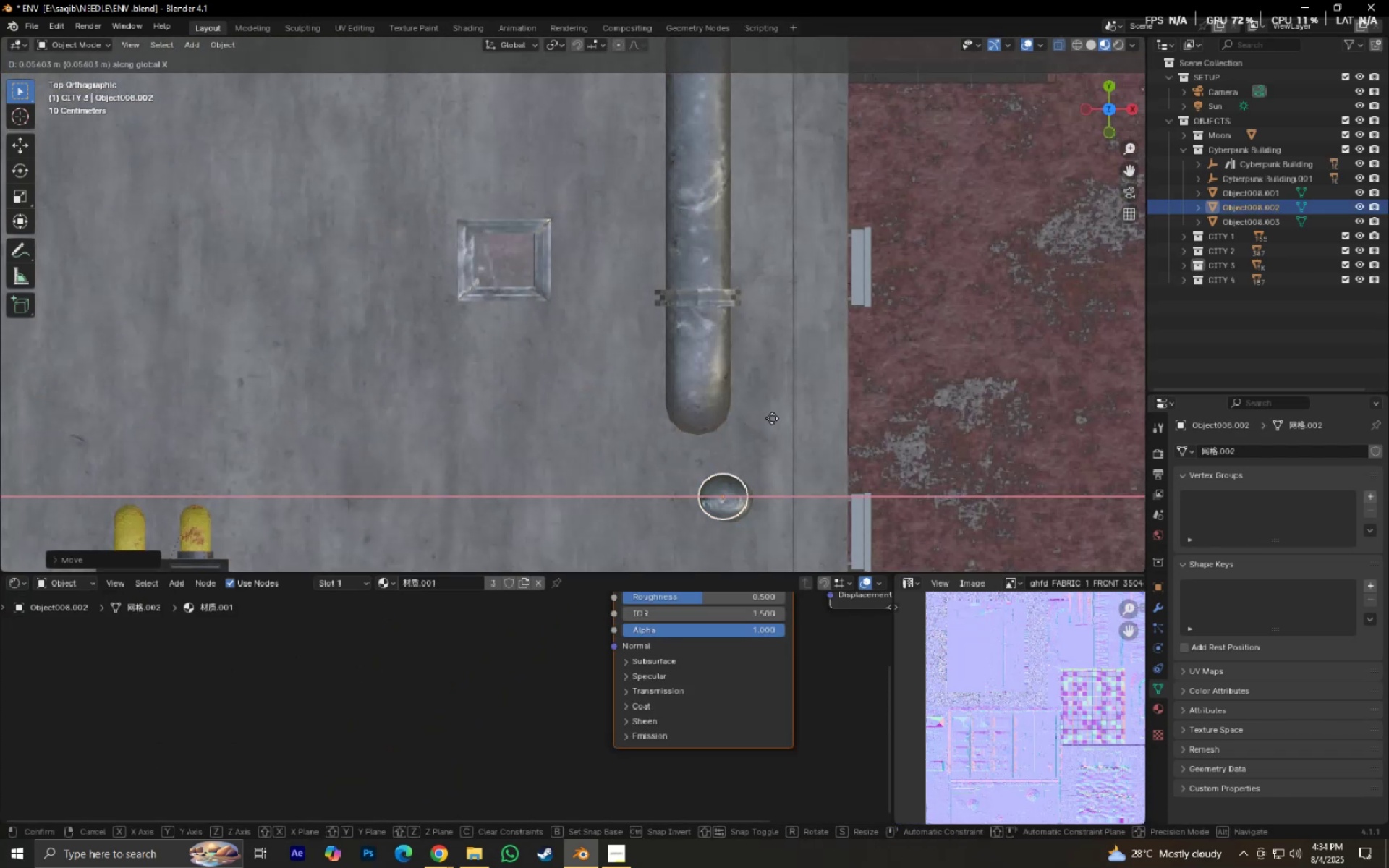 
left_click_drag(start_coordinate=[922, 467], to_coordinate=[917, 464])
 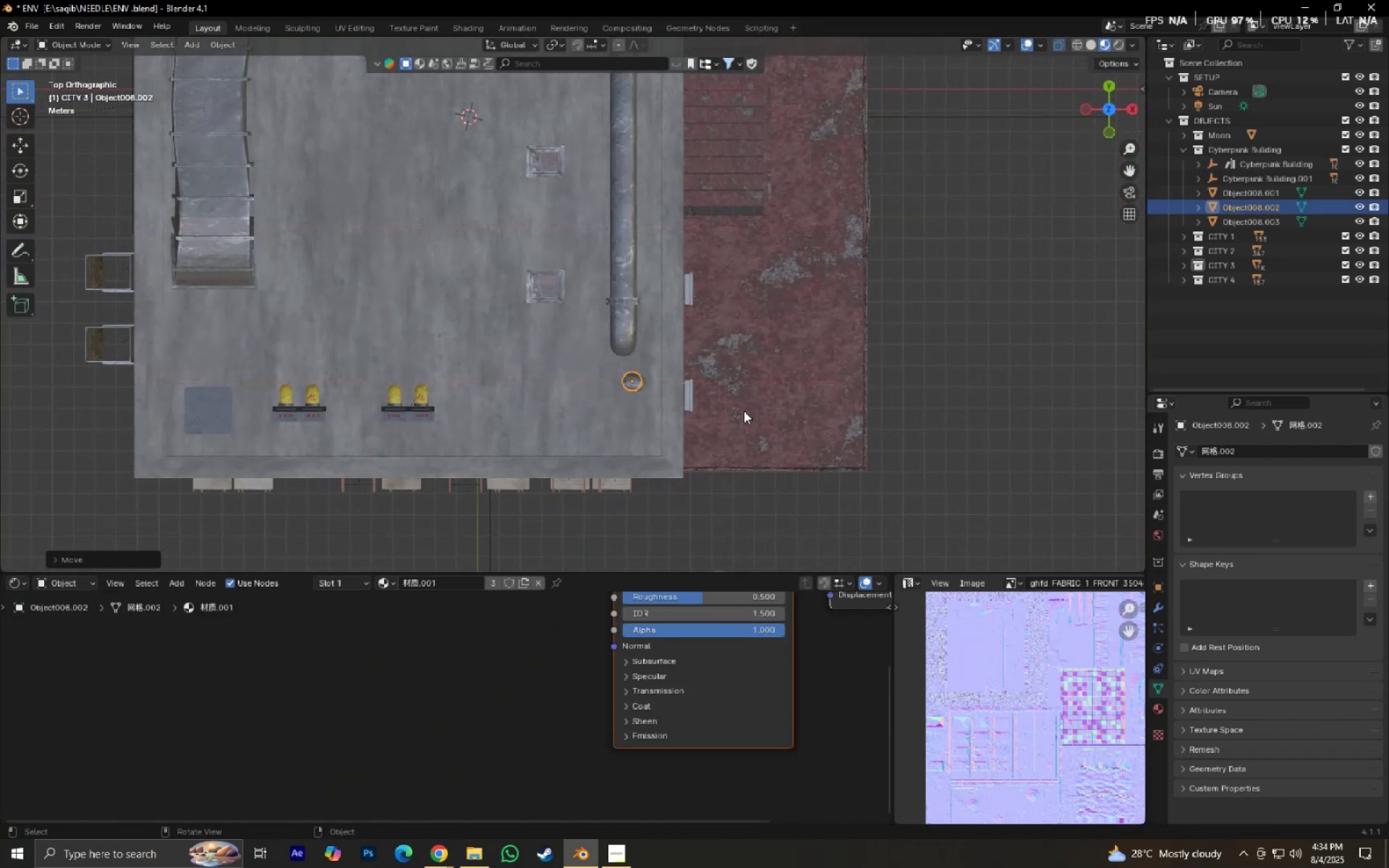 
scroll: coordinate [744, 411], scroll_direction: up, amount: 5.0
 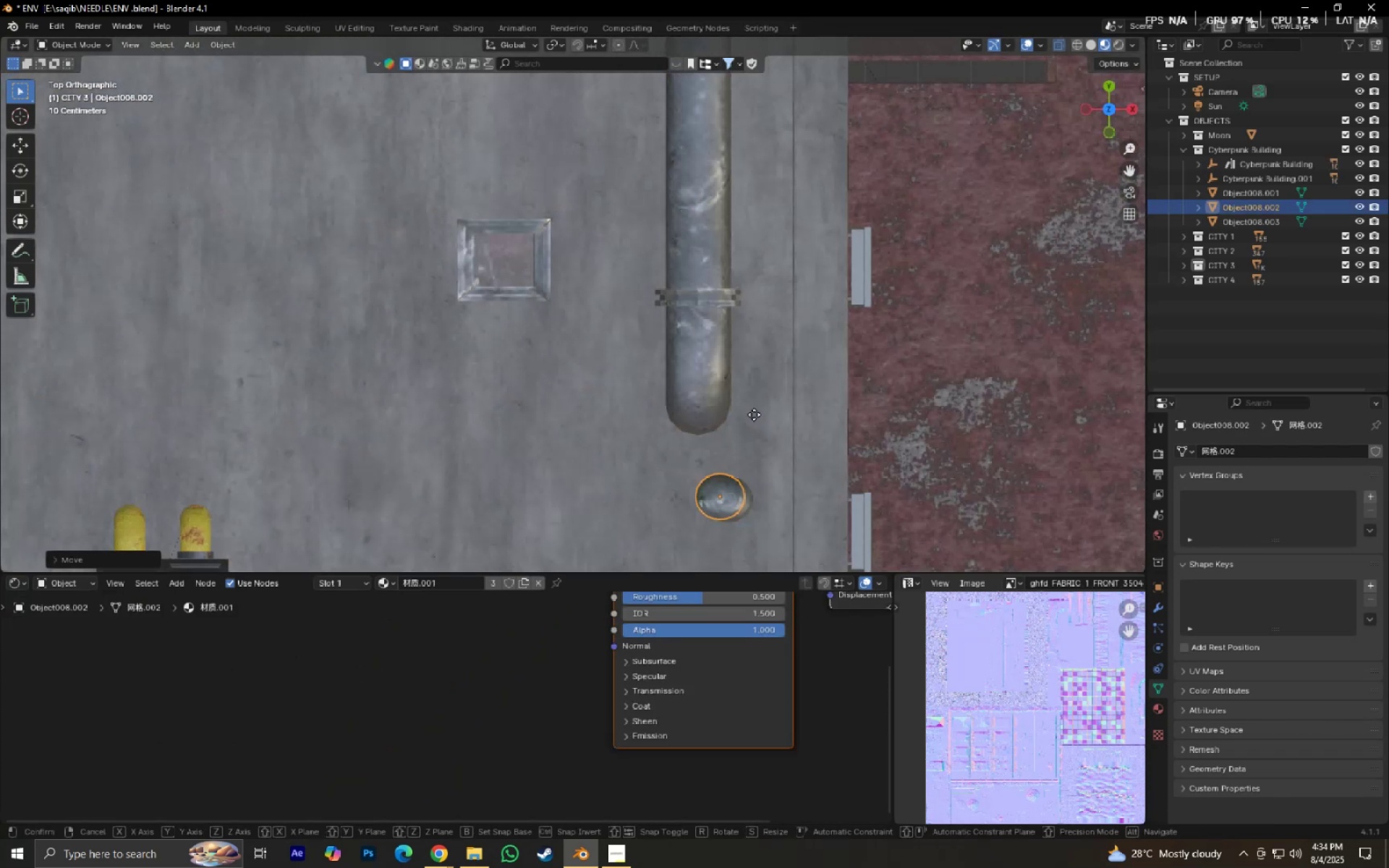 
hold_key(key=ShiftLeft, duration=1.25)
left_click([801, 418])
 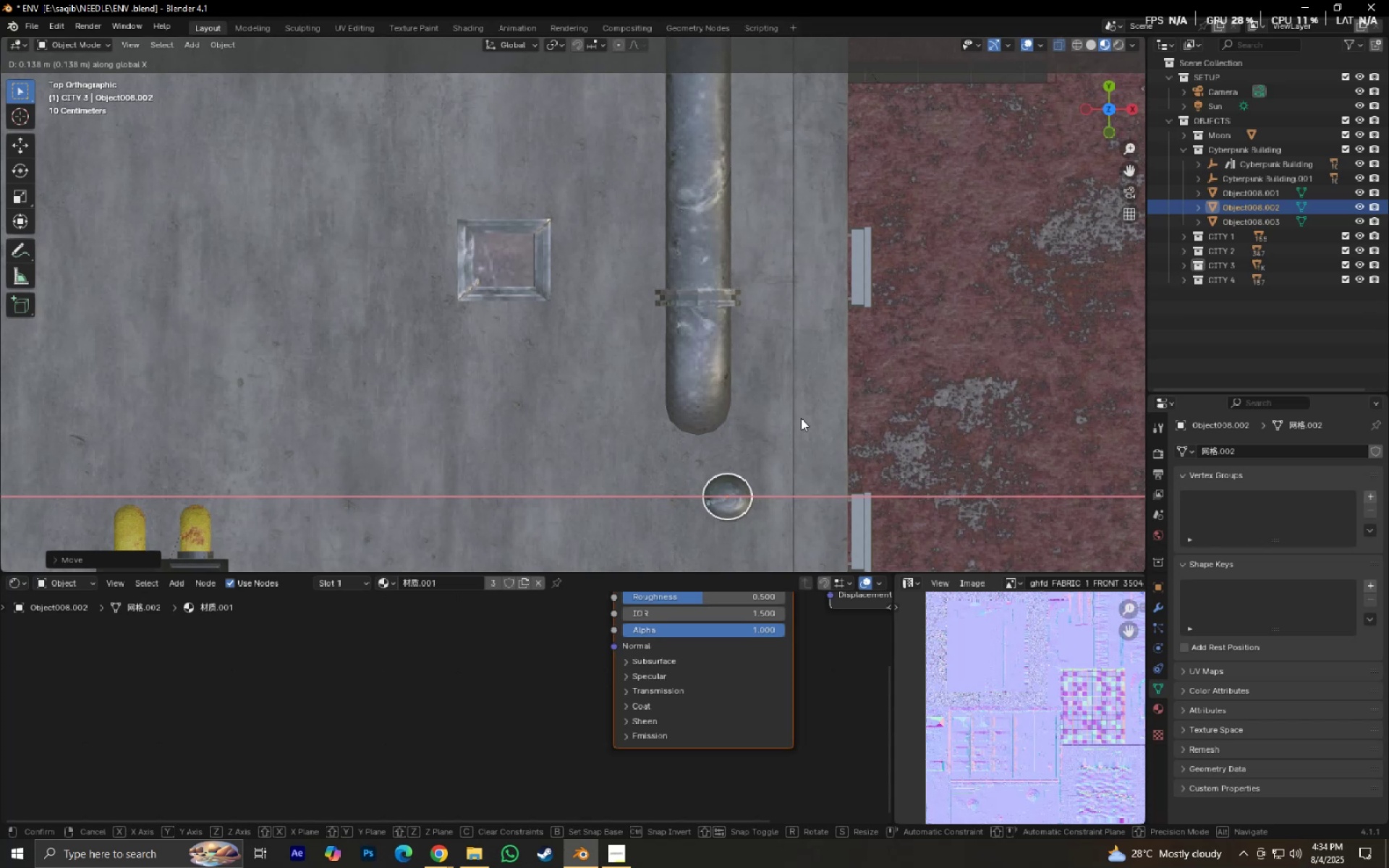 
type(gy)
 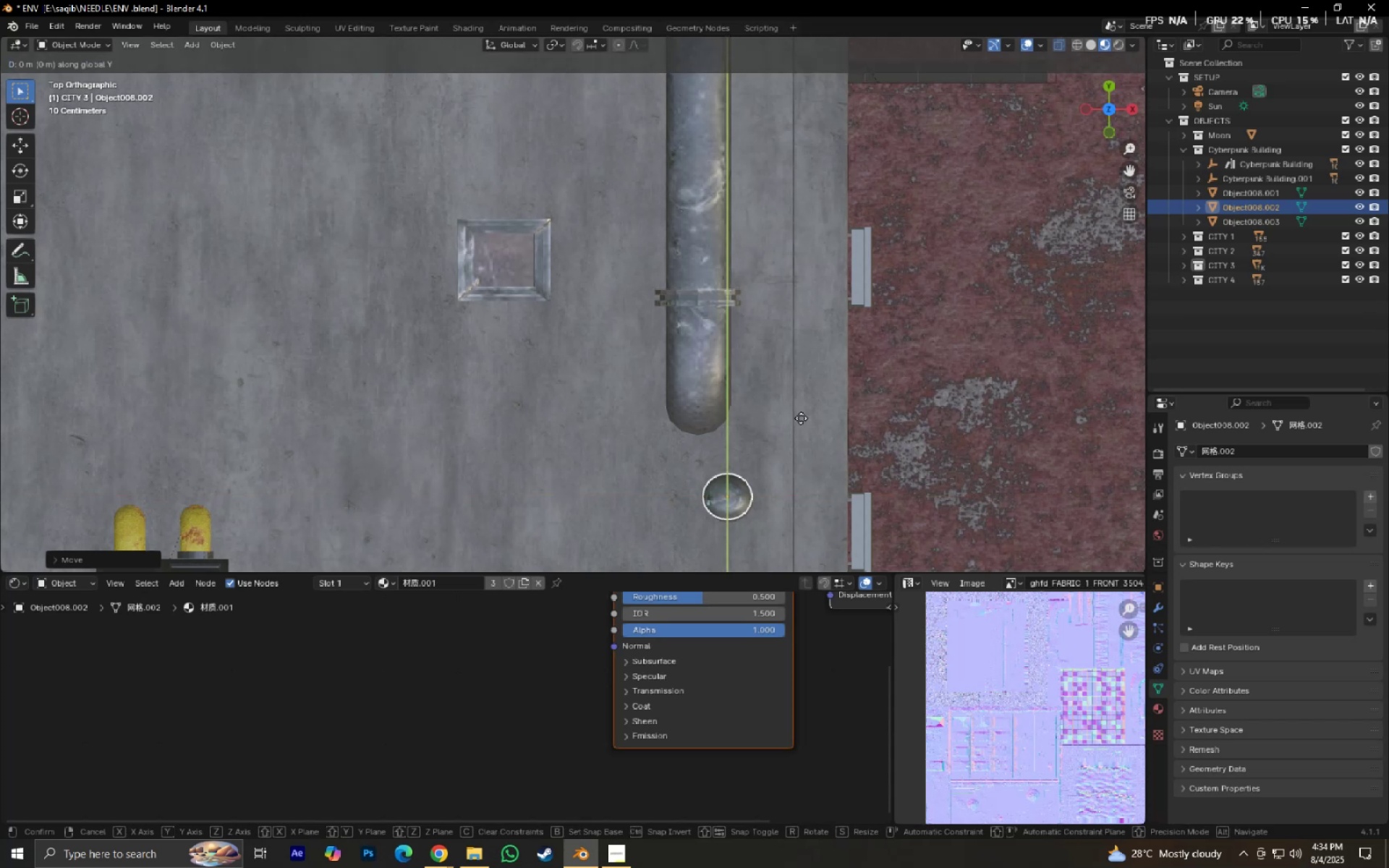 
hold_key(key=ShiftLeft, duration=0.69)
left_click([804, 433])
 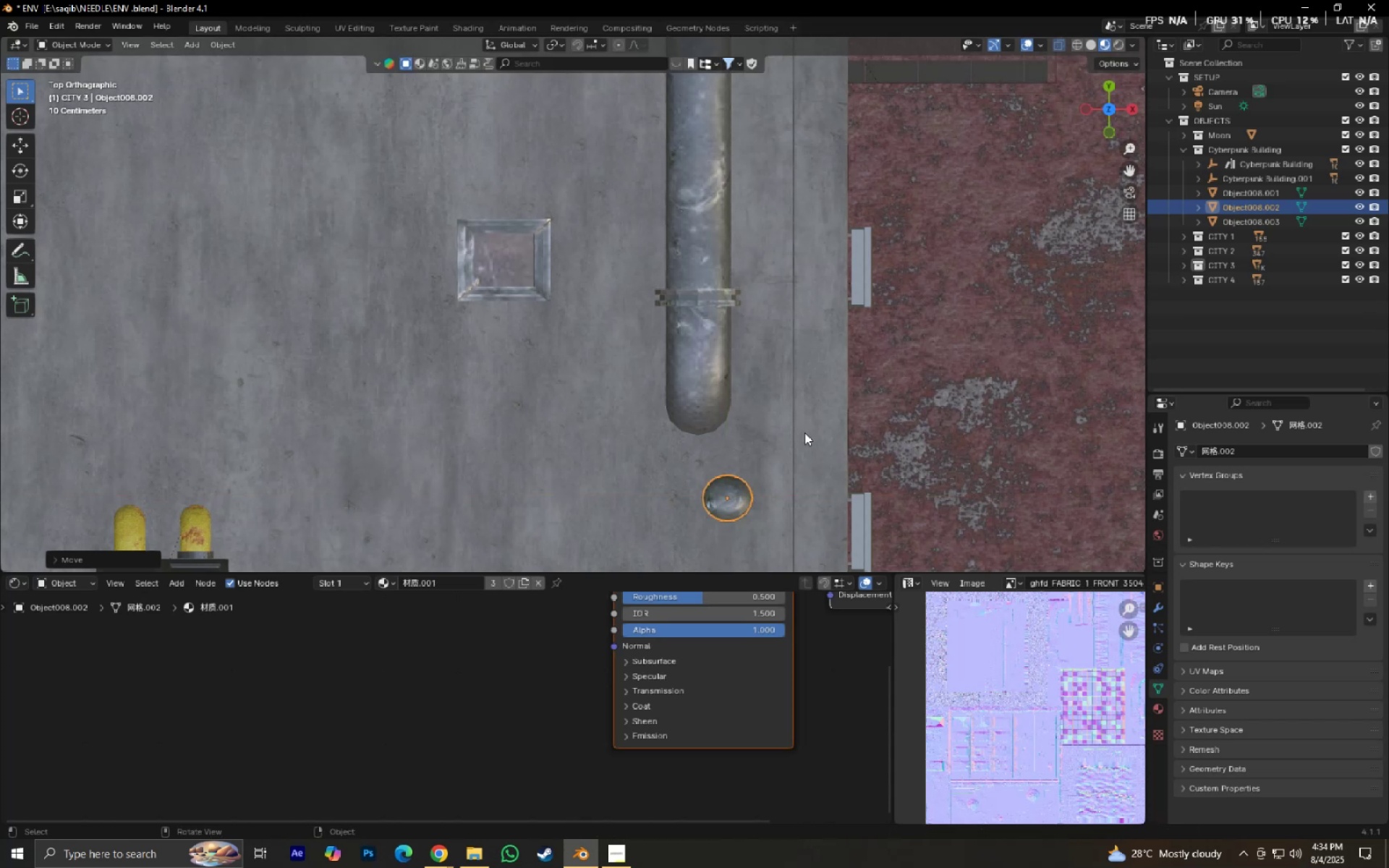 
type(gx)
 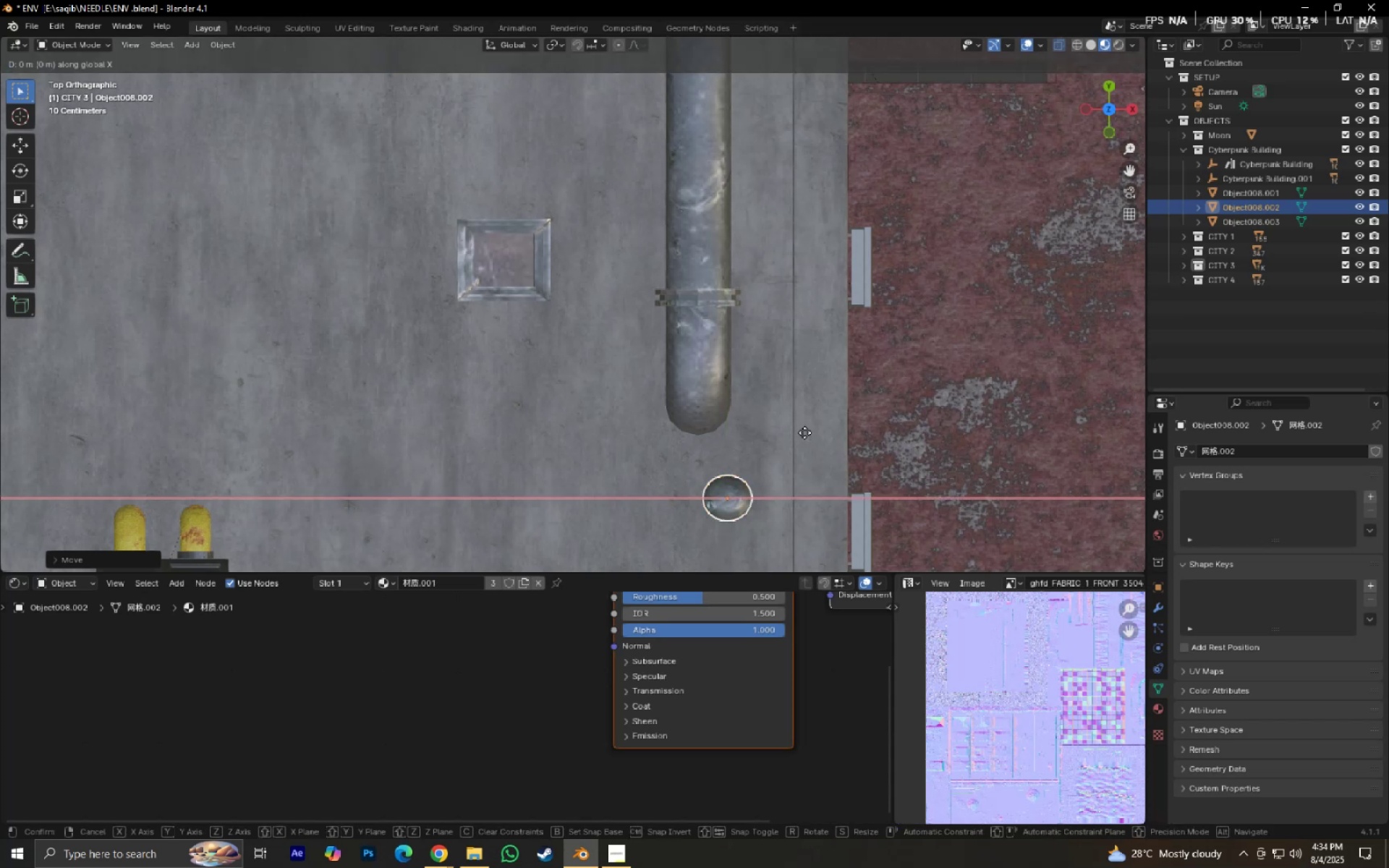 
hold_key(key=ShiftLeft, duration=0.54)
left_click([807, 433])
 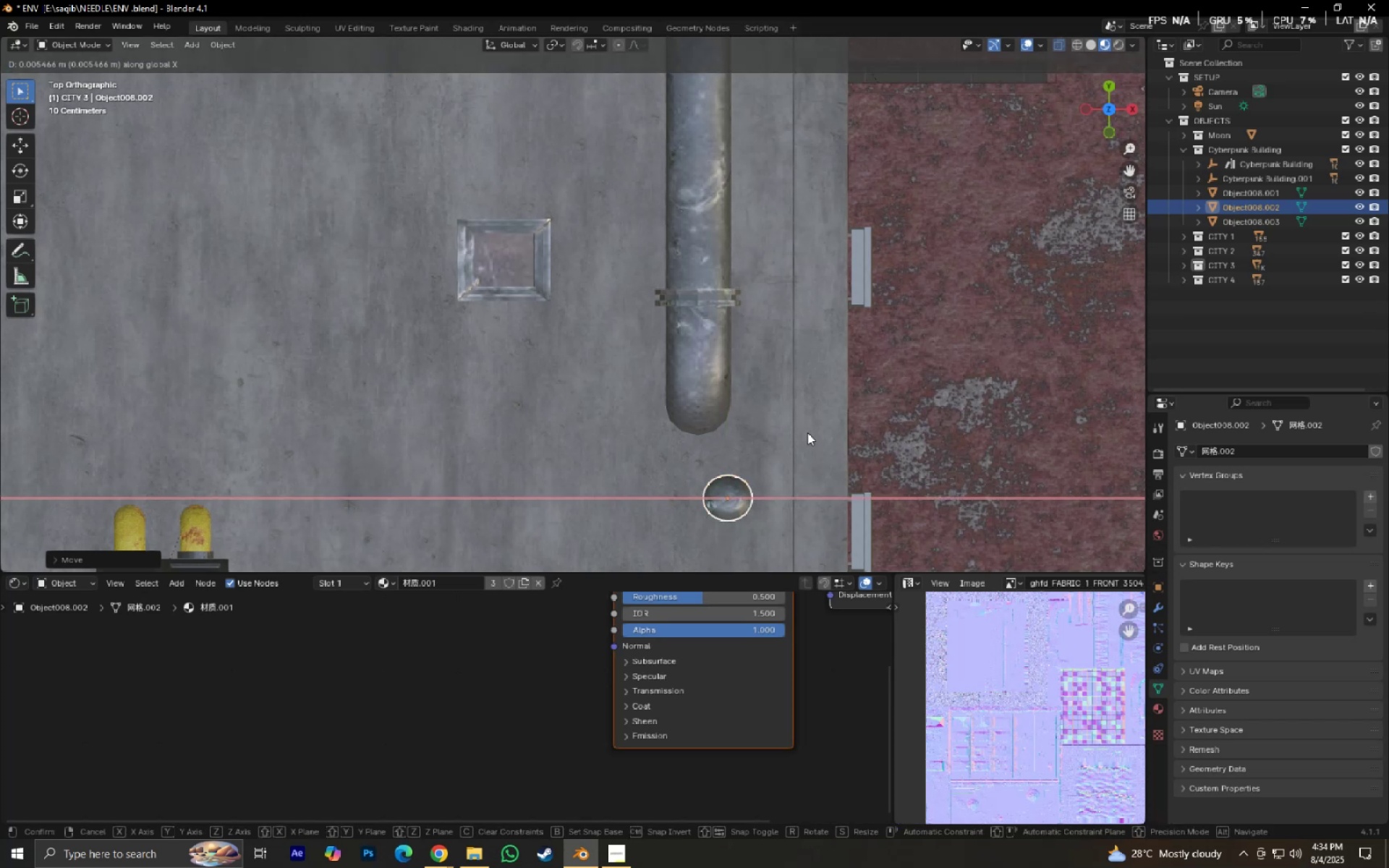 
type(gy)
 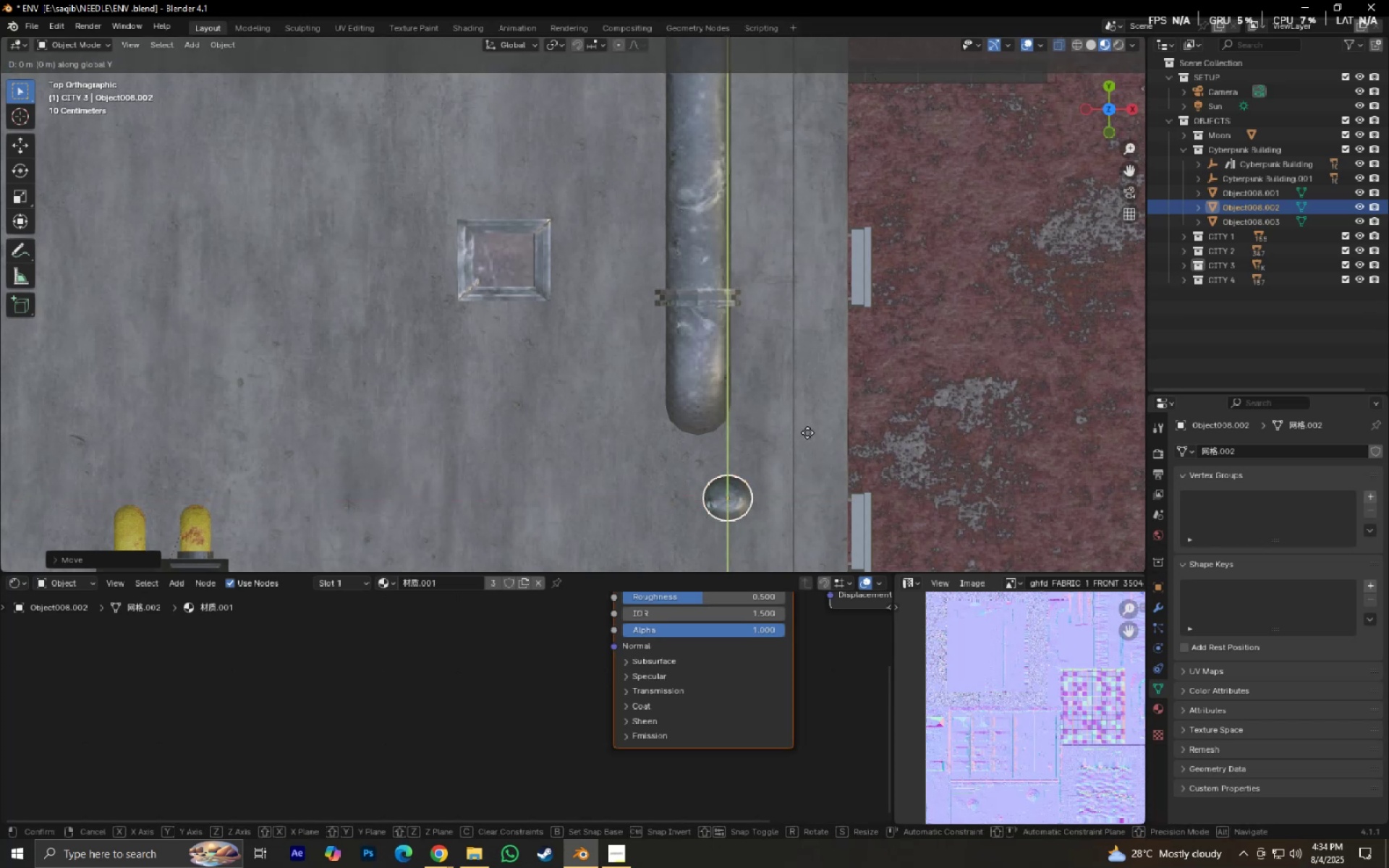 
hold_key(key=ShiftLeft, duration=0.52)
 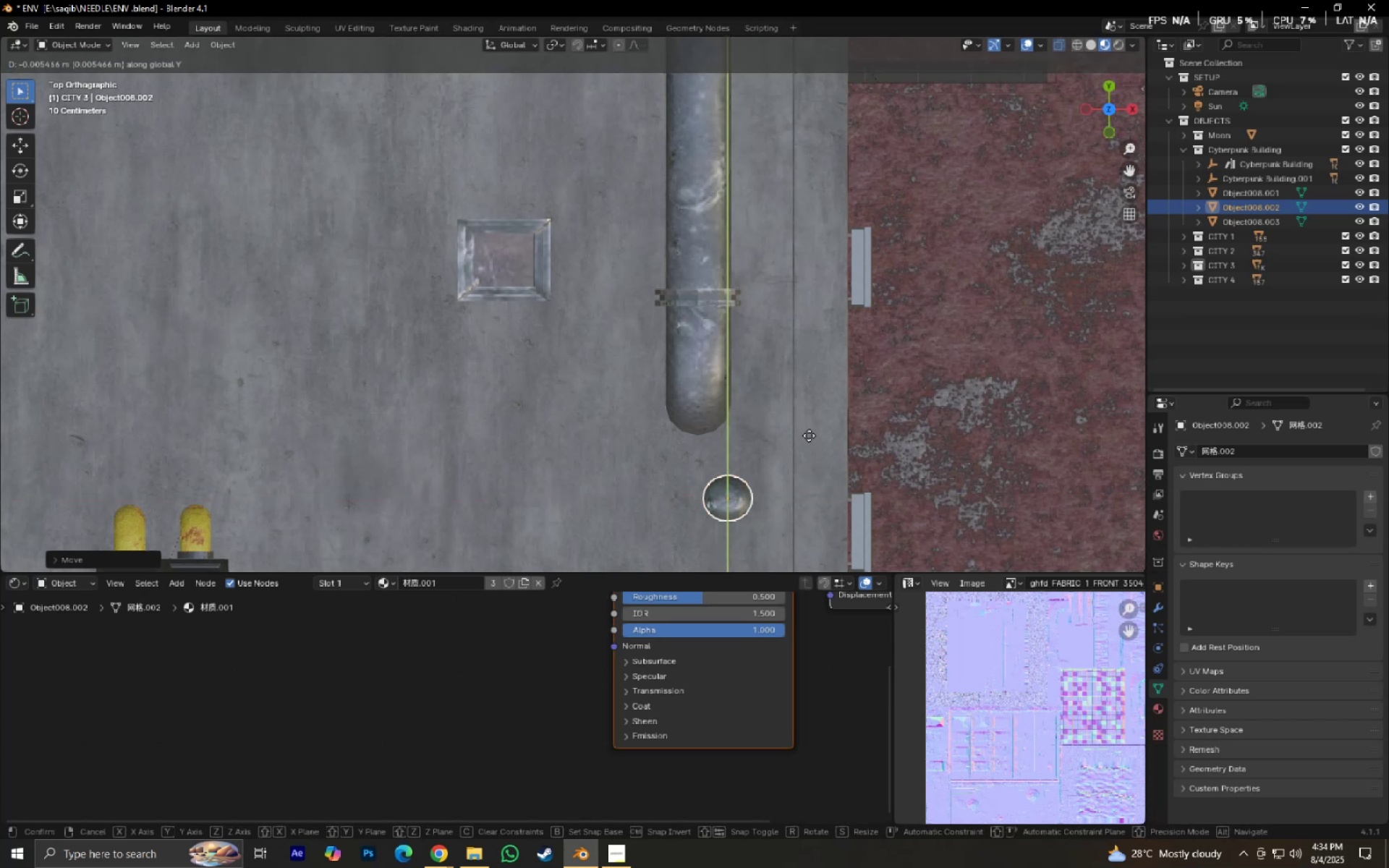 
left_click([809, 435])
 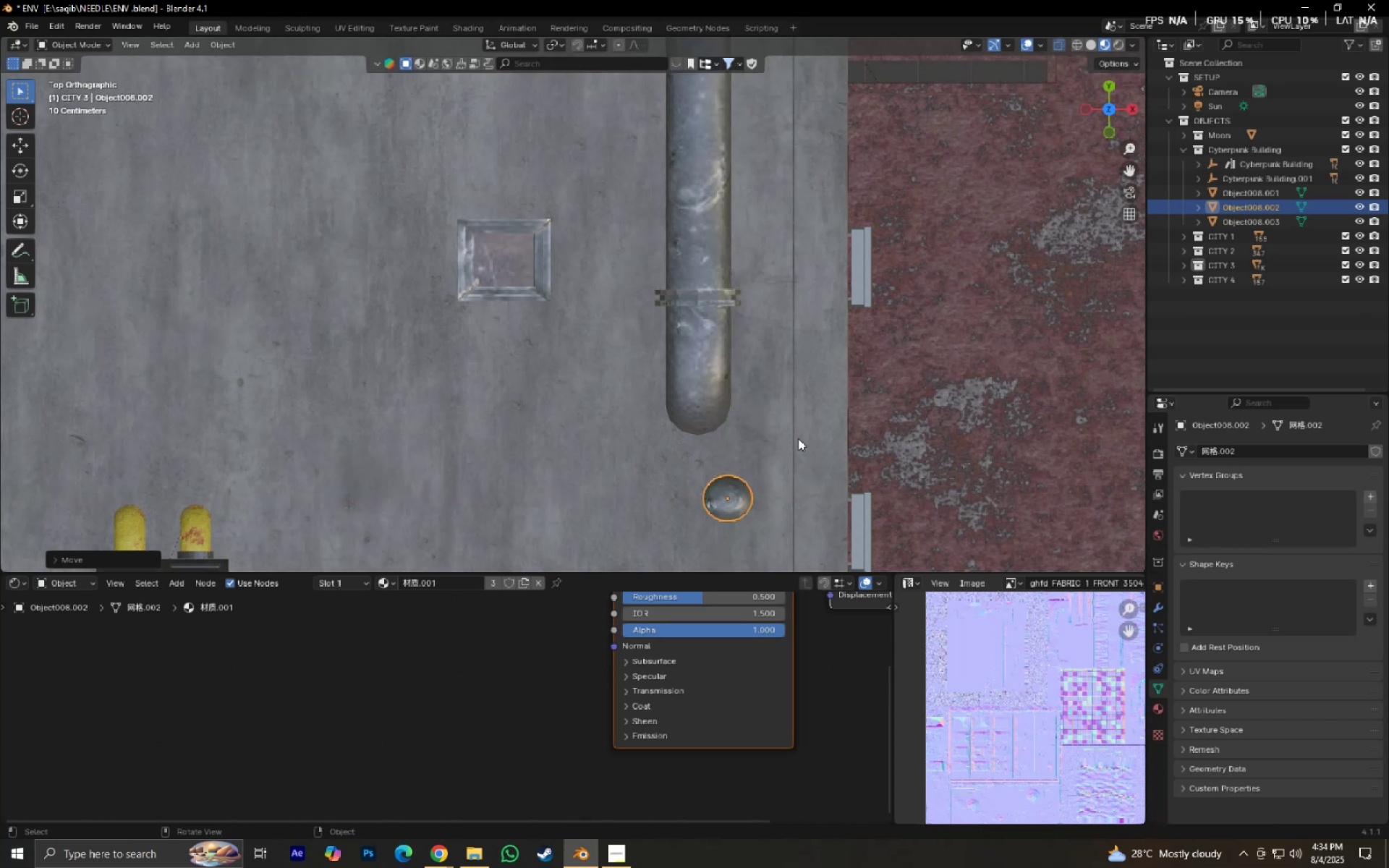 
type(gx)
 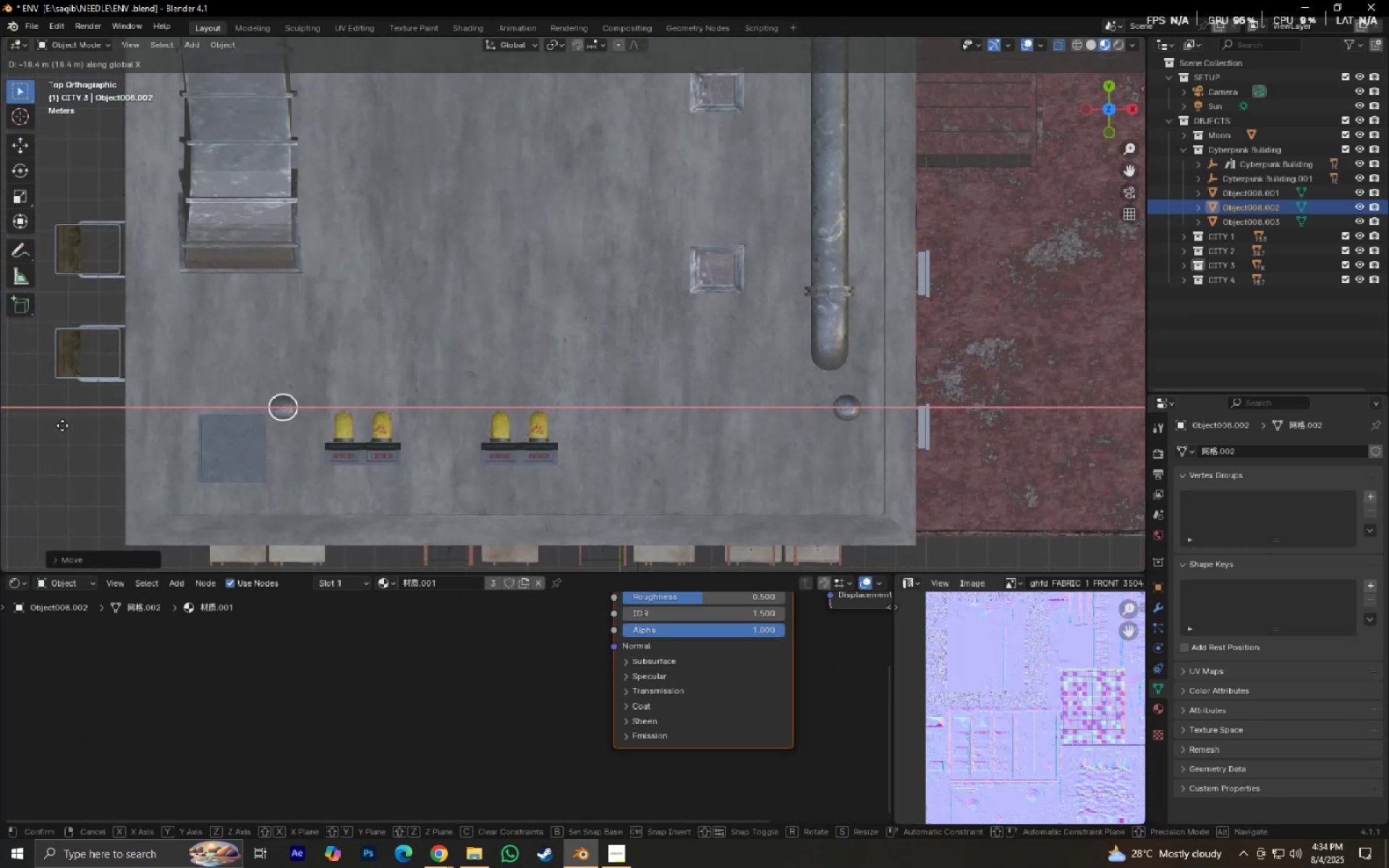 
scroll: coordinate [743, 394], scroll_direction: down, amount: 2.0
 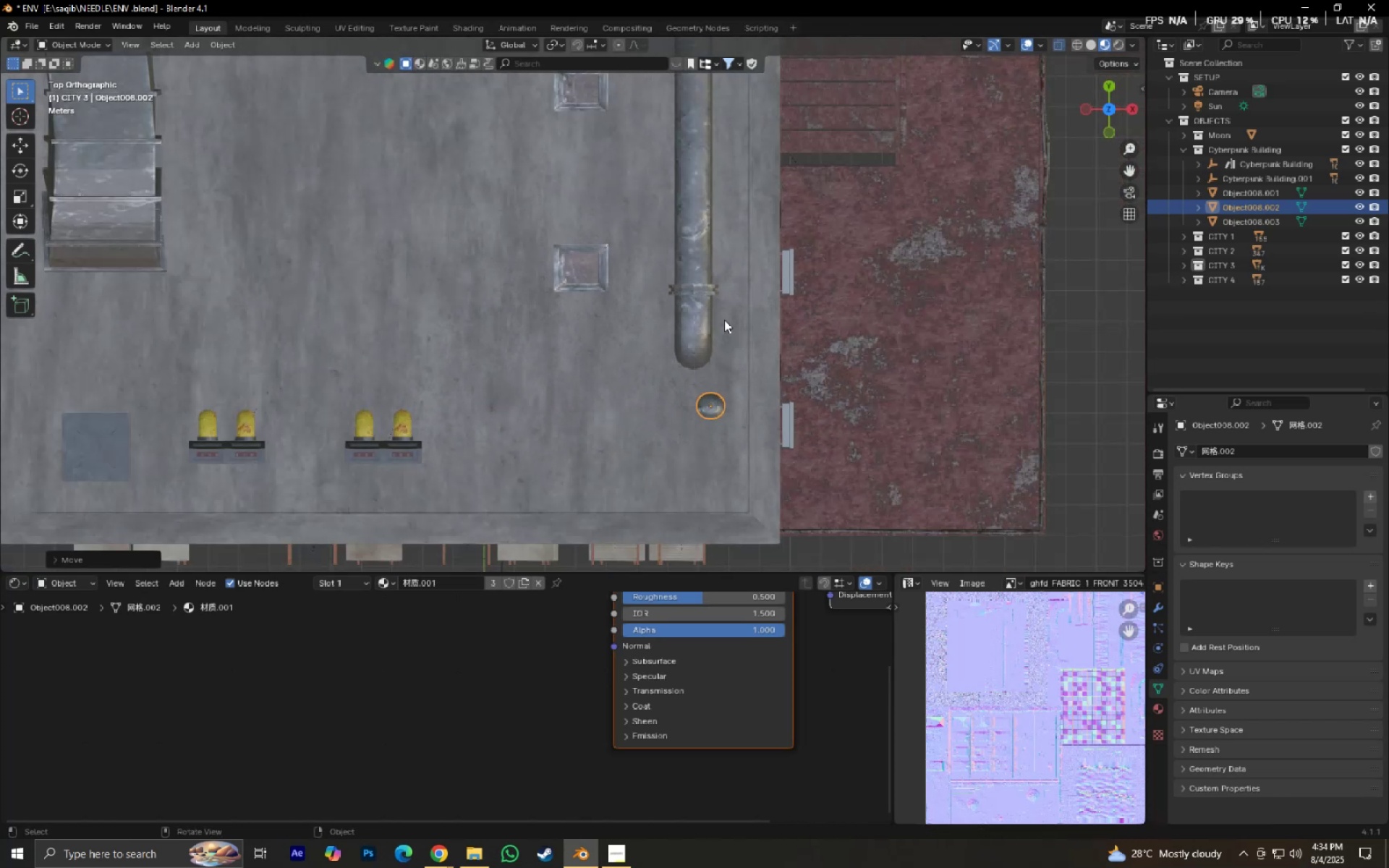 
left_click([1125, 443])
 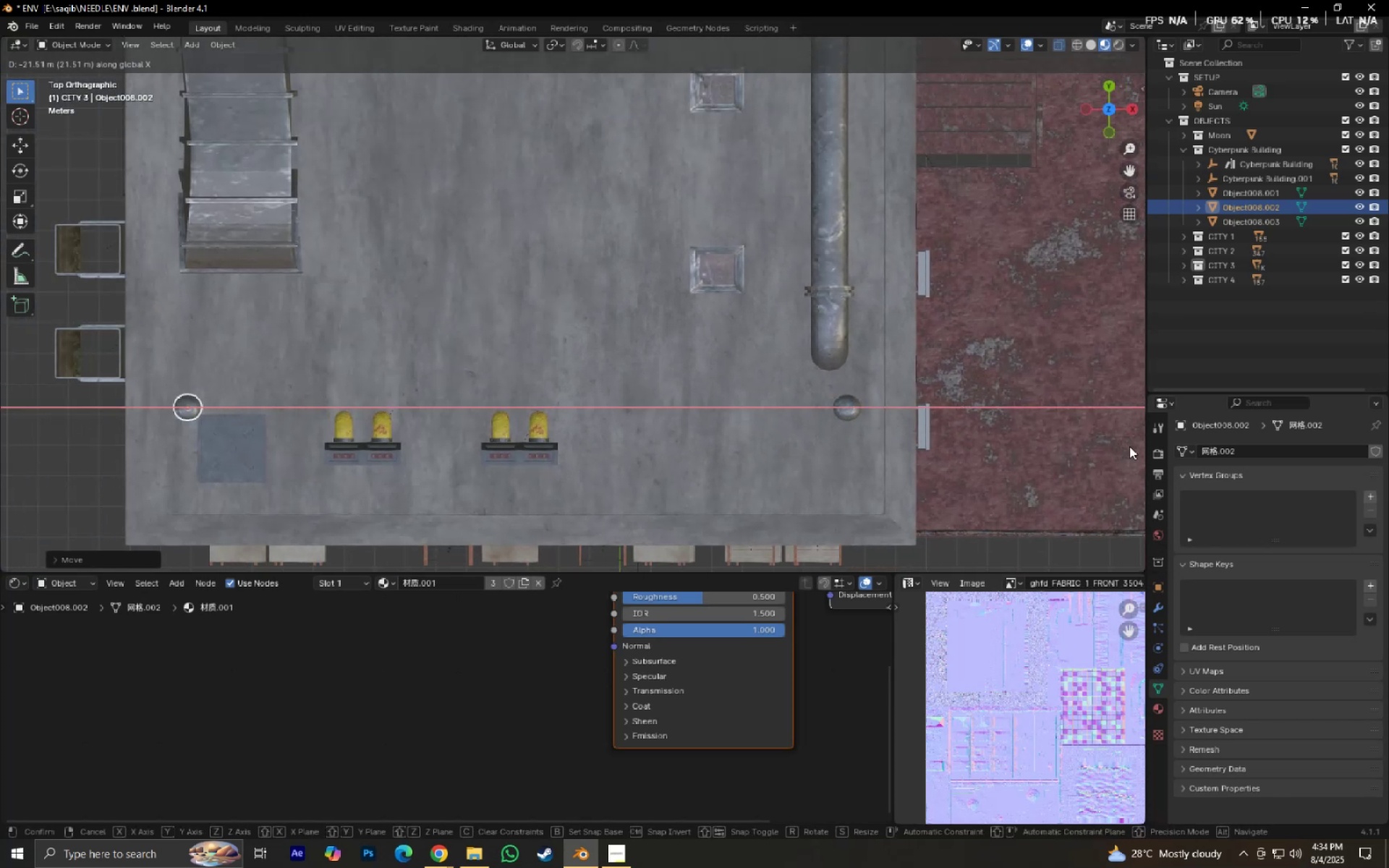 
hold_key(key=ShiftLeft, duration=0.48)
 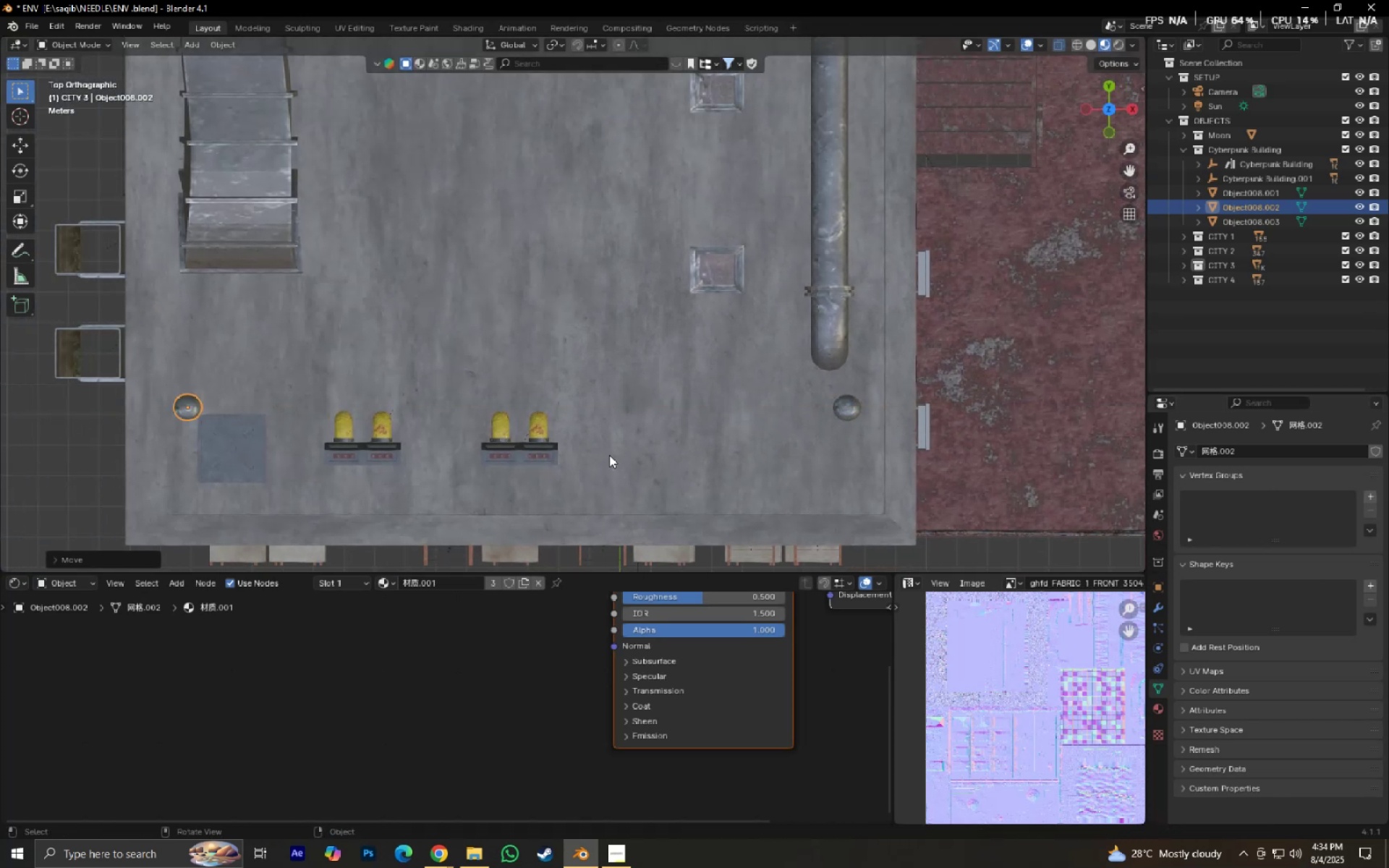 
hold_key(key=ShiftLeft, duration=0.67)
 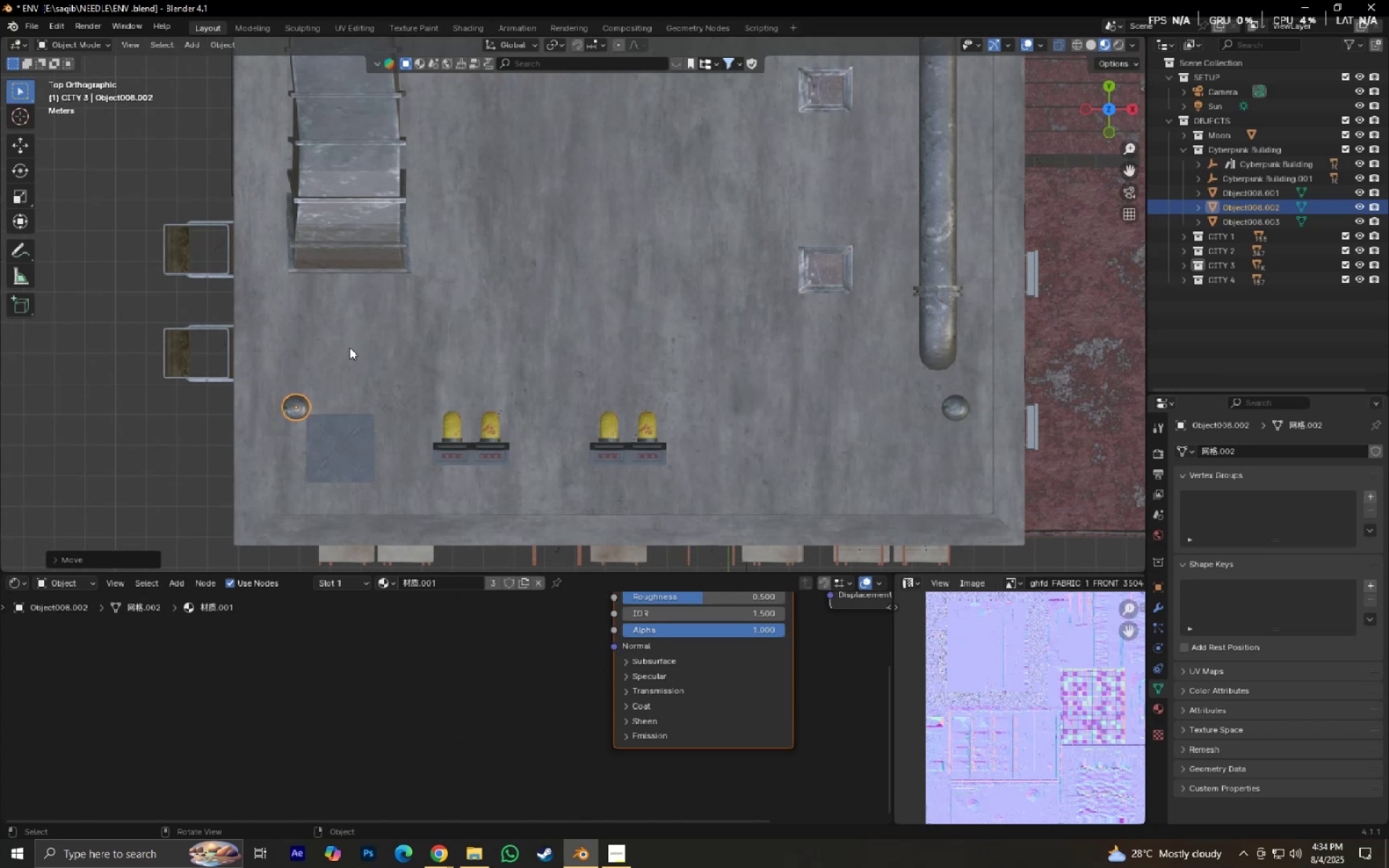 
wait(9.41)
 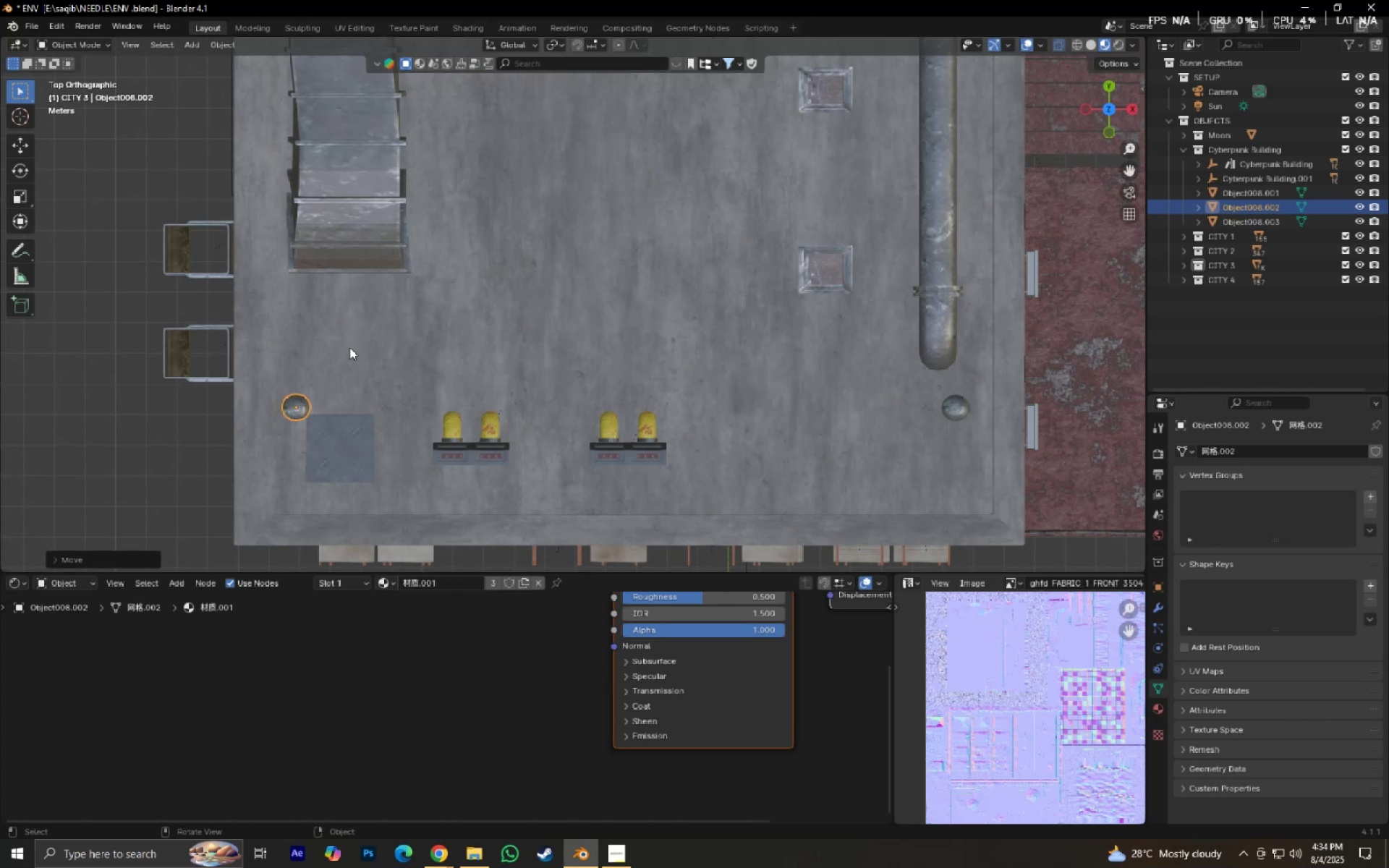 
type(gx)
 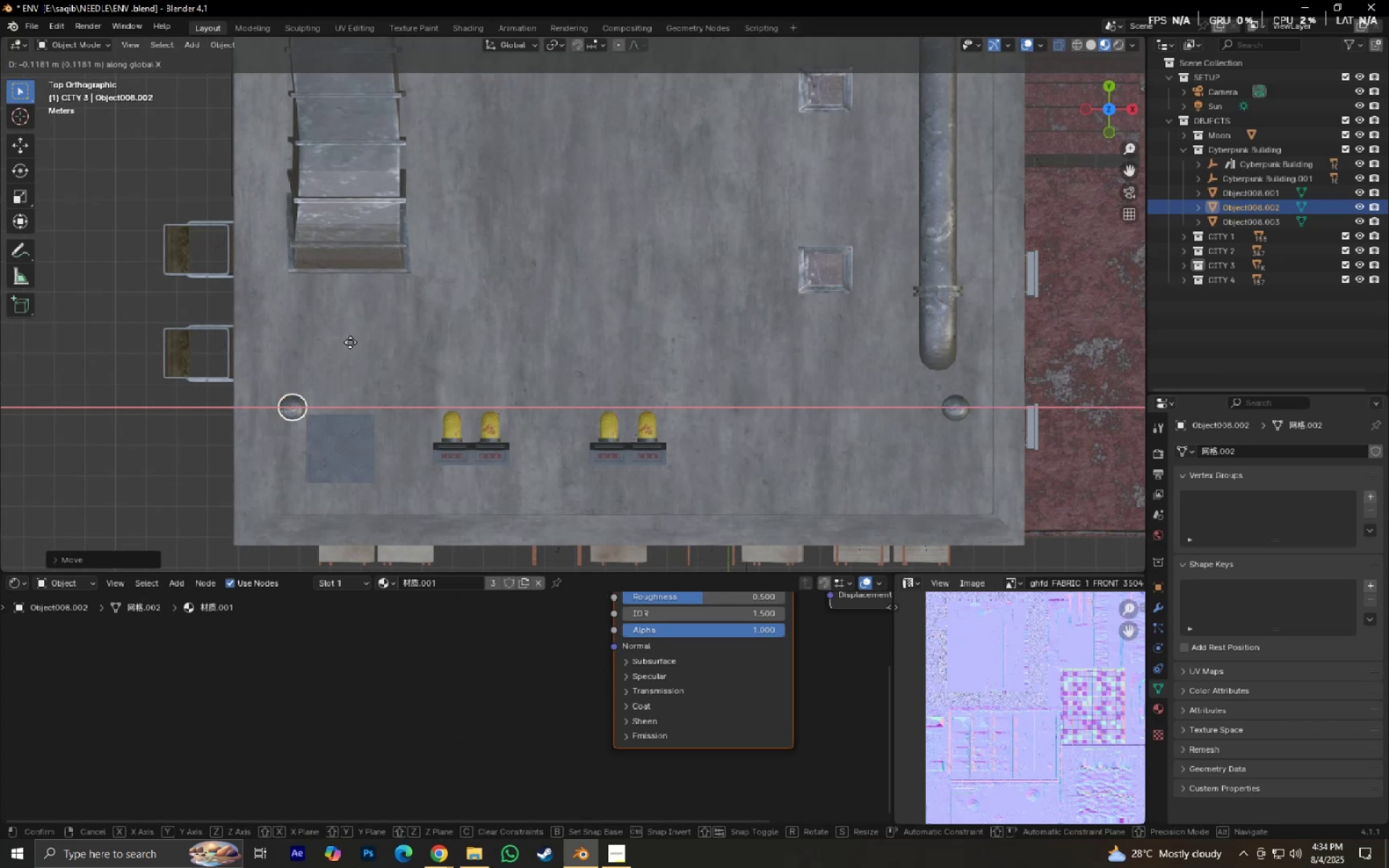 
hold_key(key=ShiftLeft, duration=1.52)
 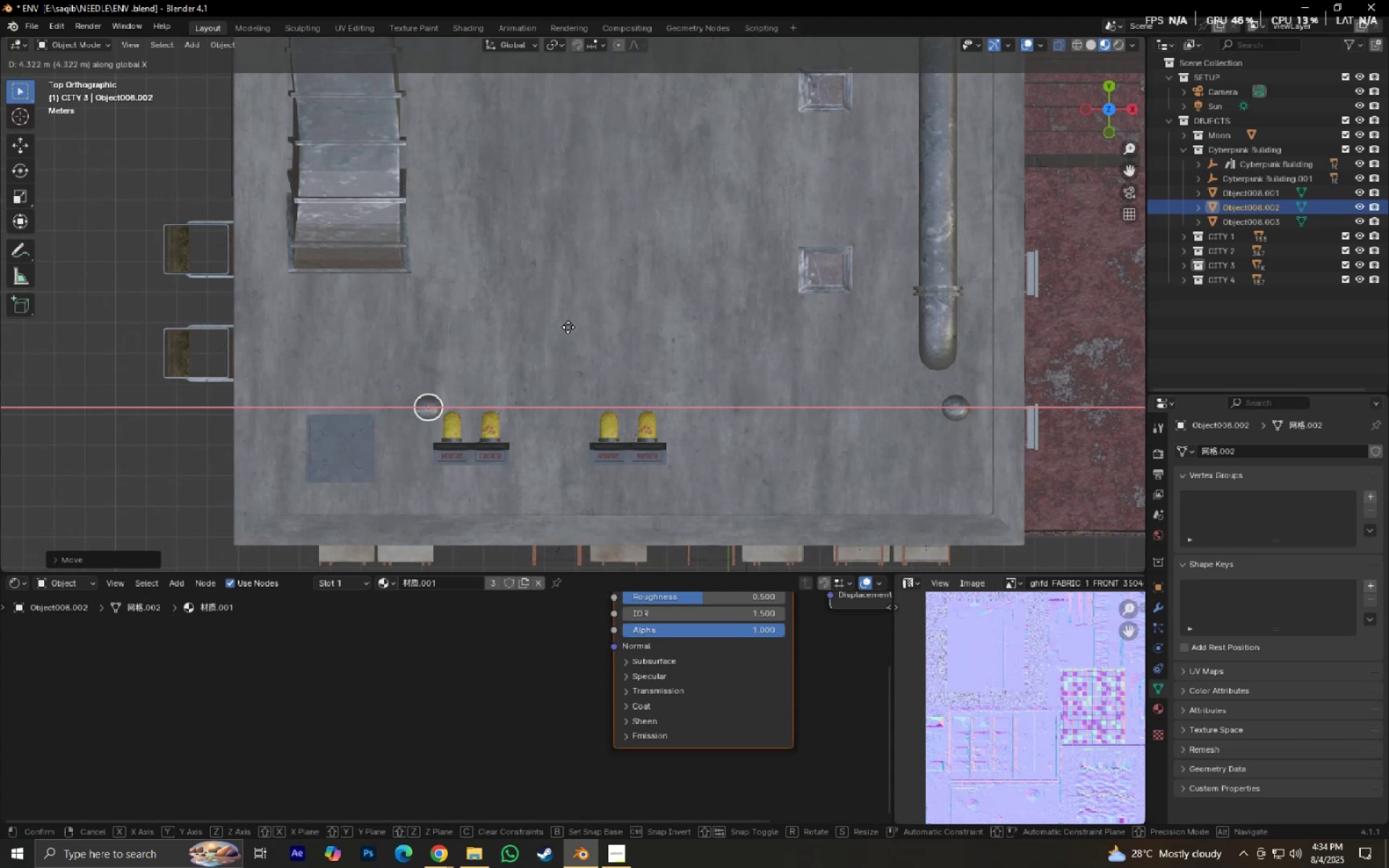 
hold_key(key=ShiftLeft, duration=1.52)
left_click([333, 356])
 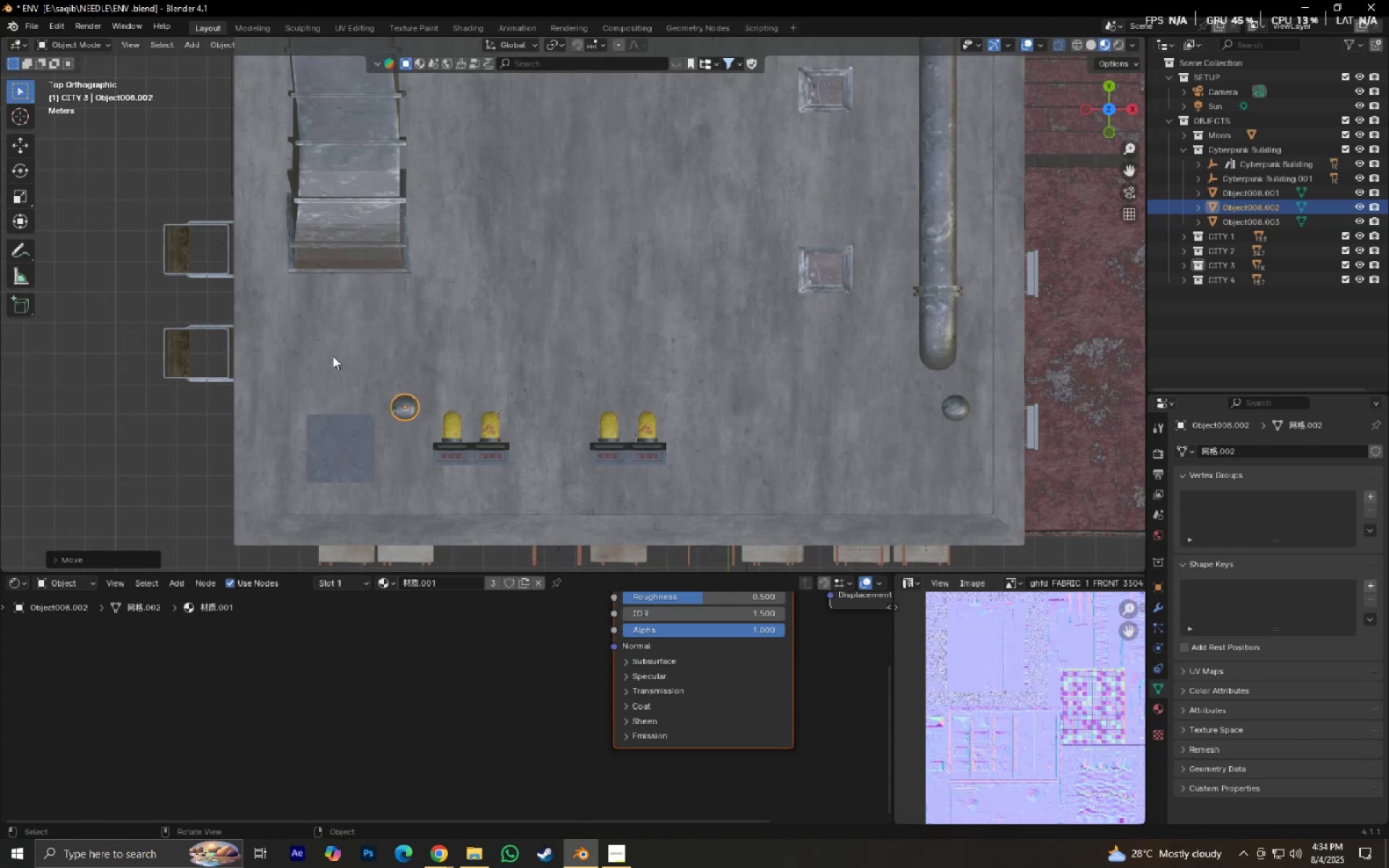 
type(.0gx)
 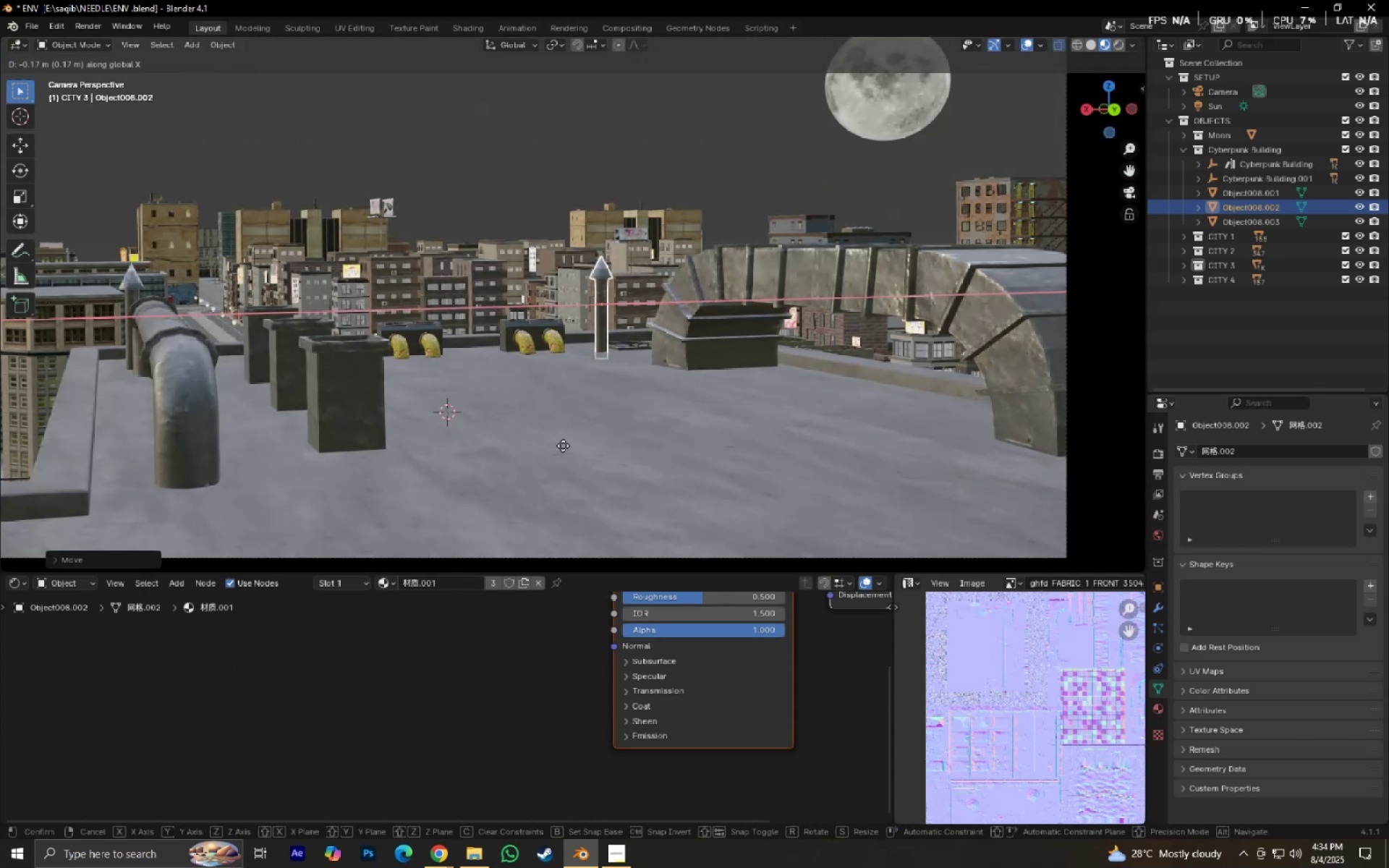 
scroll: coordinate [526, 448], scroll_direction: up, amount: 4.0
 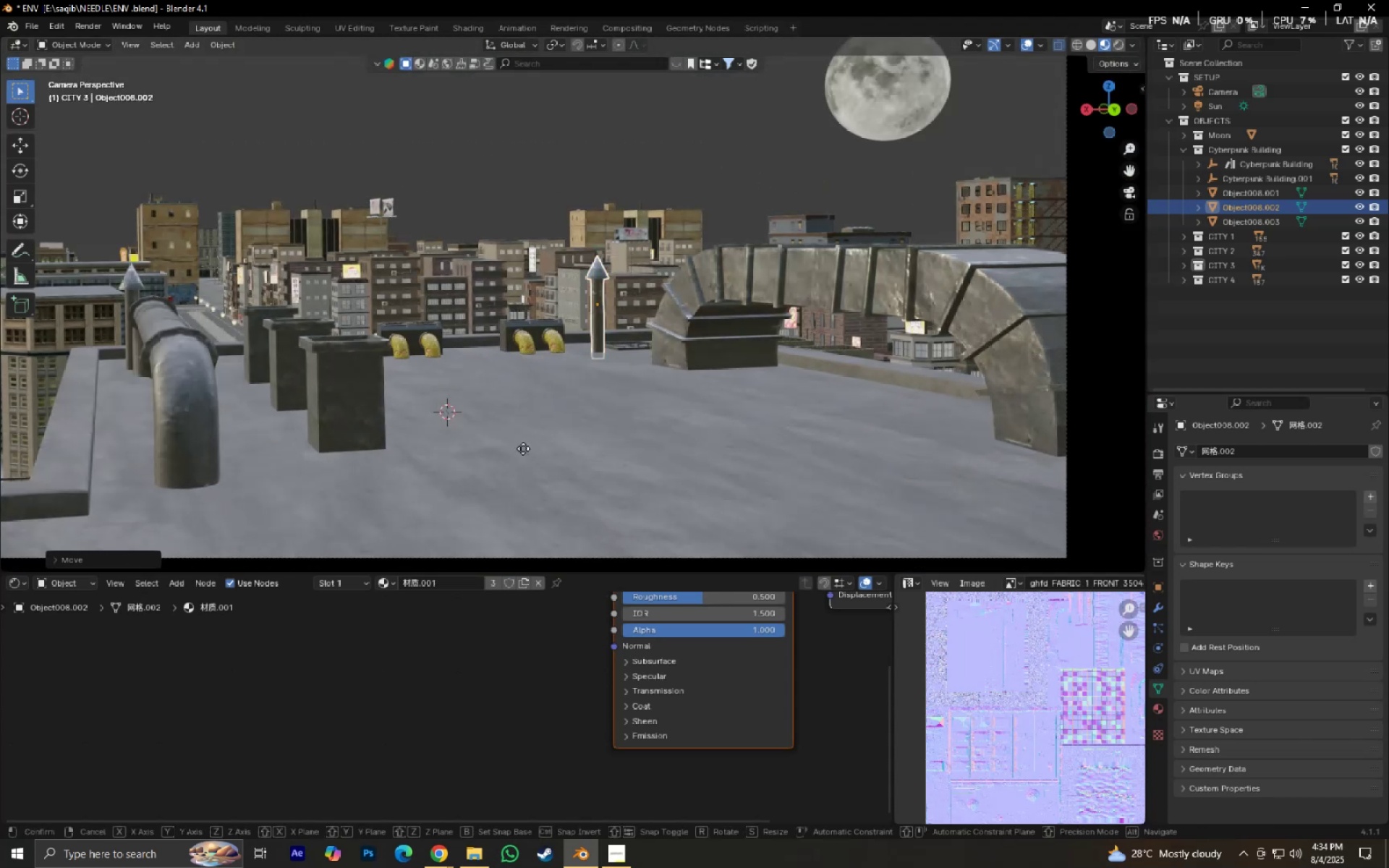 
hold_key(key=ShiftLeft, duration=1.08)
 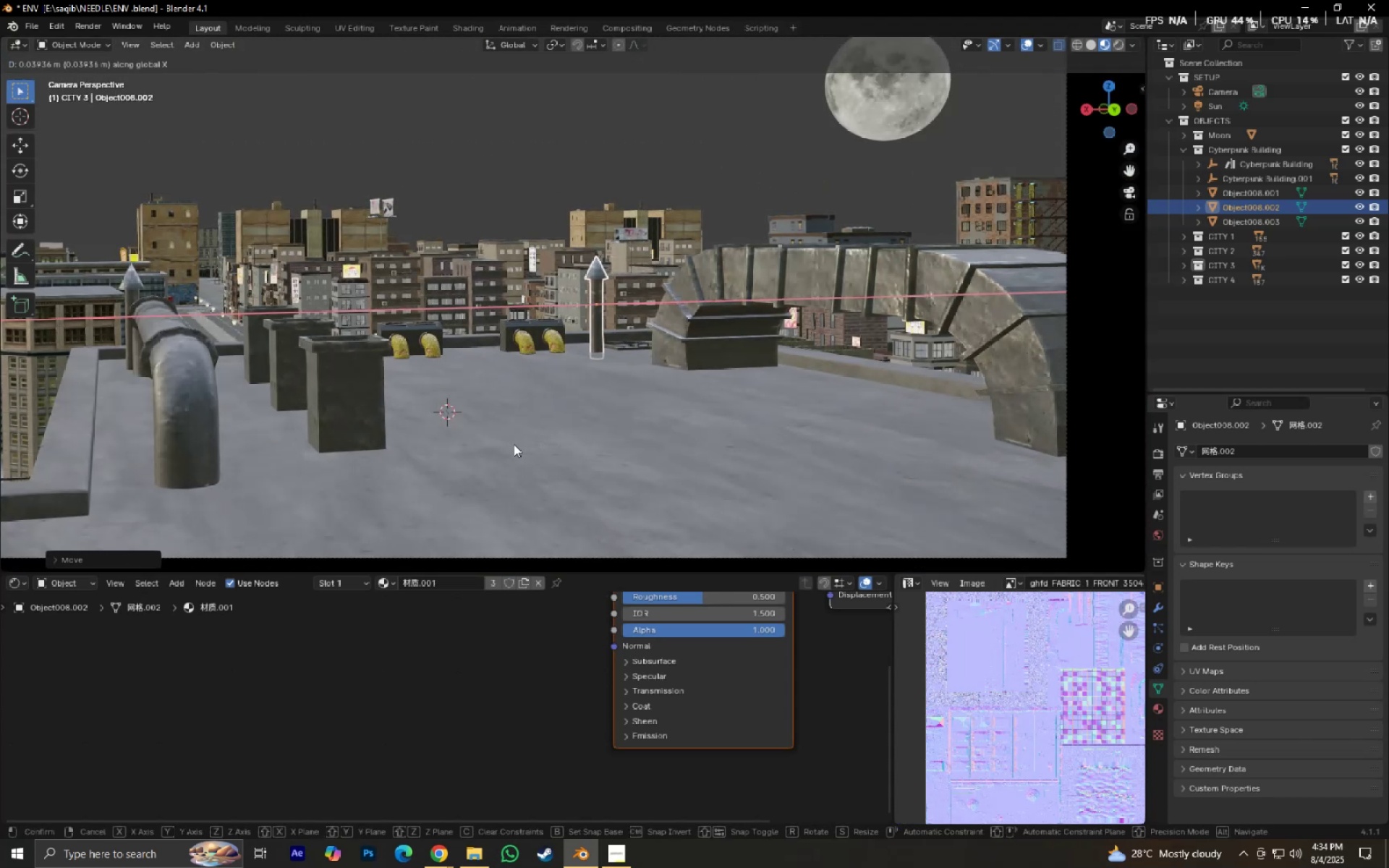 
left_click([514, 444])
 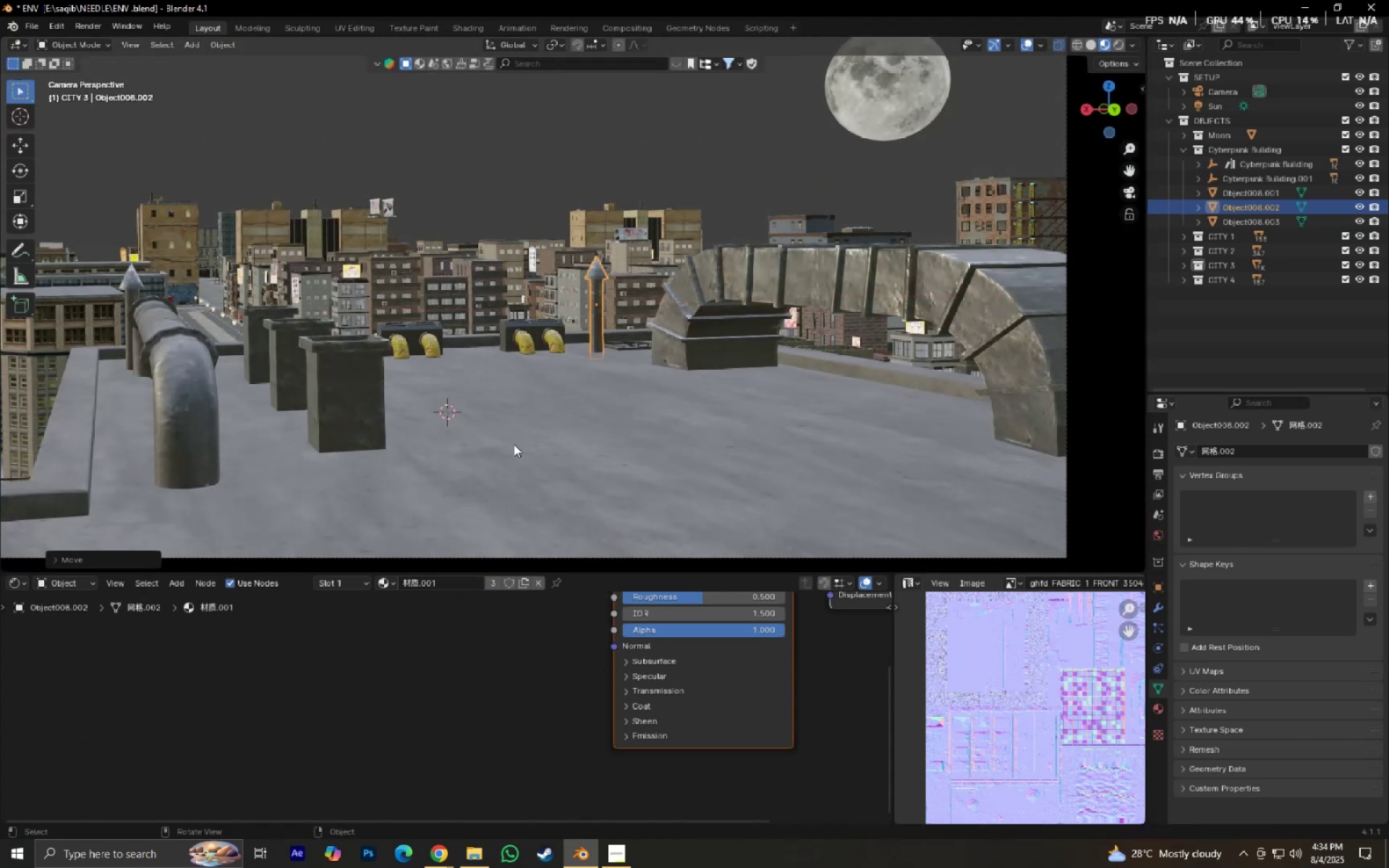 
key(Control+ControlLeft)
 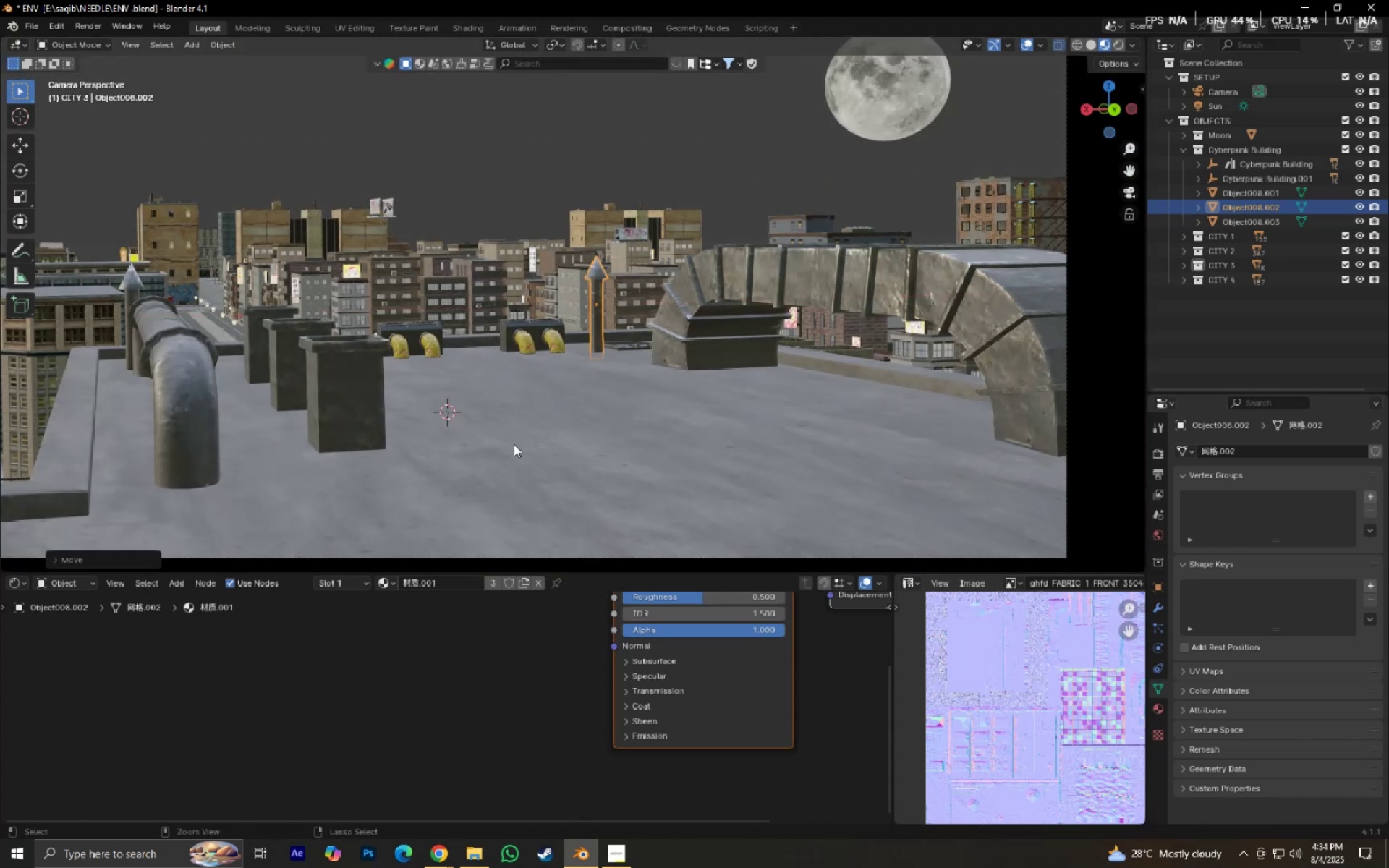 
left_click([514, 444])
 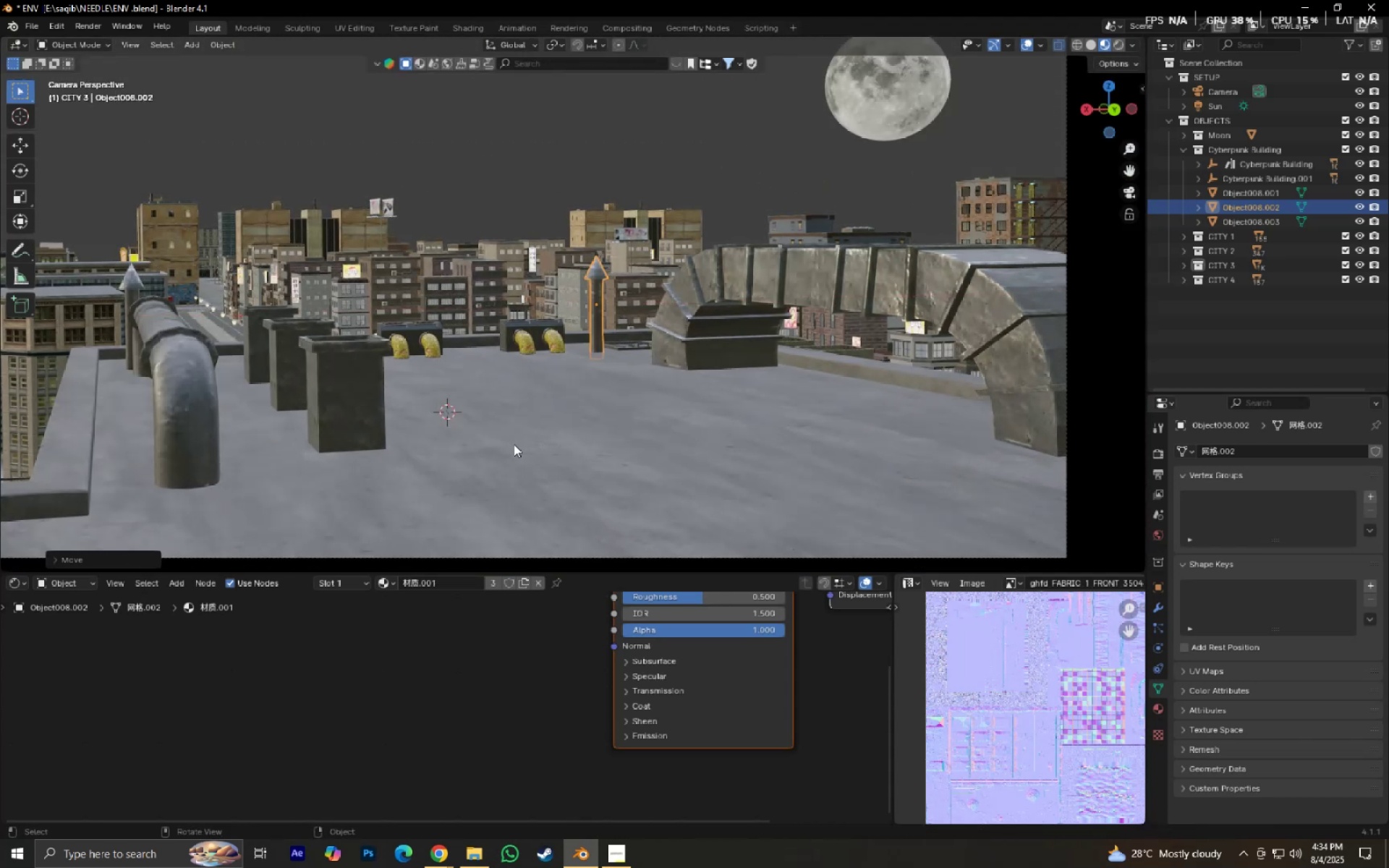 
key(Control+S)
 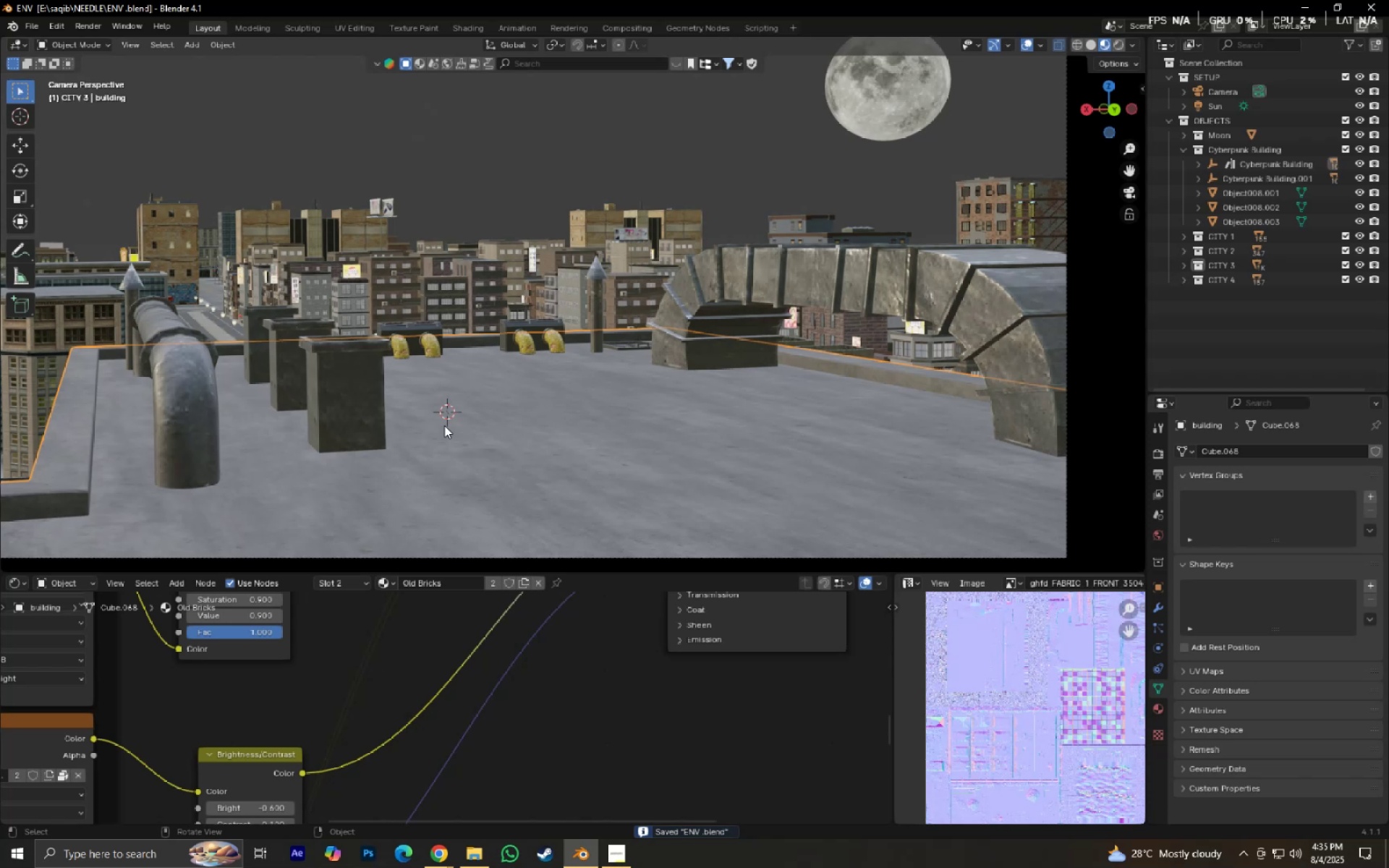 
wait(5.6)
 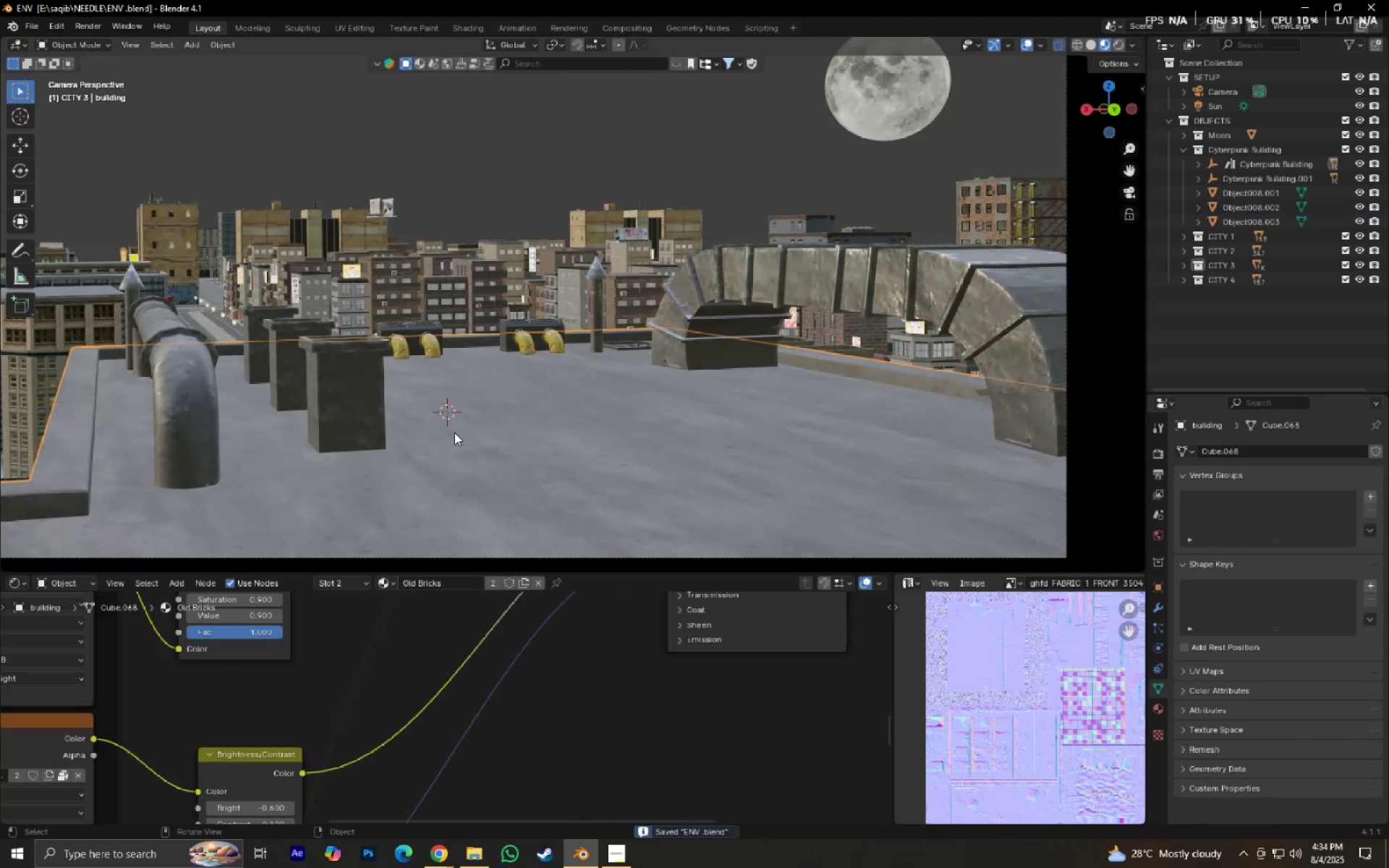 
scroll: coordinate [316, 328], scroll_direction: down, amount: 2.0
 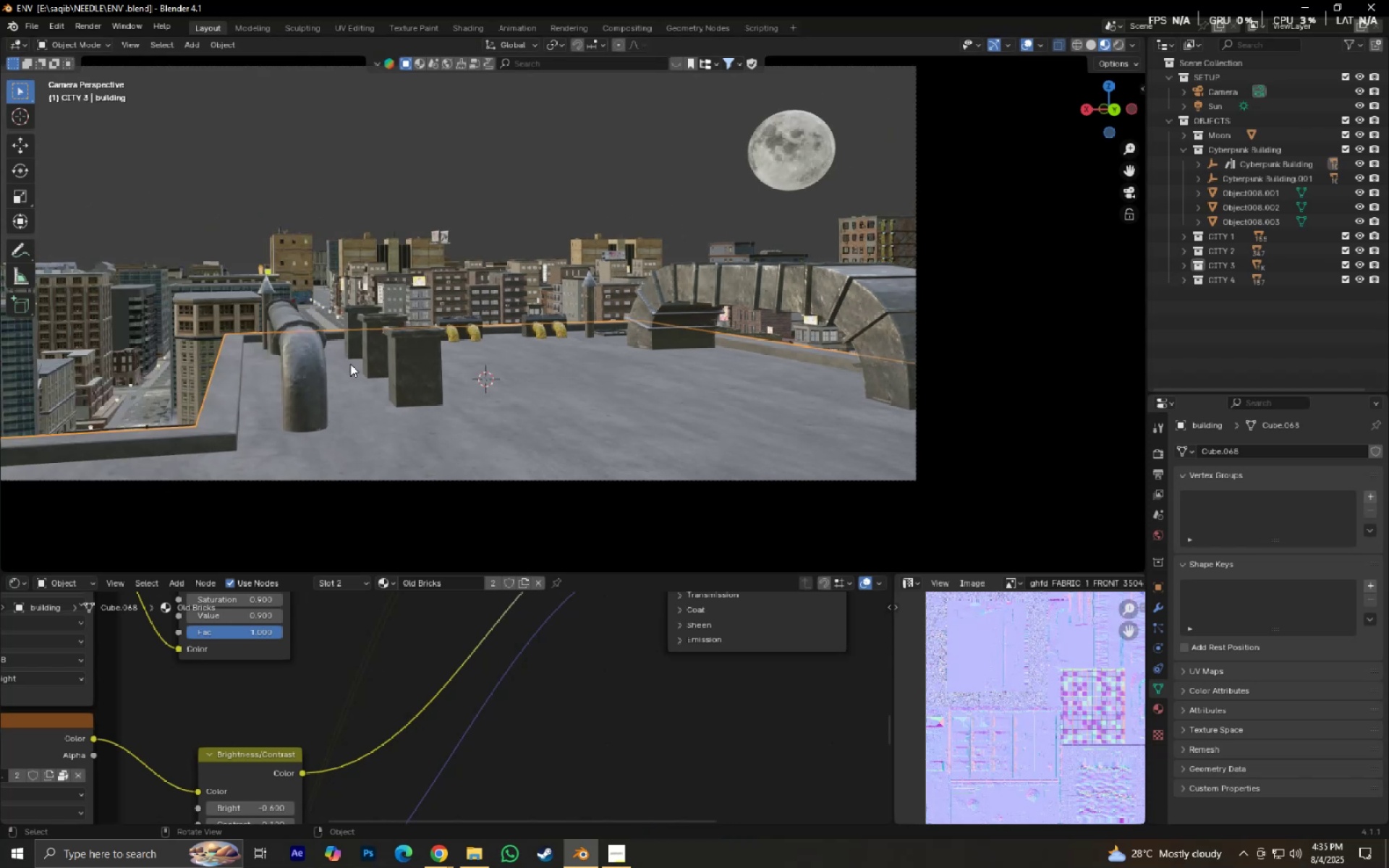 
hold_key(key=ShiftLeft, duration=0.56)
 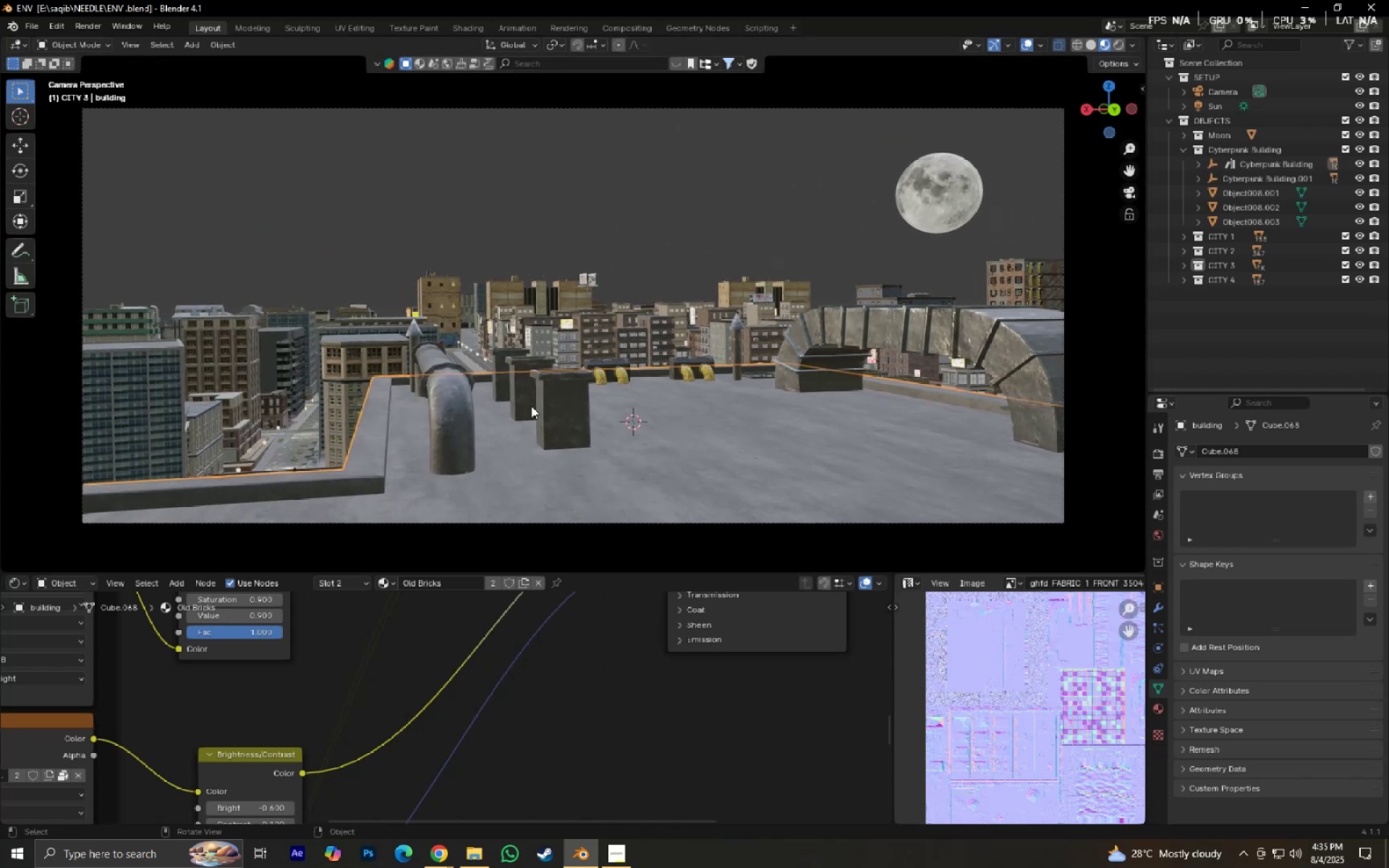 
scroll: coordinate [543, 410], scroll_direction: down, amount: 1.0
 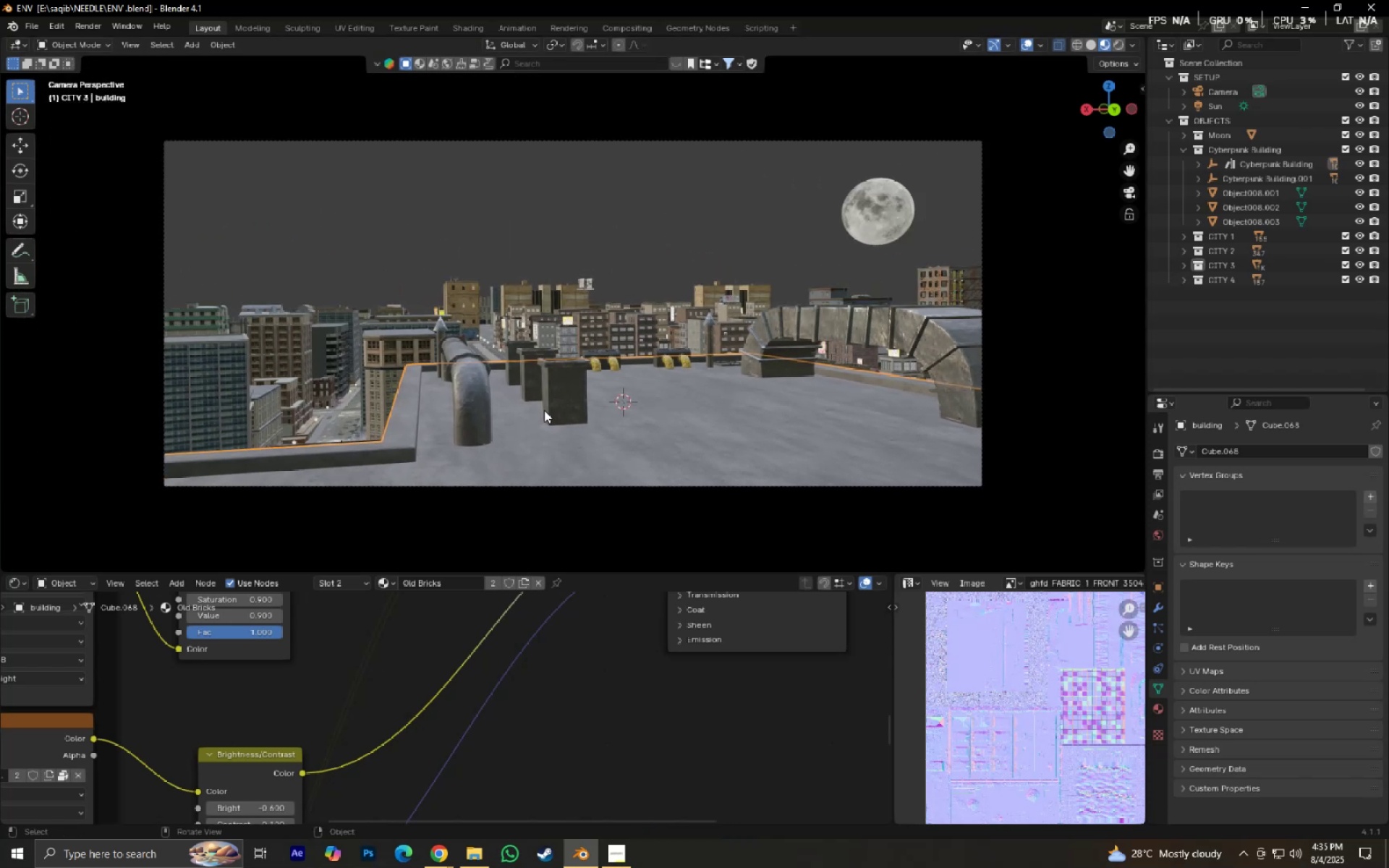 
key(Control+ControlLeft)
 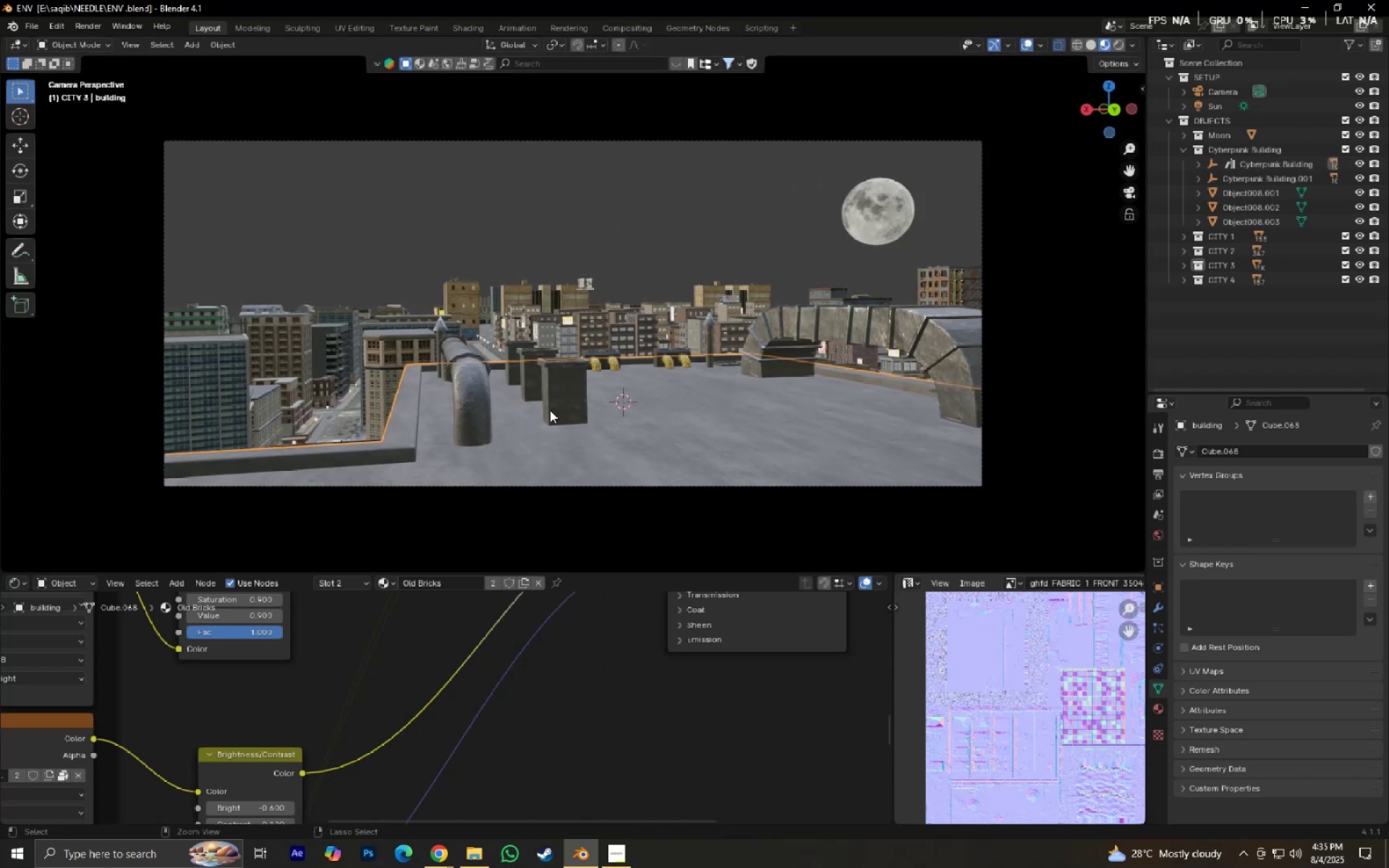 
key(Control+S)
 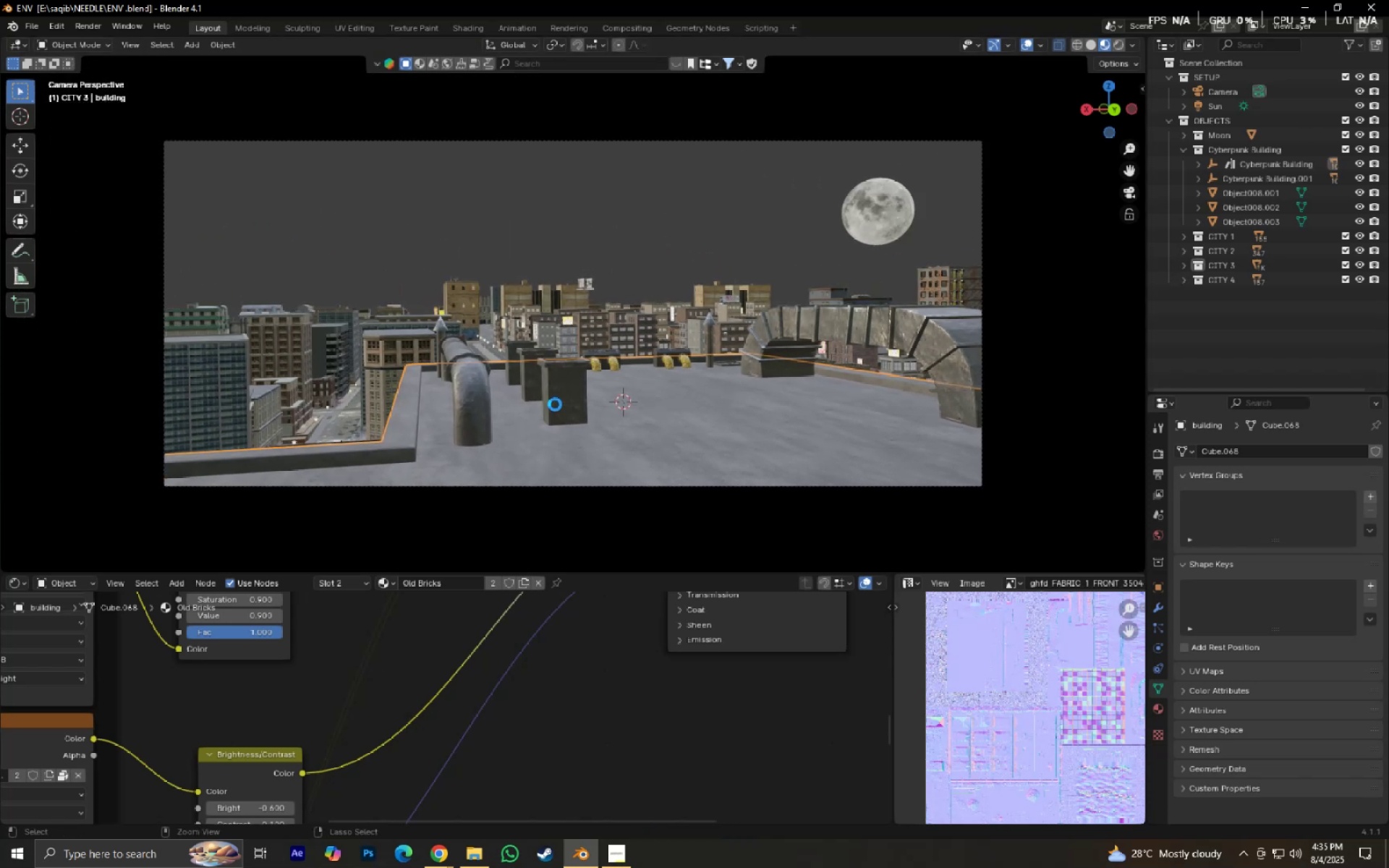 
hold_key(key=ShiftLeft, duration=0.78)
 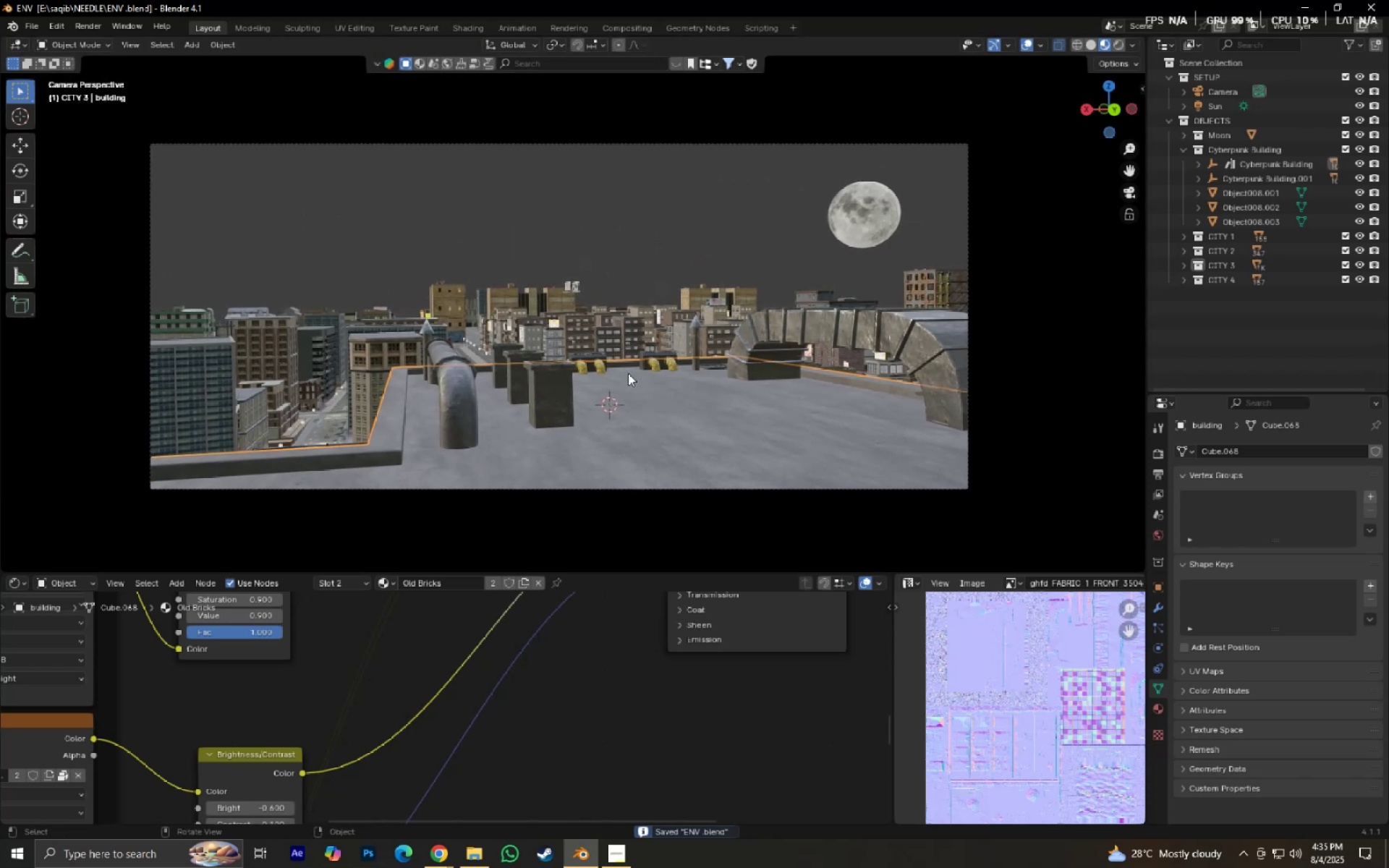 
scroll: coordinate [628, 373], scroll_direction: up, amount: 1.0
 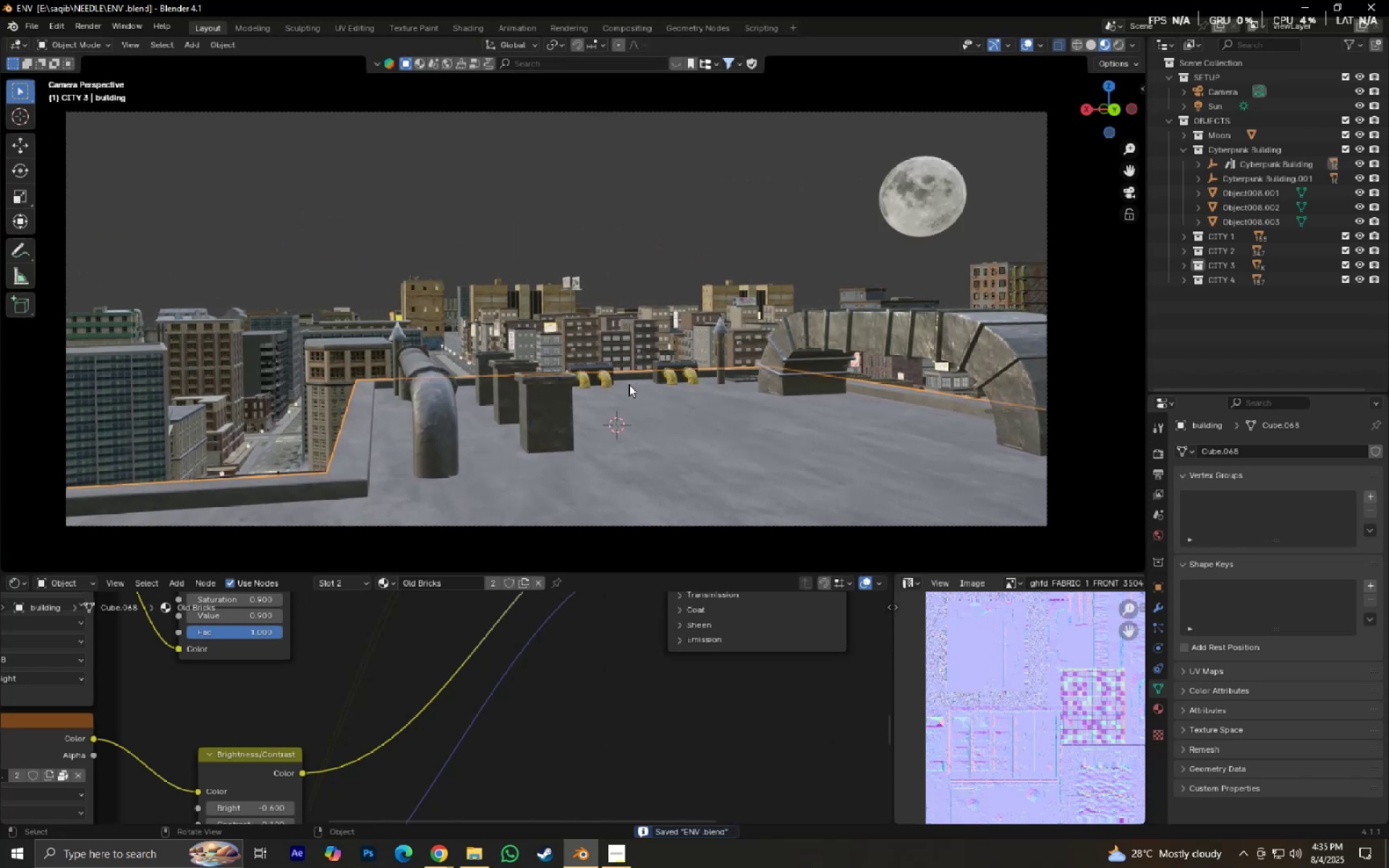 
scroll: coordinate [630, 397], scroll_direction: none, amount: 0.0
 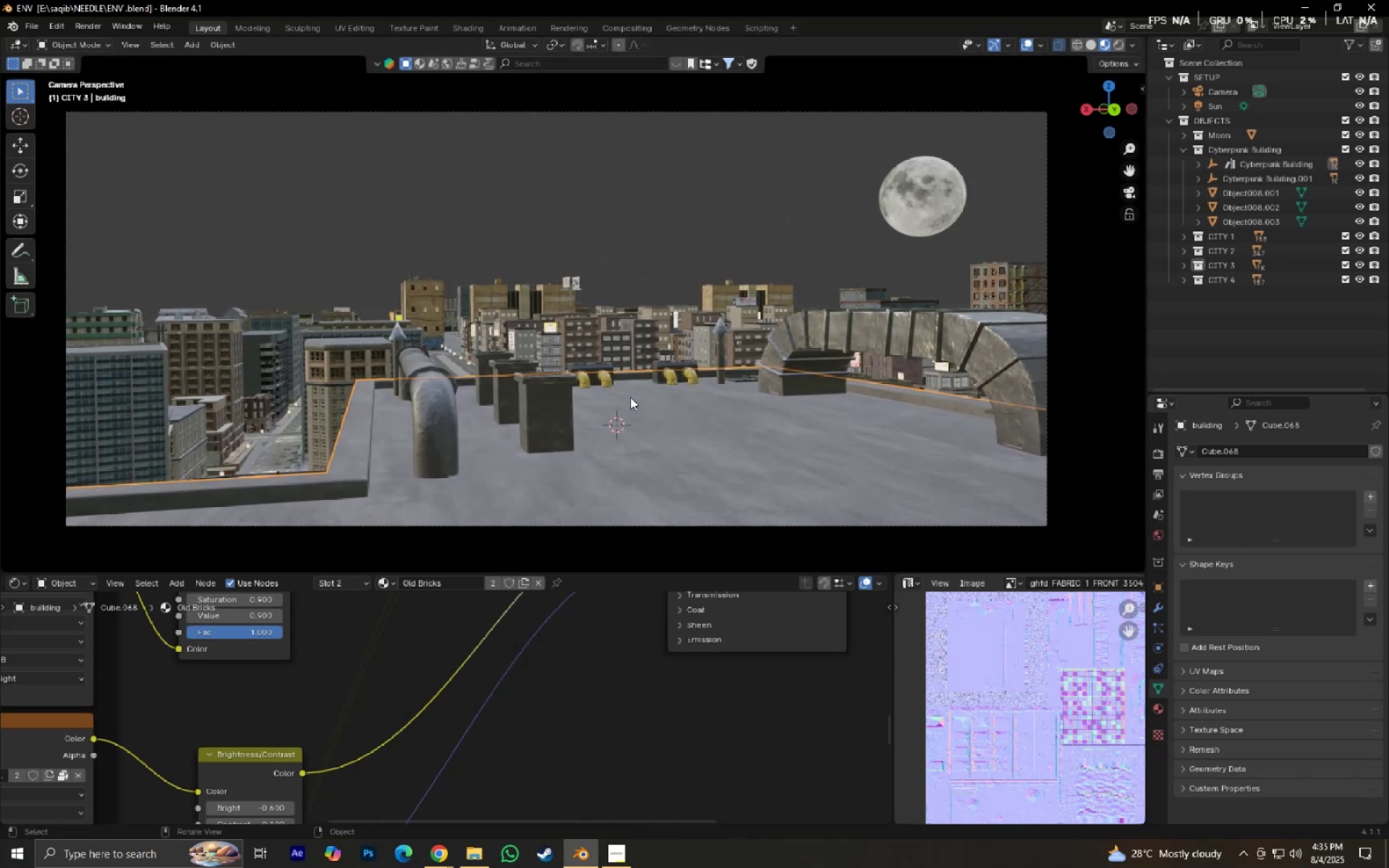 
hold_key(key=ShiftLeft, duration=0.78)
 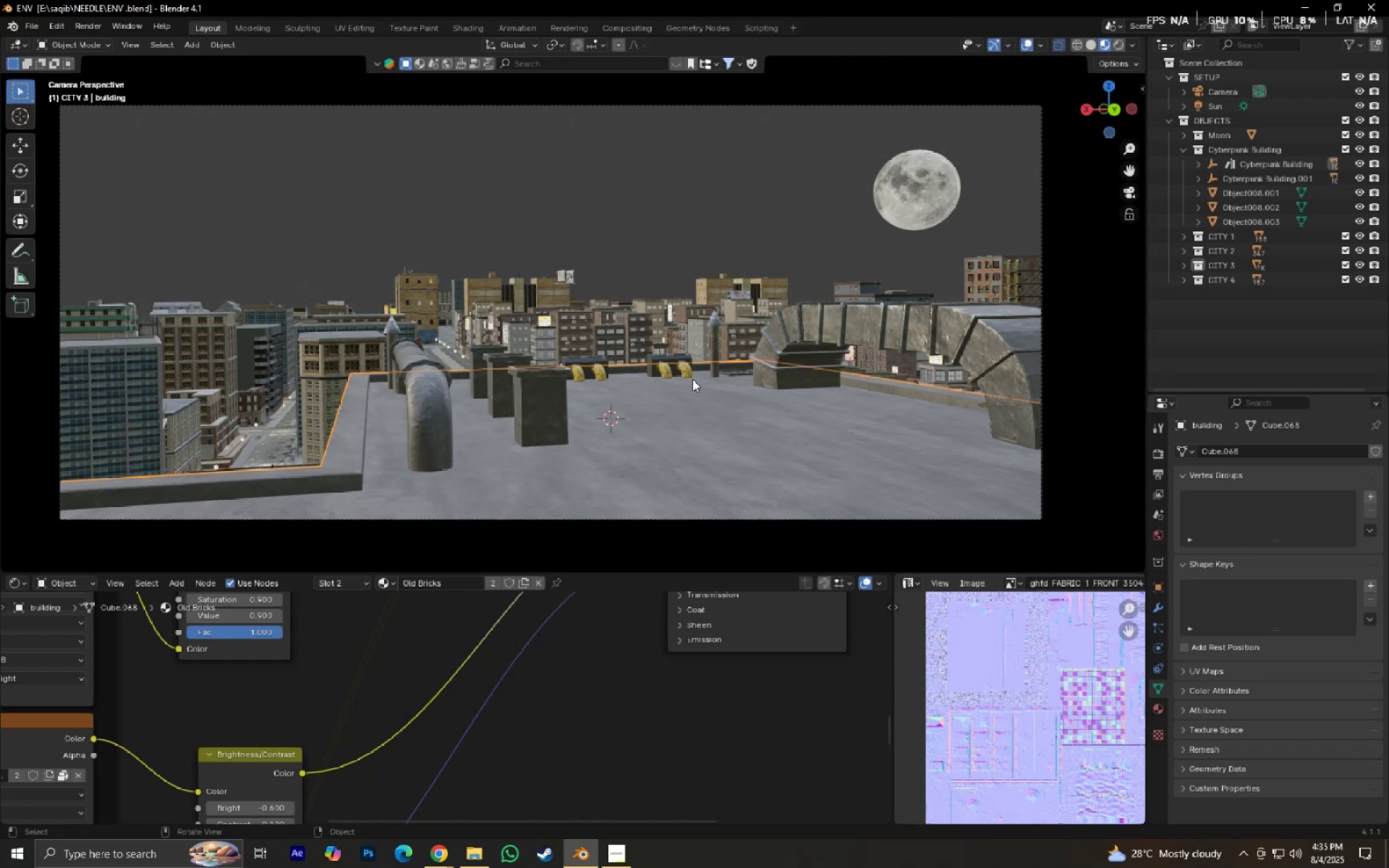 
scroll: coordinate [692, 378], scroll_direction: up, amount: 1.0
 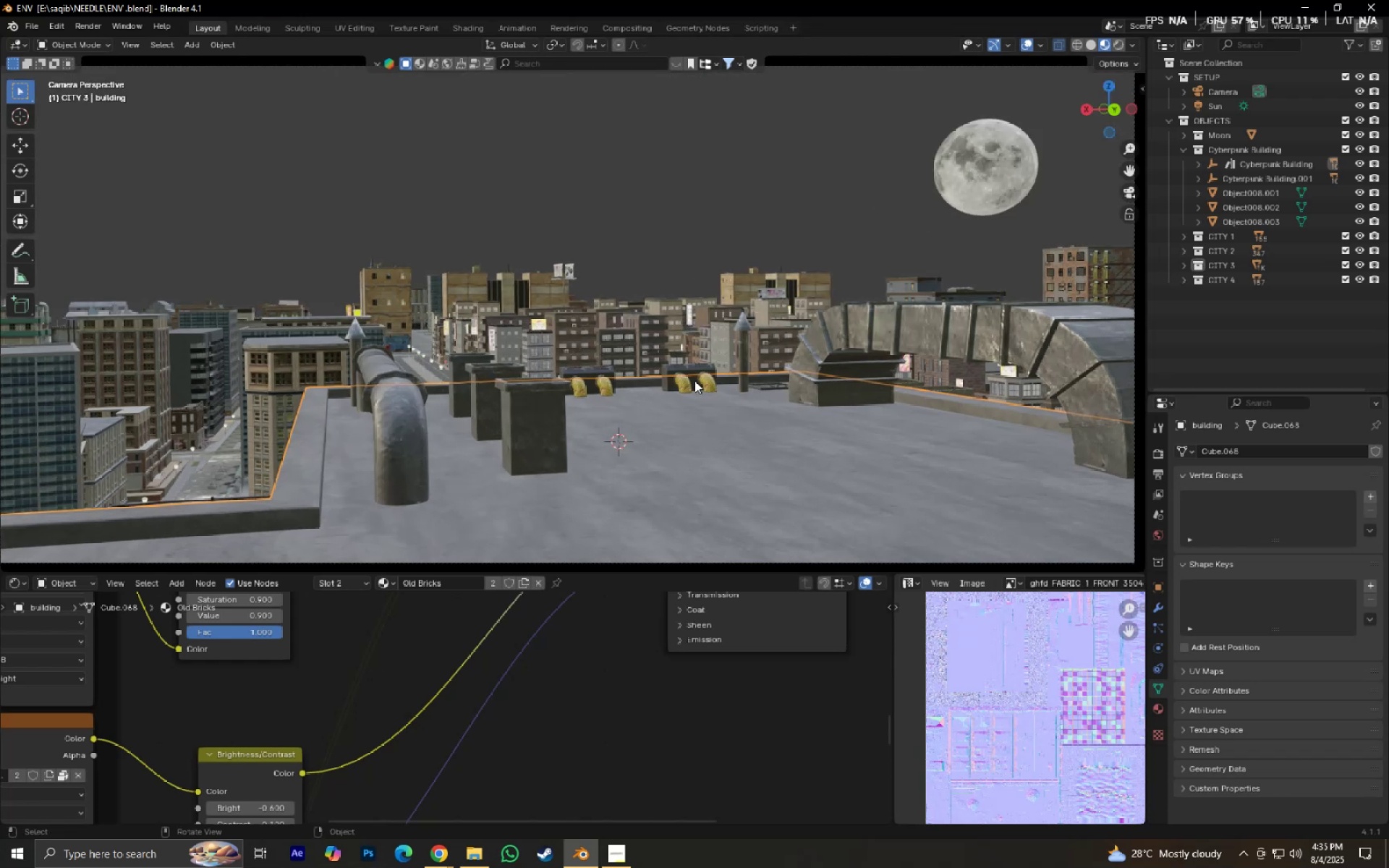 
scroll: coordinate [696, 383], scroll_direction: down, amount: 1.0
 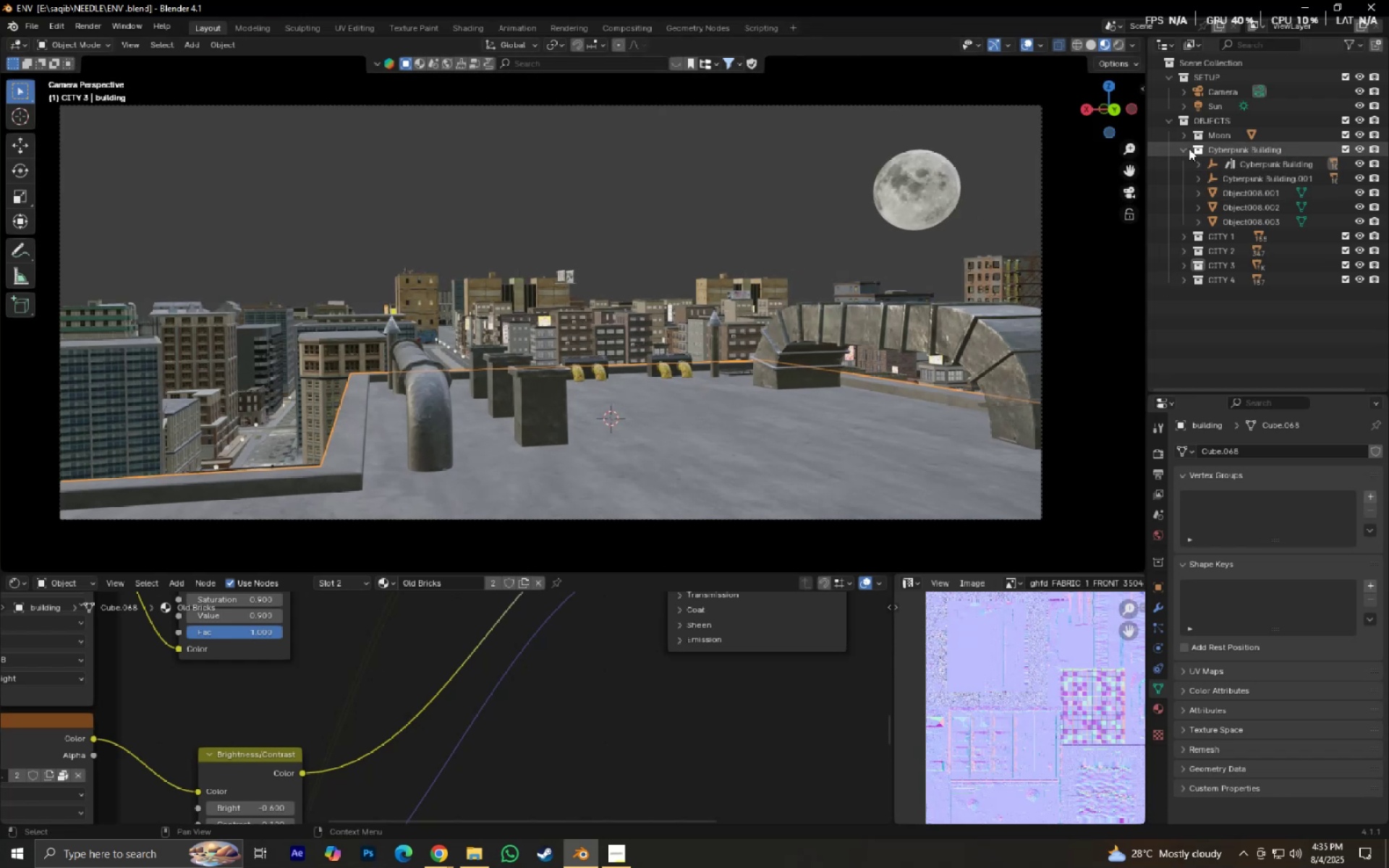 
left_click([1186, 149])
 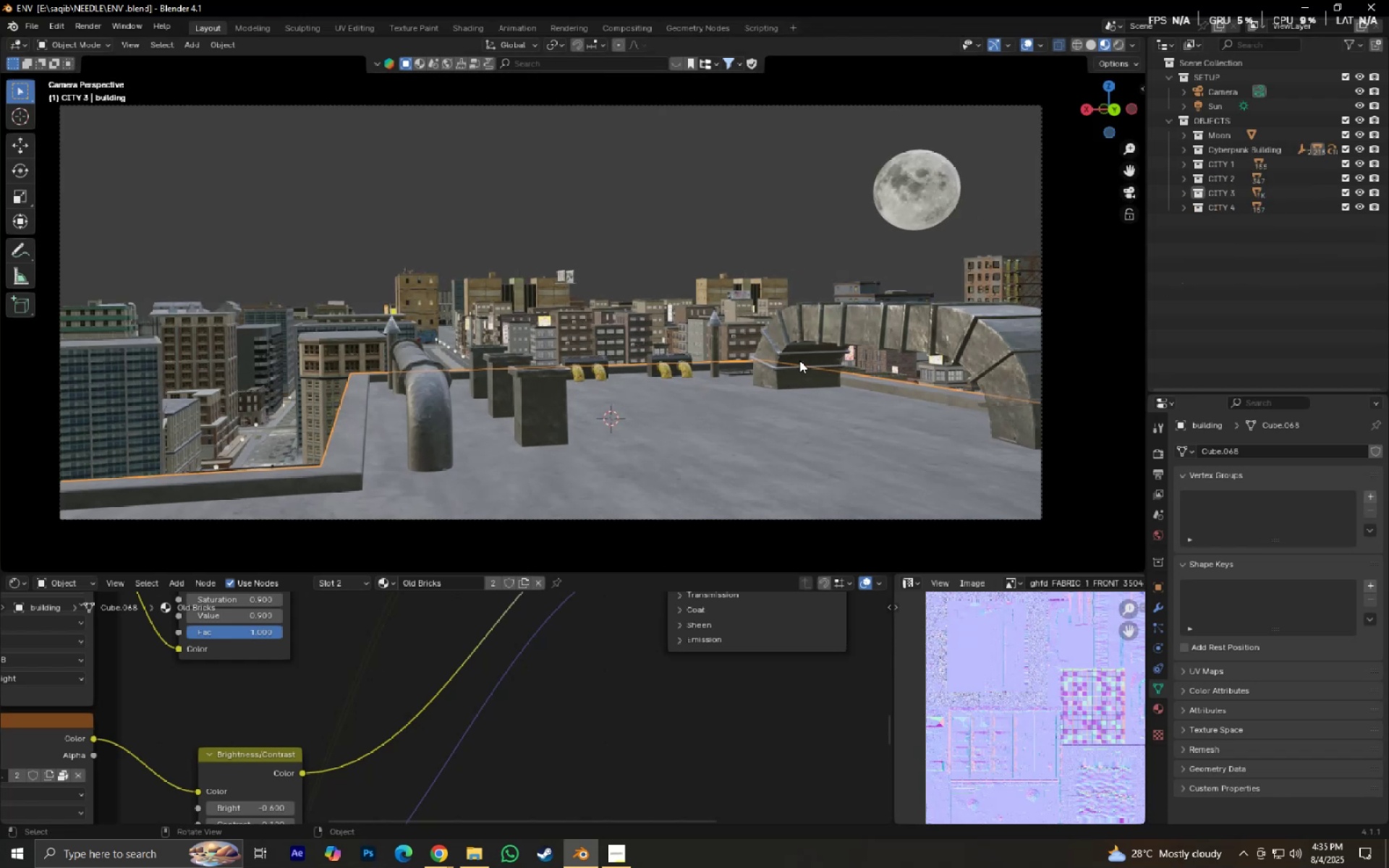 
hold_key(key=ShiftLeft, duration=0.57)
 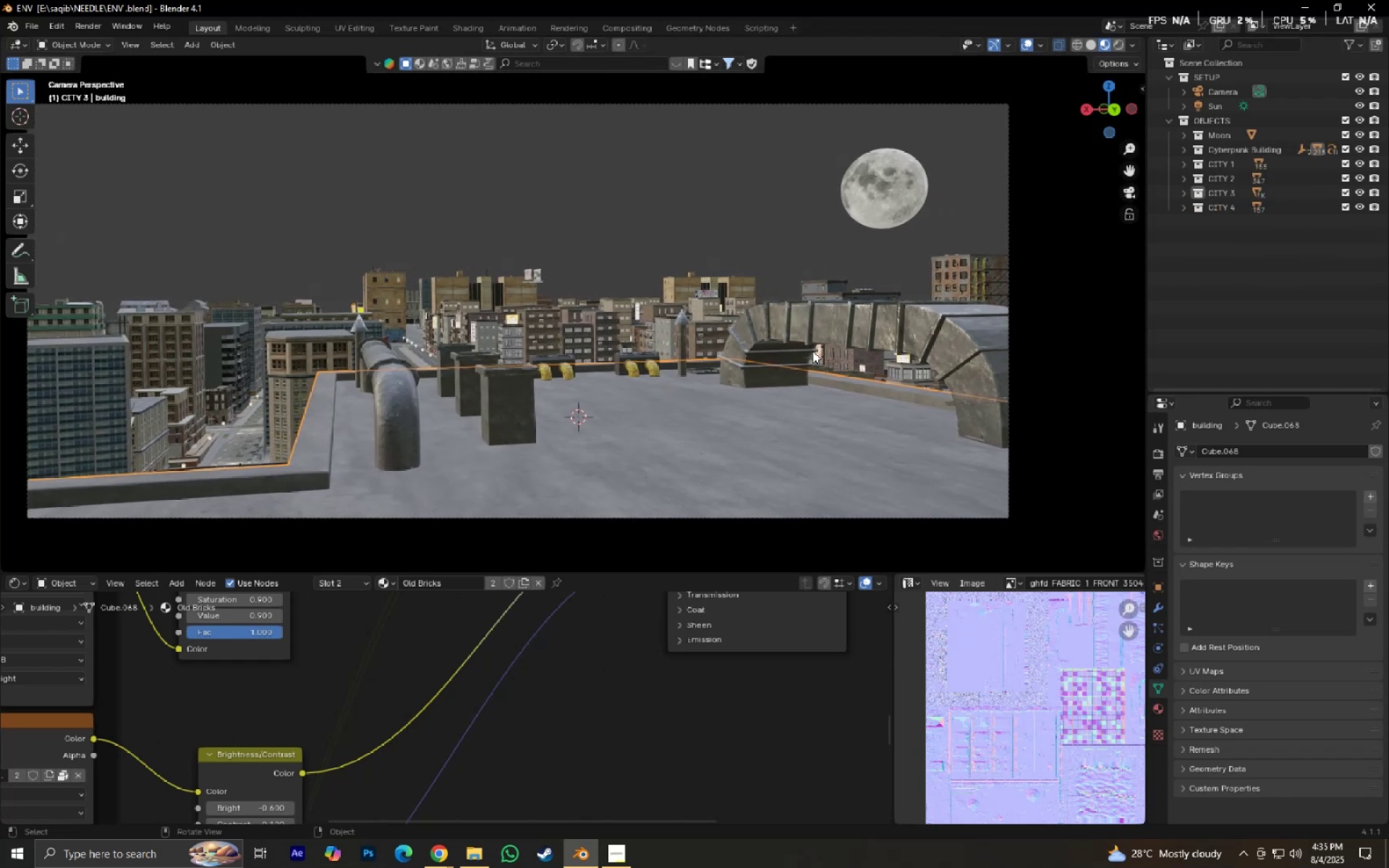 
key(Control+ControlLeft)
 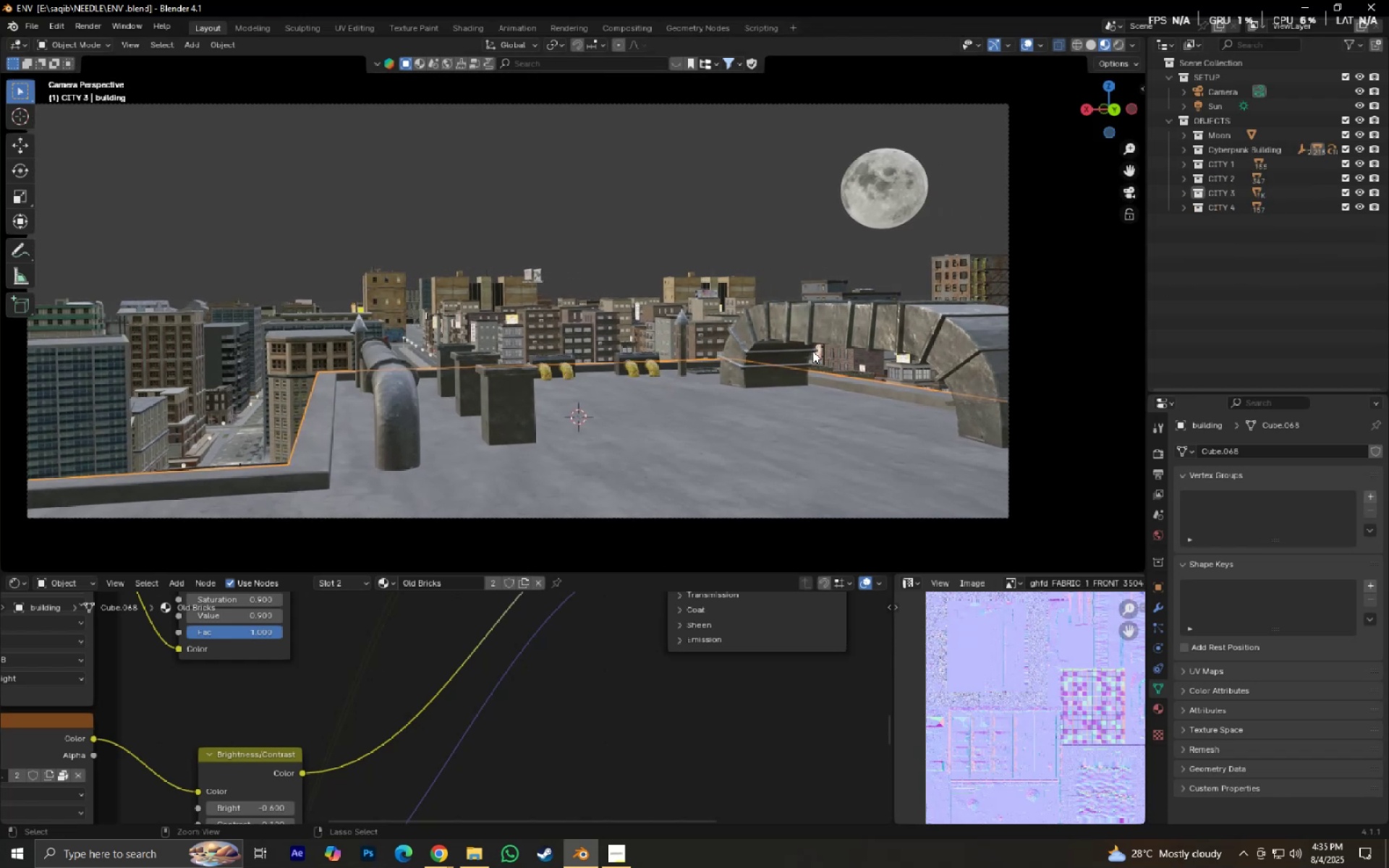 
key(Control+S)
 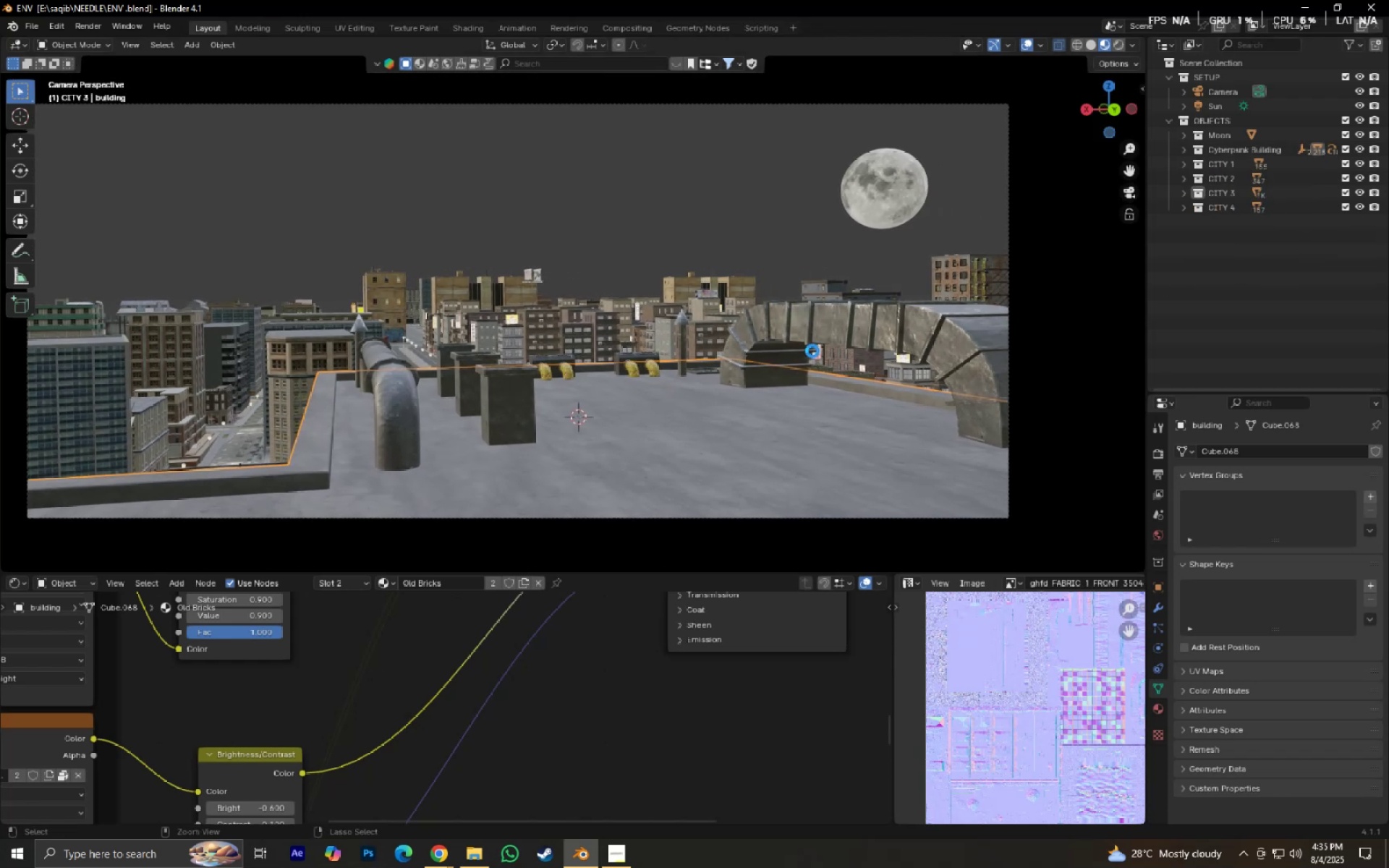 
hold_key(key=ShiftLeft, duration=1.38)
 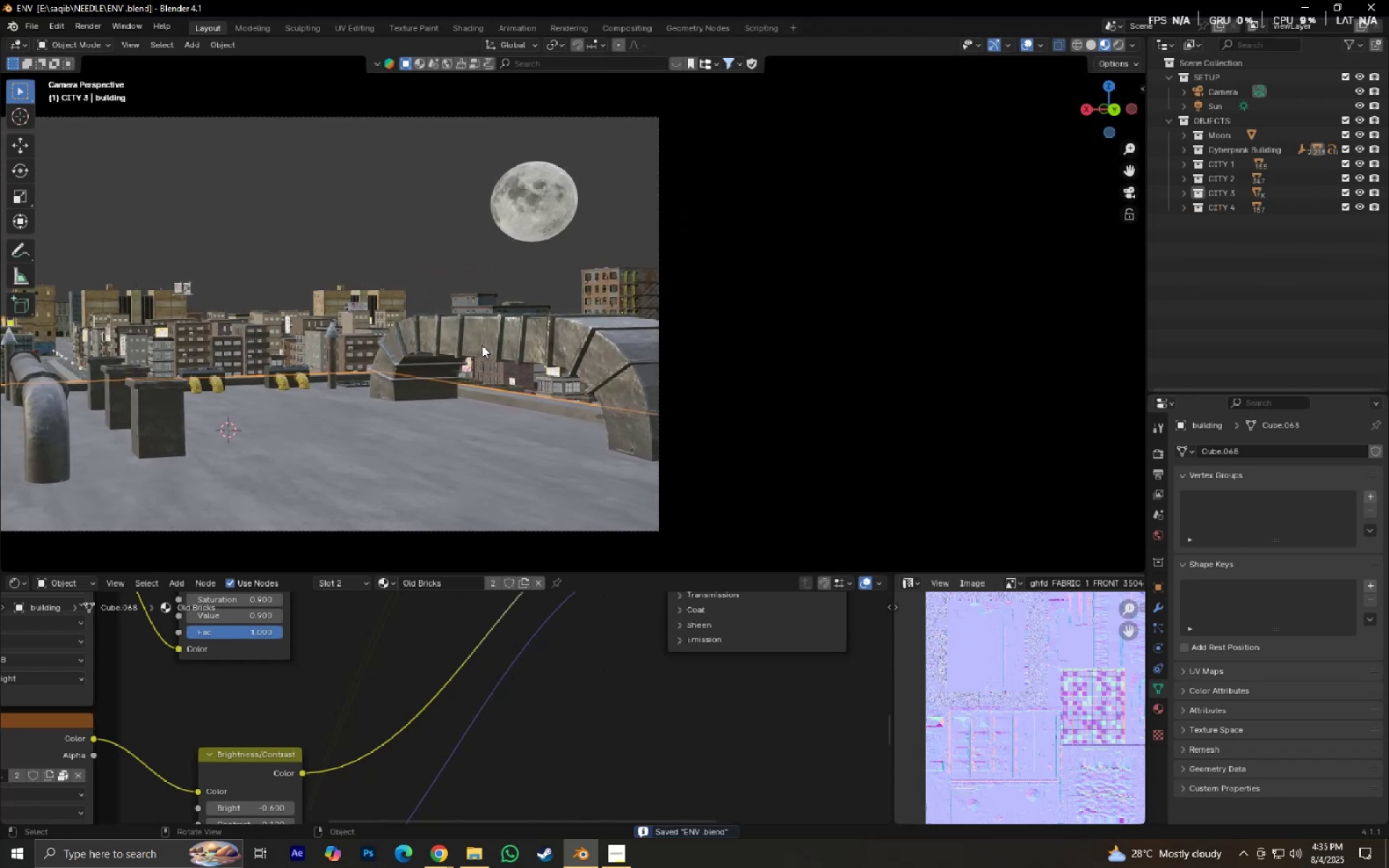 
scroll: coordinate [490, 359], scroll_direction: up, amount: 2.0
 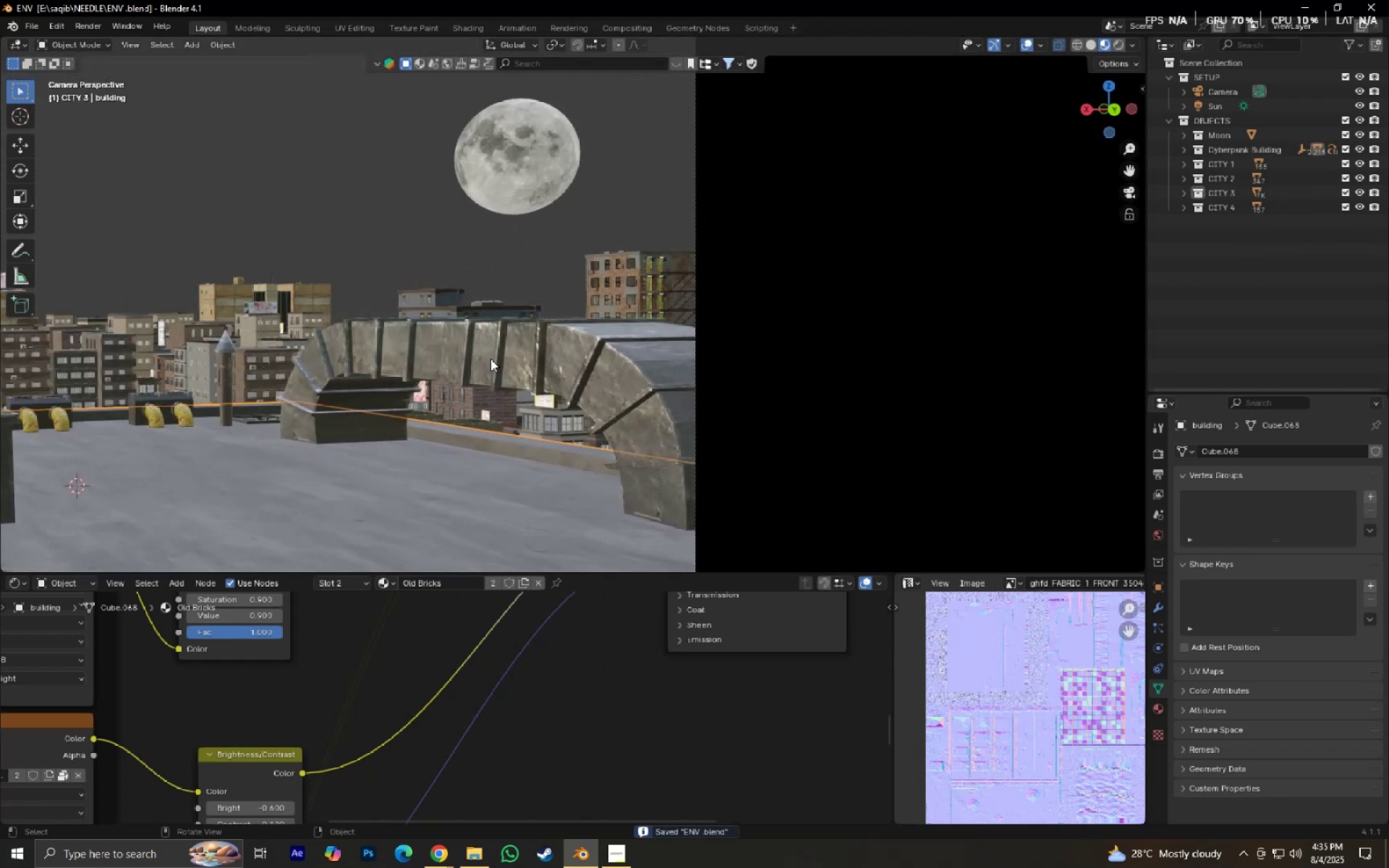 
hold_key(key=ShiftLeft, duration=1.46)
 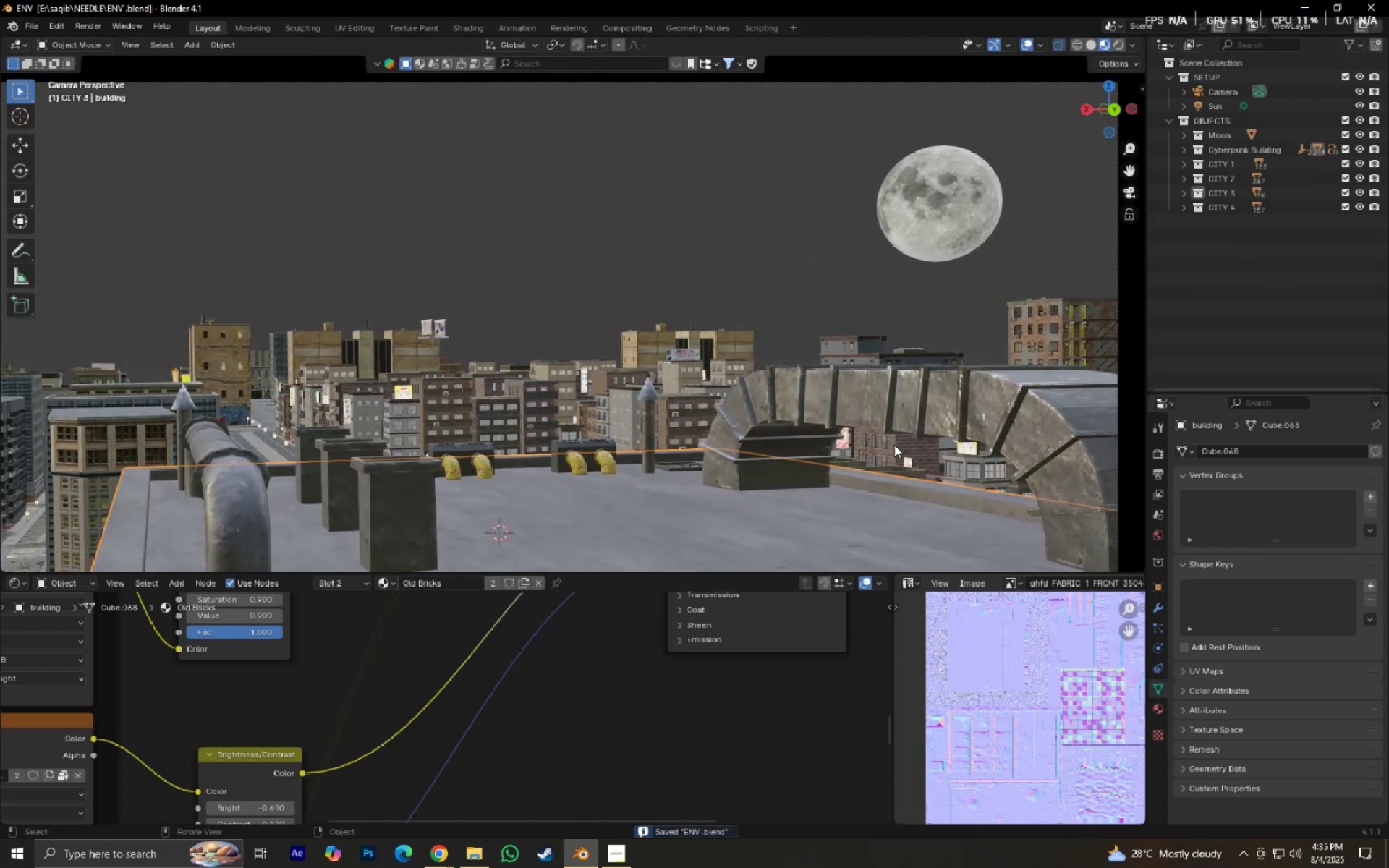 
scroll: coordinate [896, 445], scroll_direction: up, amount: 1.0
 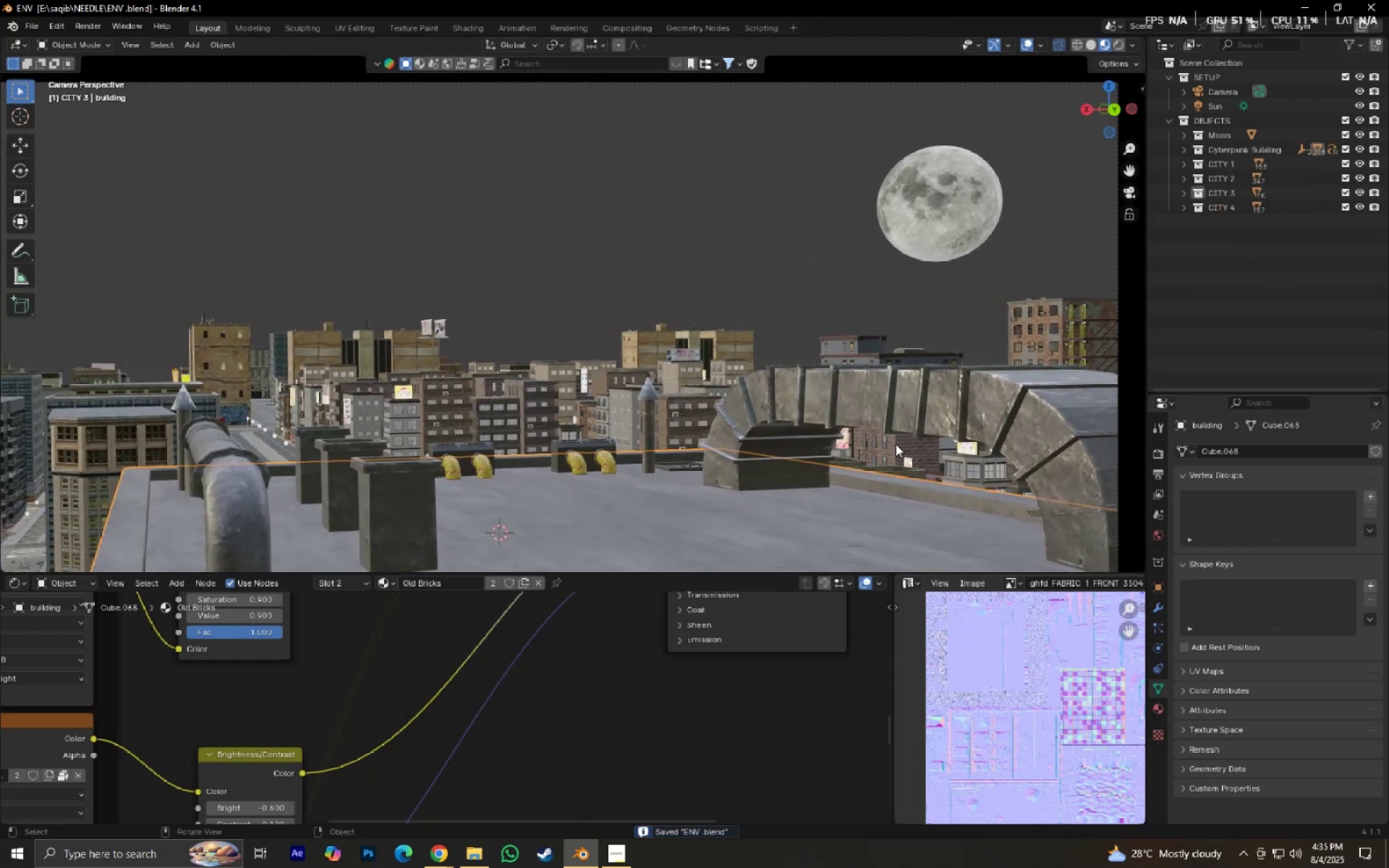 
hold_key(key=ShiftLeft, duration=1.17)
 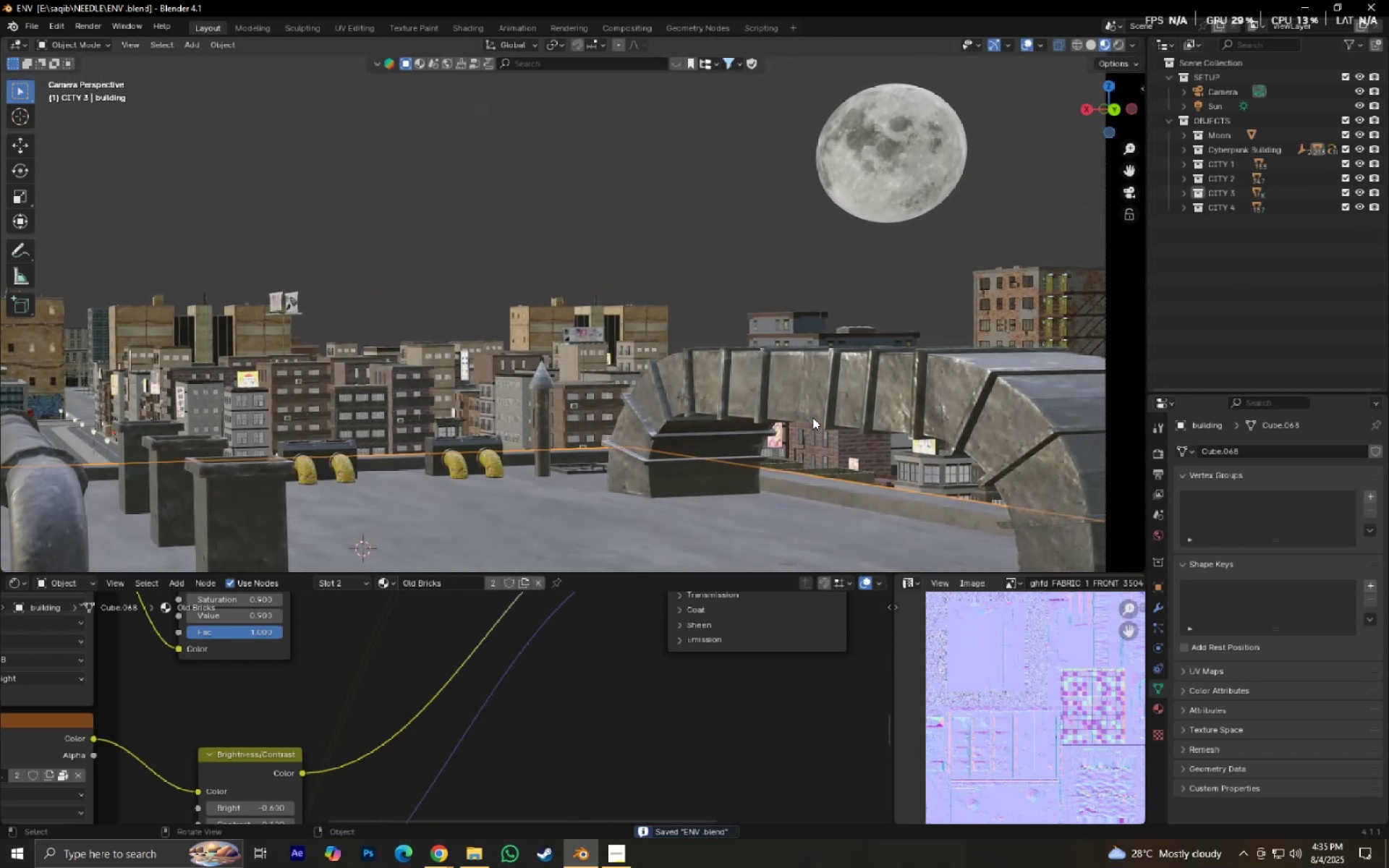 
key(Control+S)
 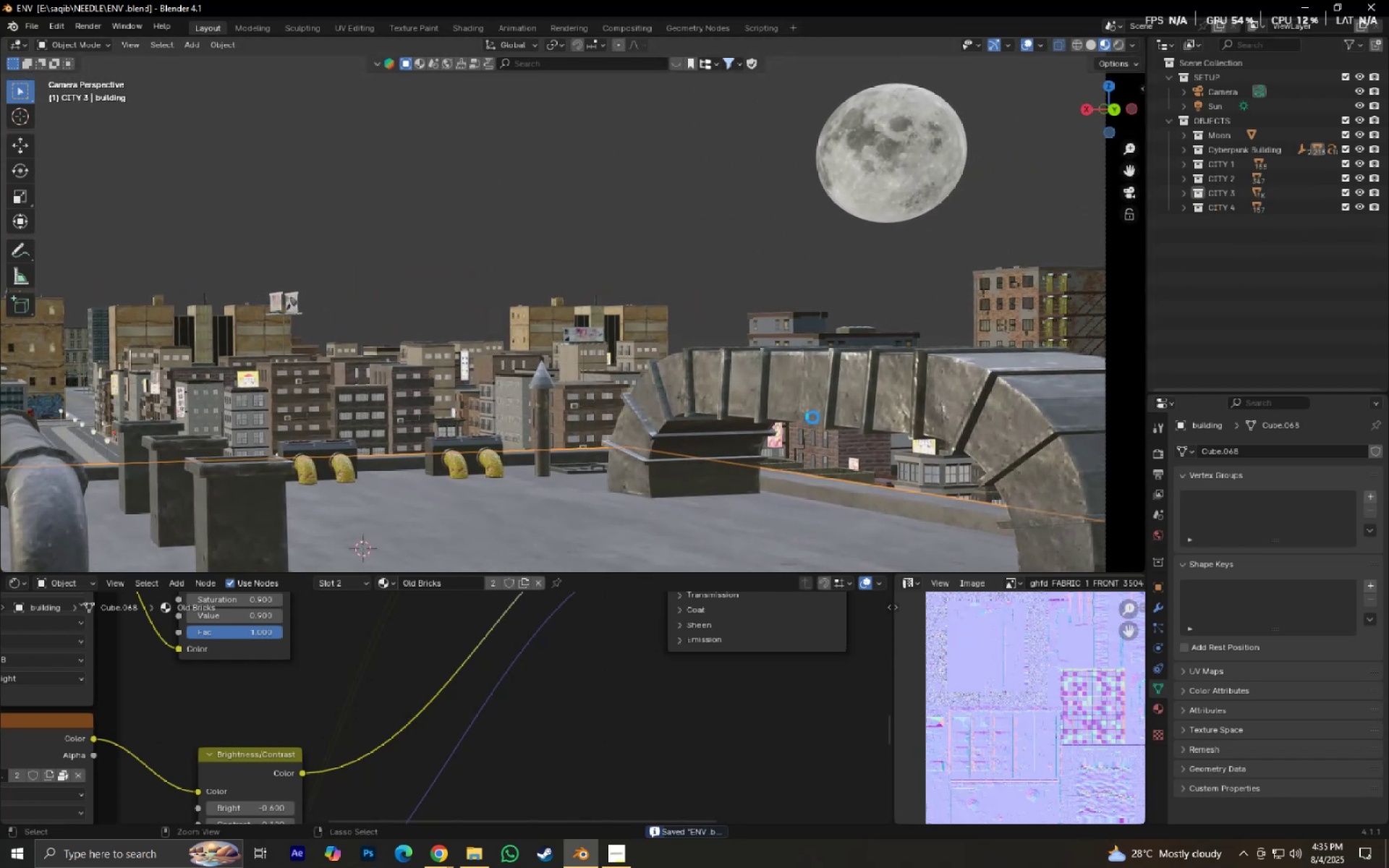 
hold_key(key=ShiftLeft, duration=1.22)
 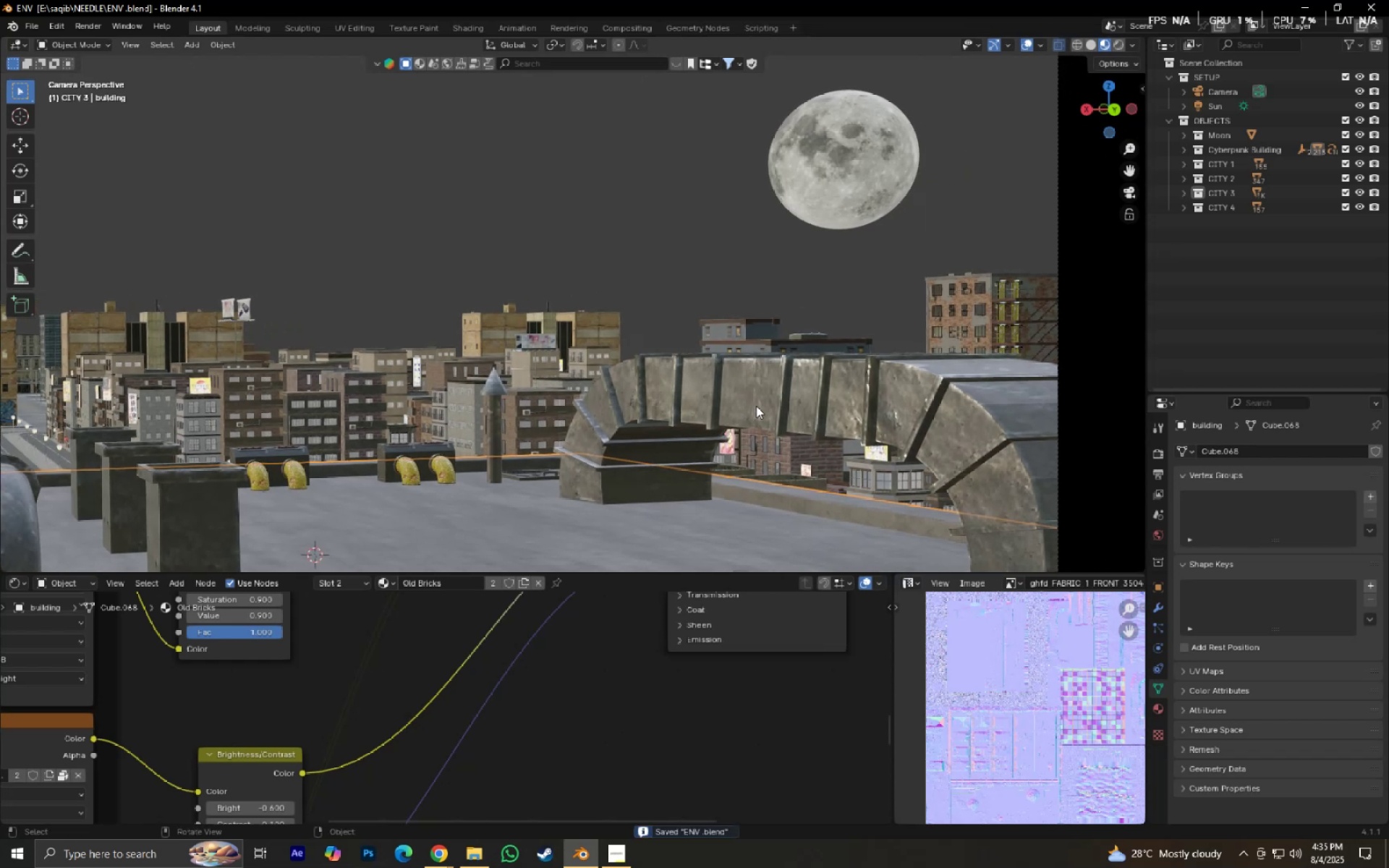 
scroll: coordinate [756, 406], scroll_direction: down, amount: 1.0
 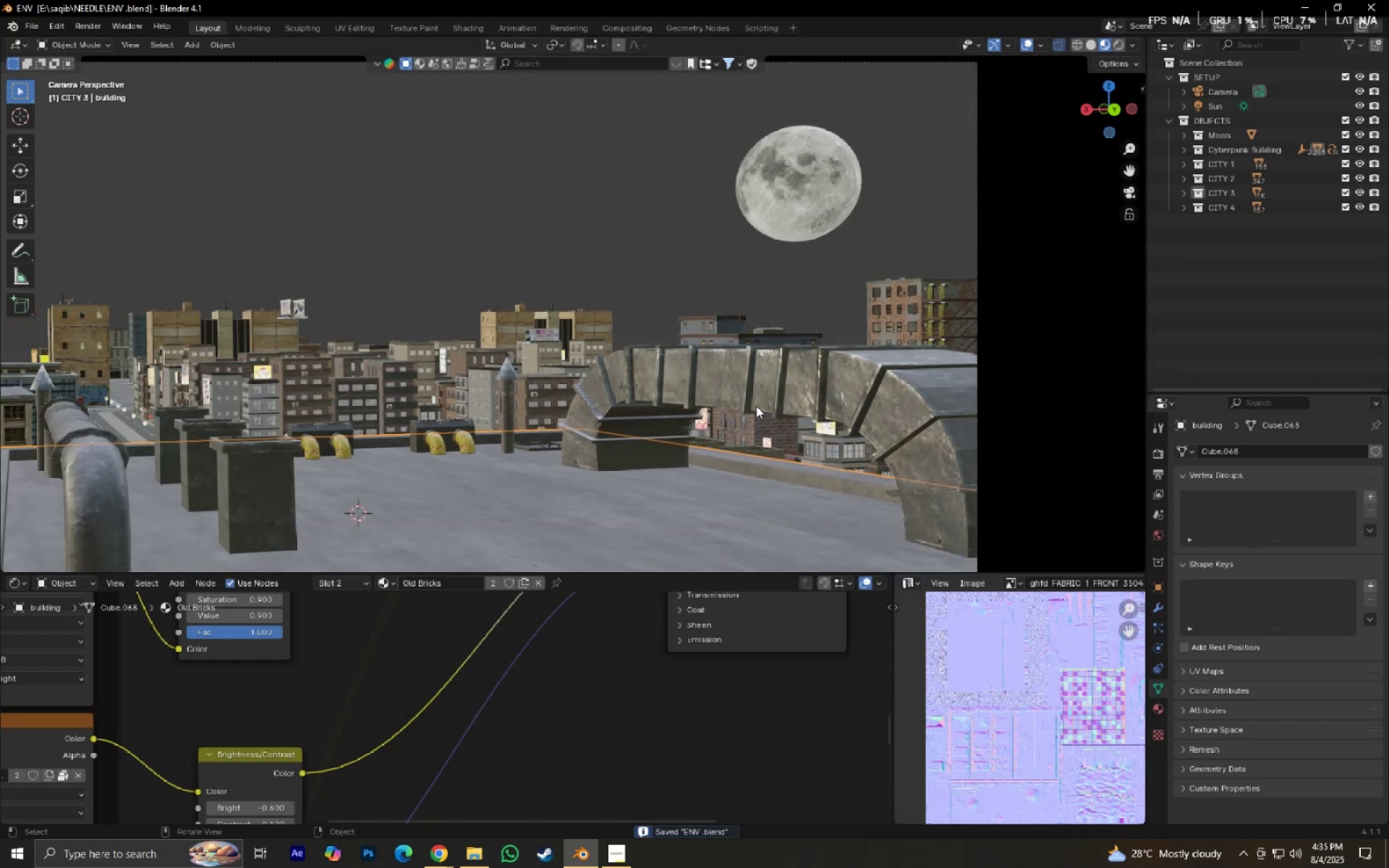 
hold_key(key=ShiftLeft, duration=0.72)
 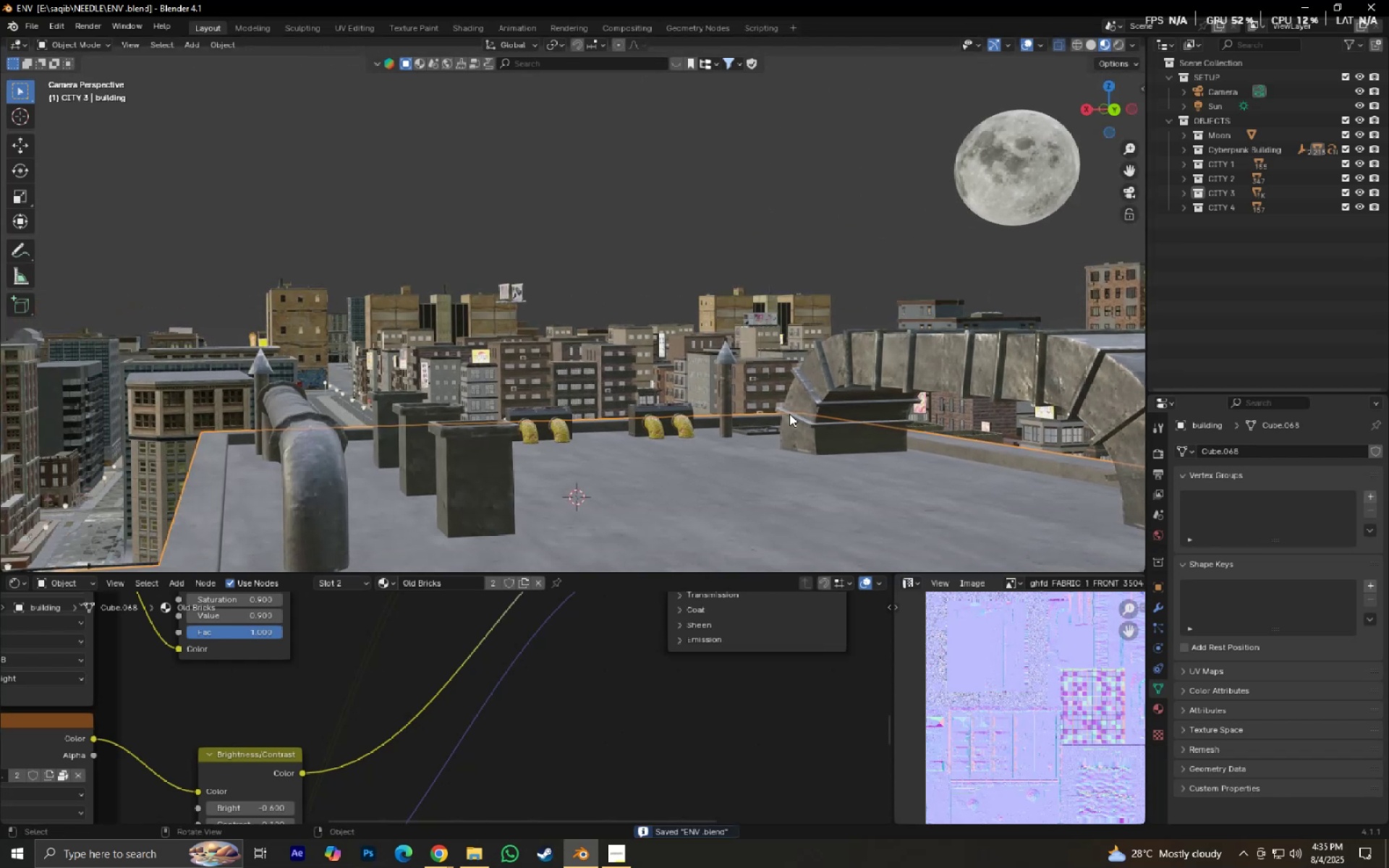 
scroll: coordinate [789, 415], scroll_direction: down, amount: 1.0
 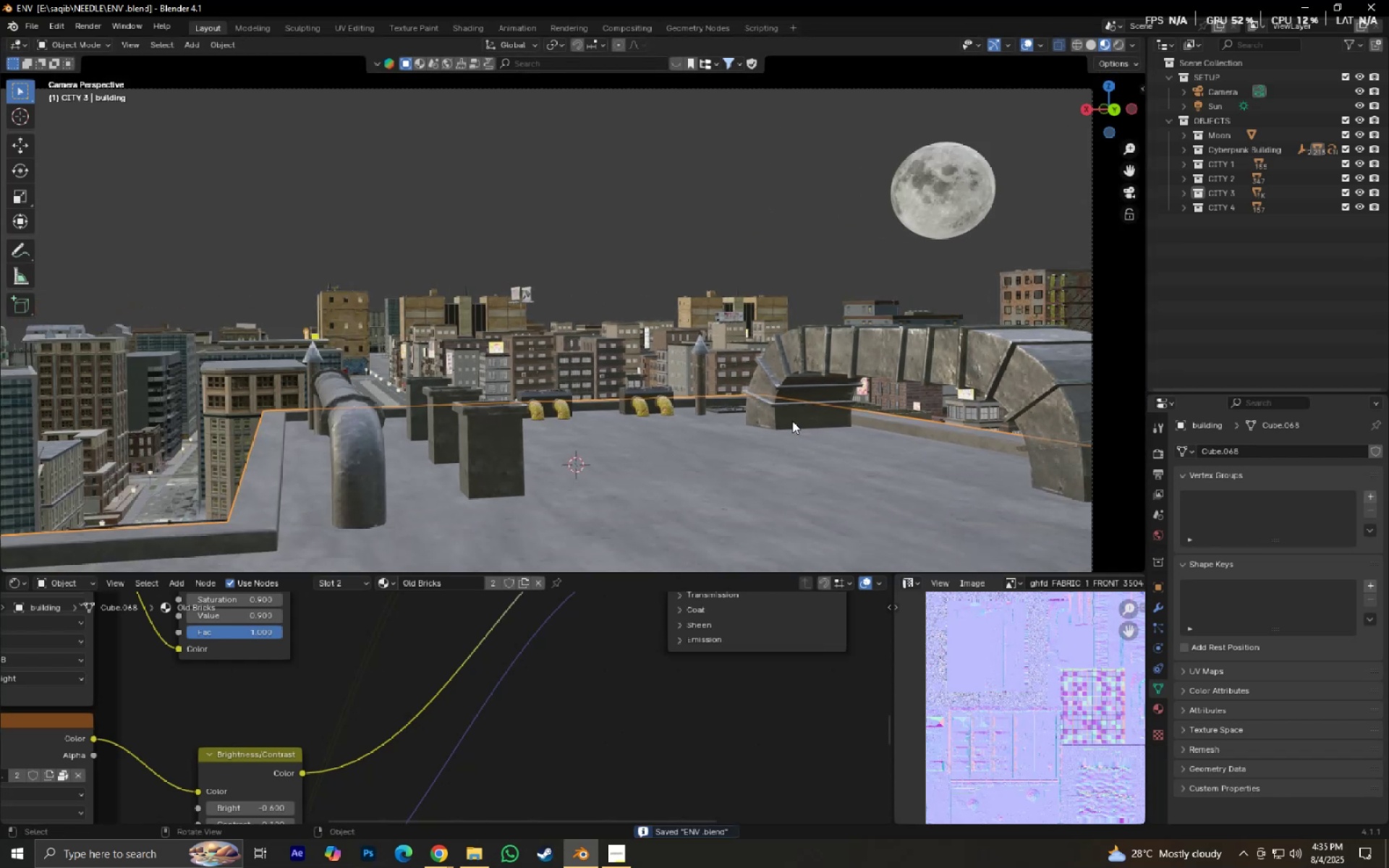 
hold_key(key=ShiftLeft, duration=0.66)
 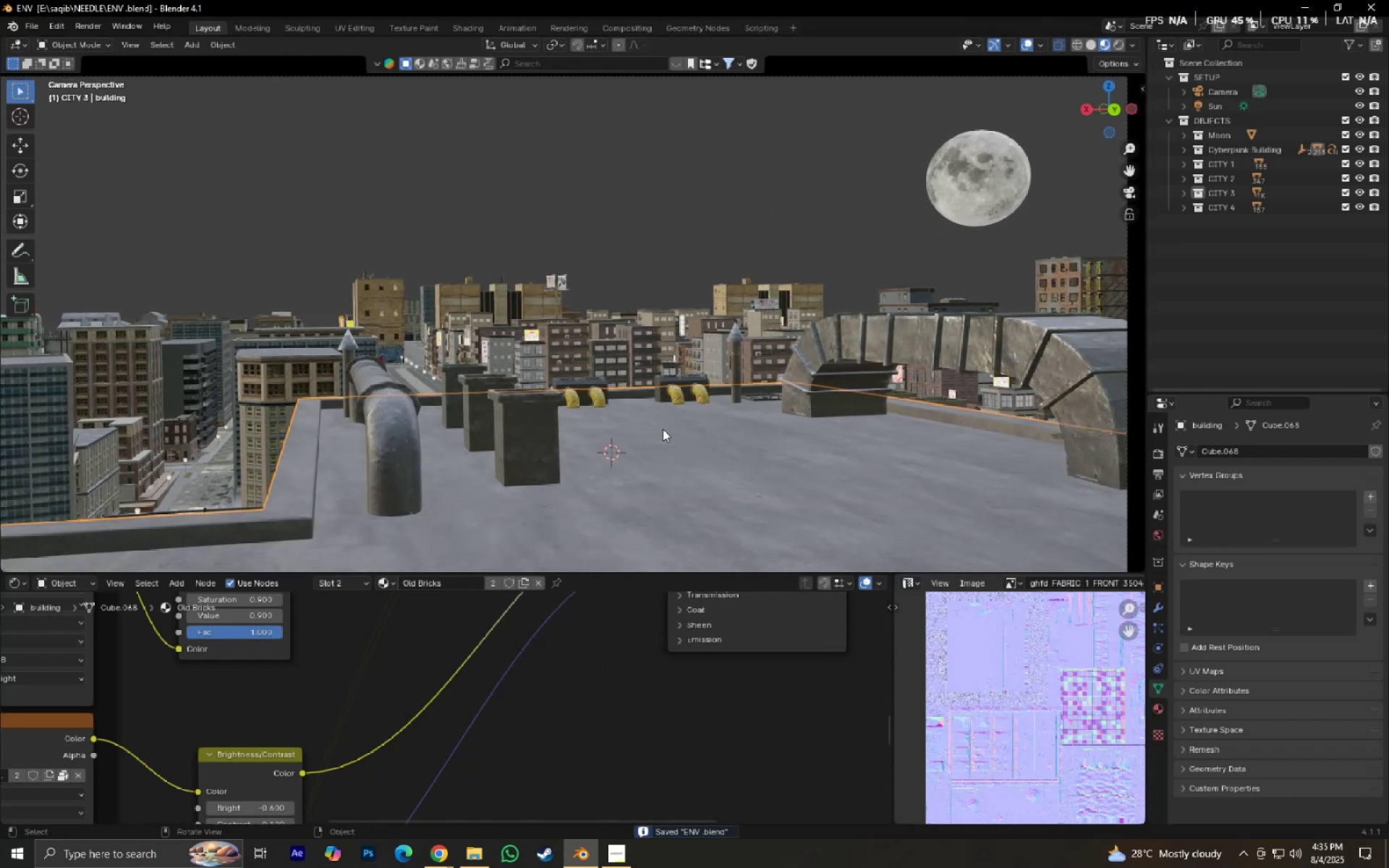 
scroll: coordinate [663, 429], scroll_direction: down, amount: 1.0
 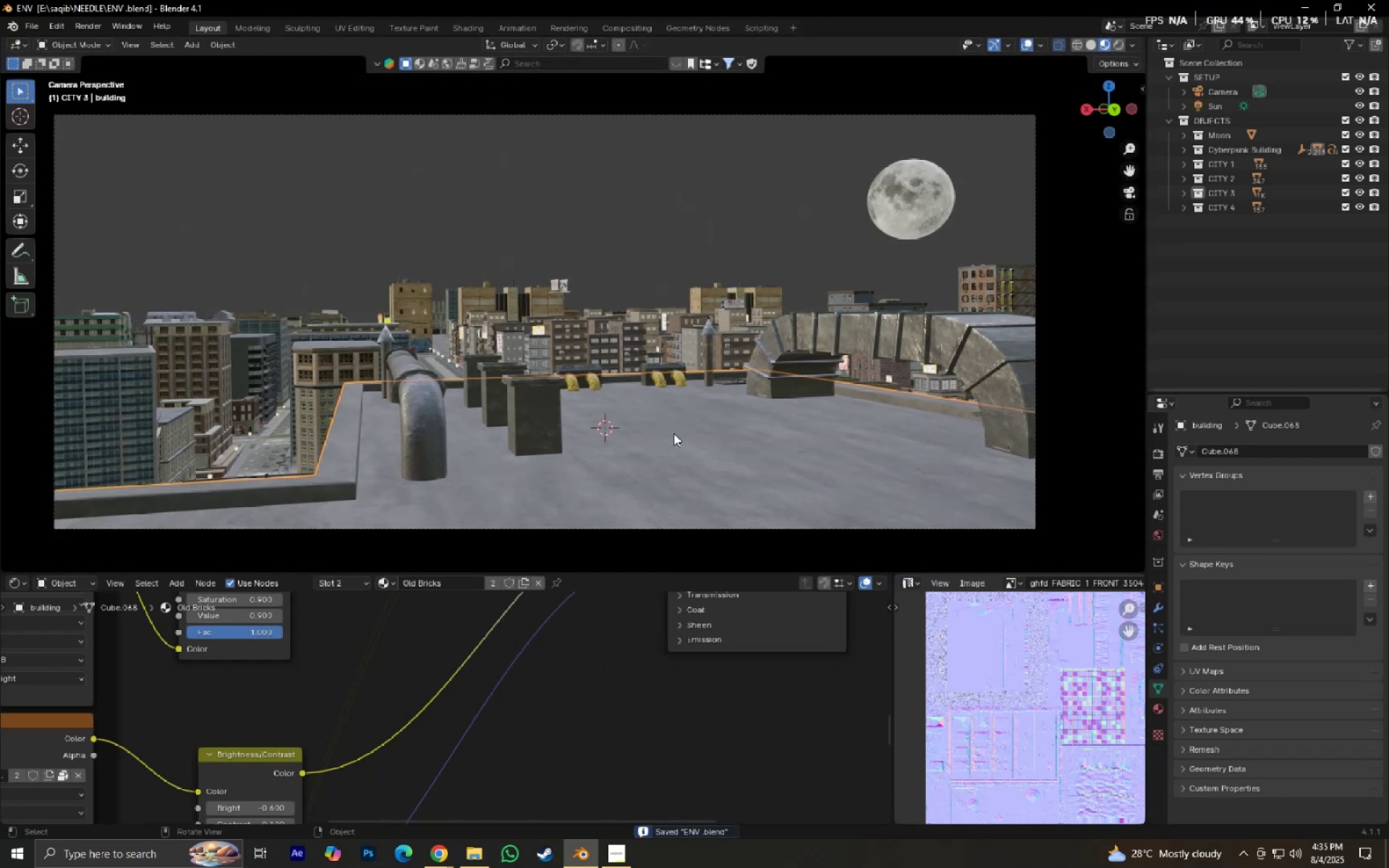 
hold_key(key=ShiftLeft, duration=0.94)
scroll: coordinate [691, 445], scroll_direction: down, amount: 1.0
 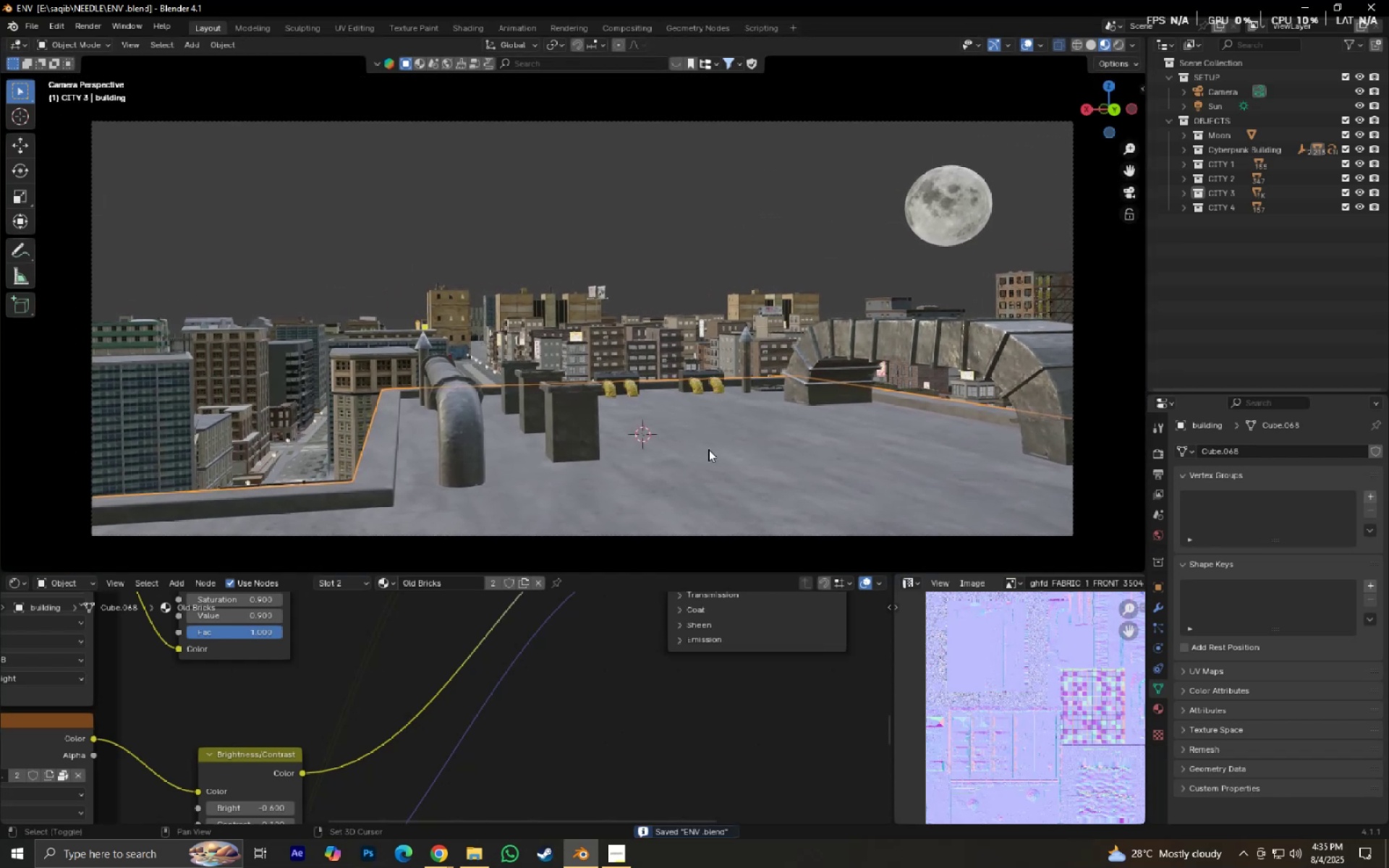 
scroll: coordinate [708, 452], scroll_direction: up, amount: 1.0
 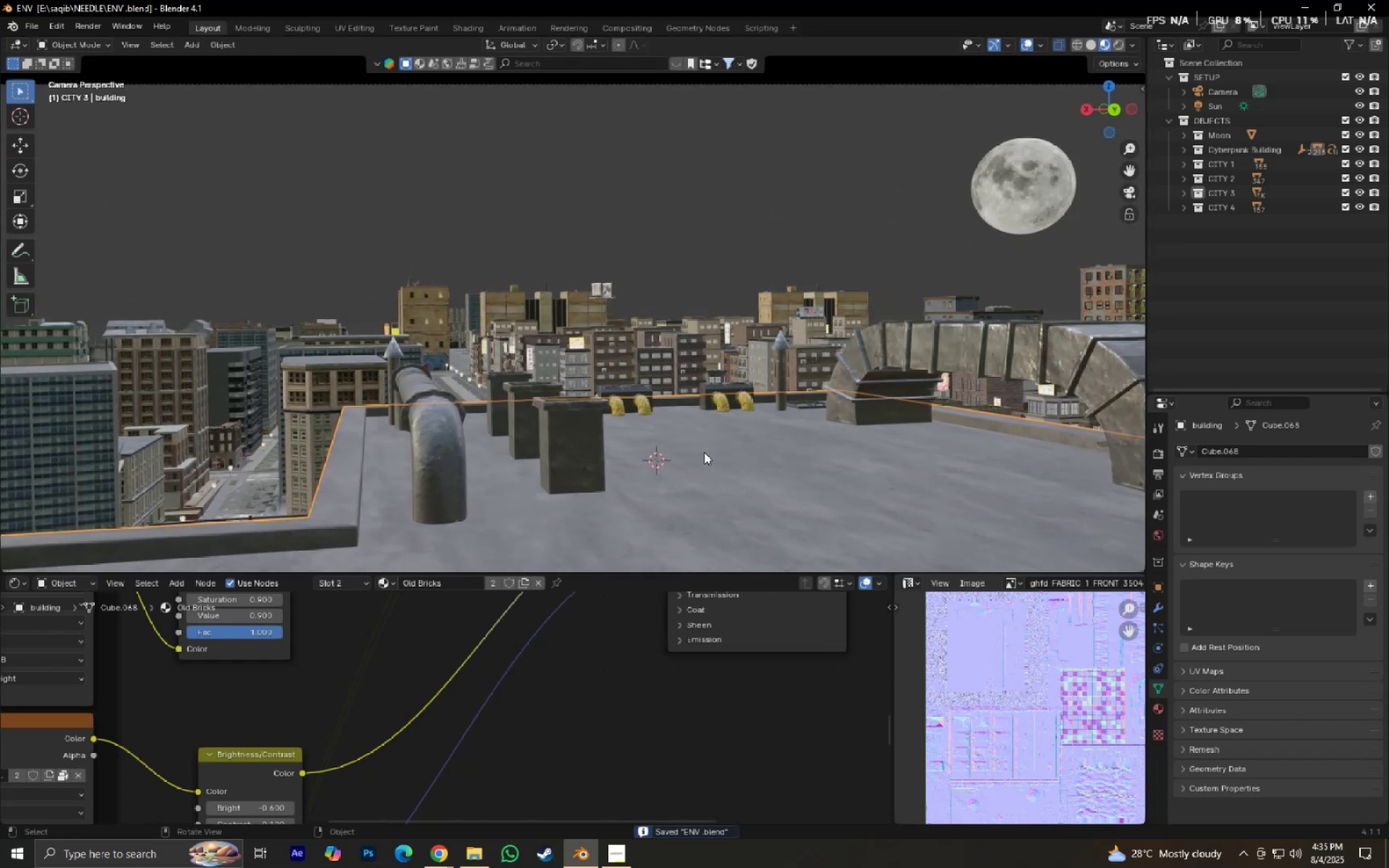 
hold_key(key=ShiftLeft, duration=1.36)
 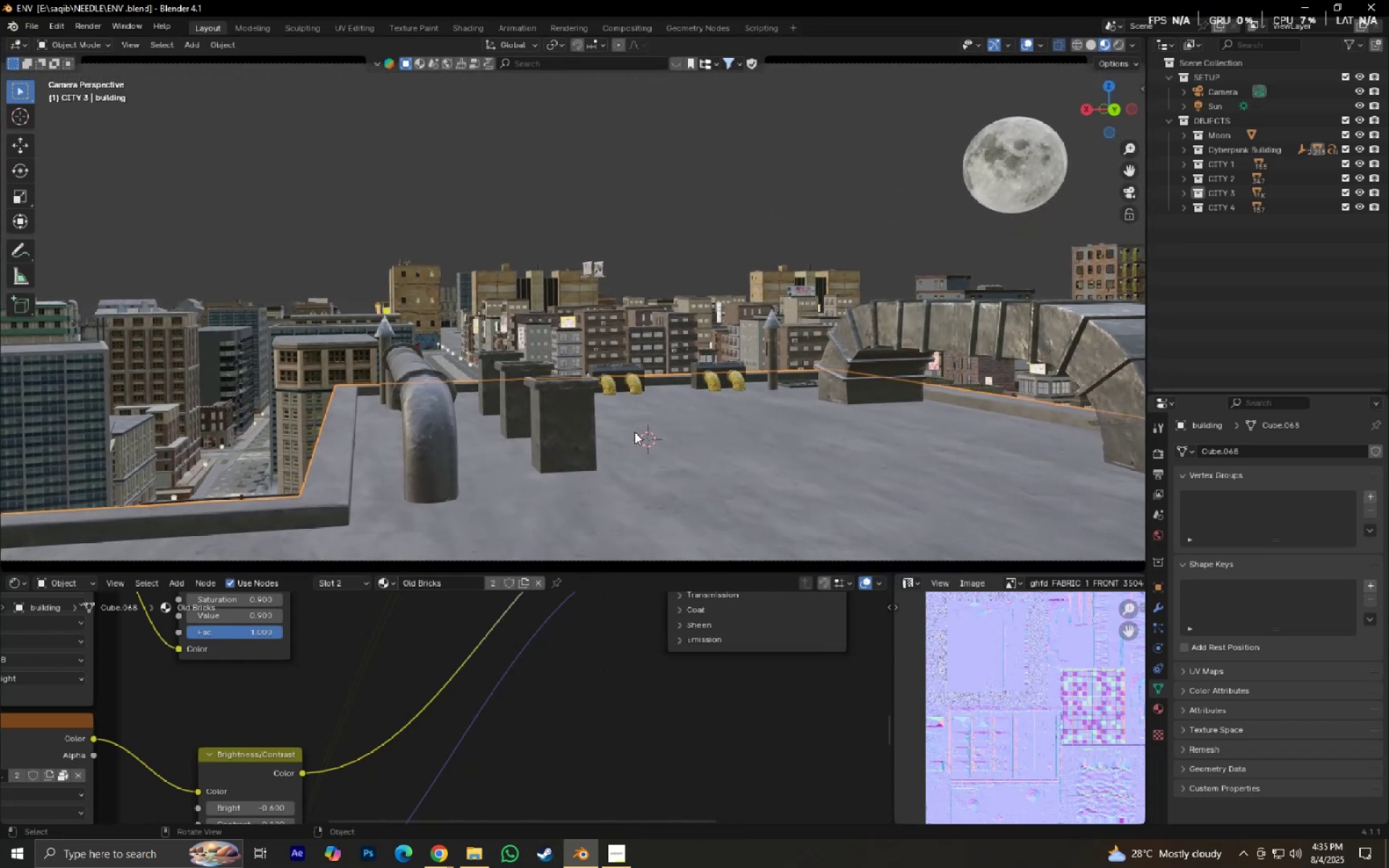 
scroll: coordinate [635, 432], scroll_direction: down, amount: 1.0
 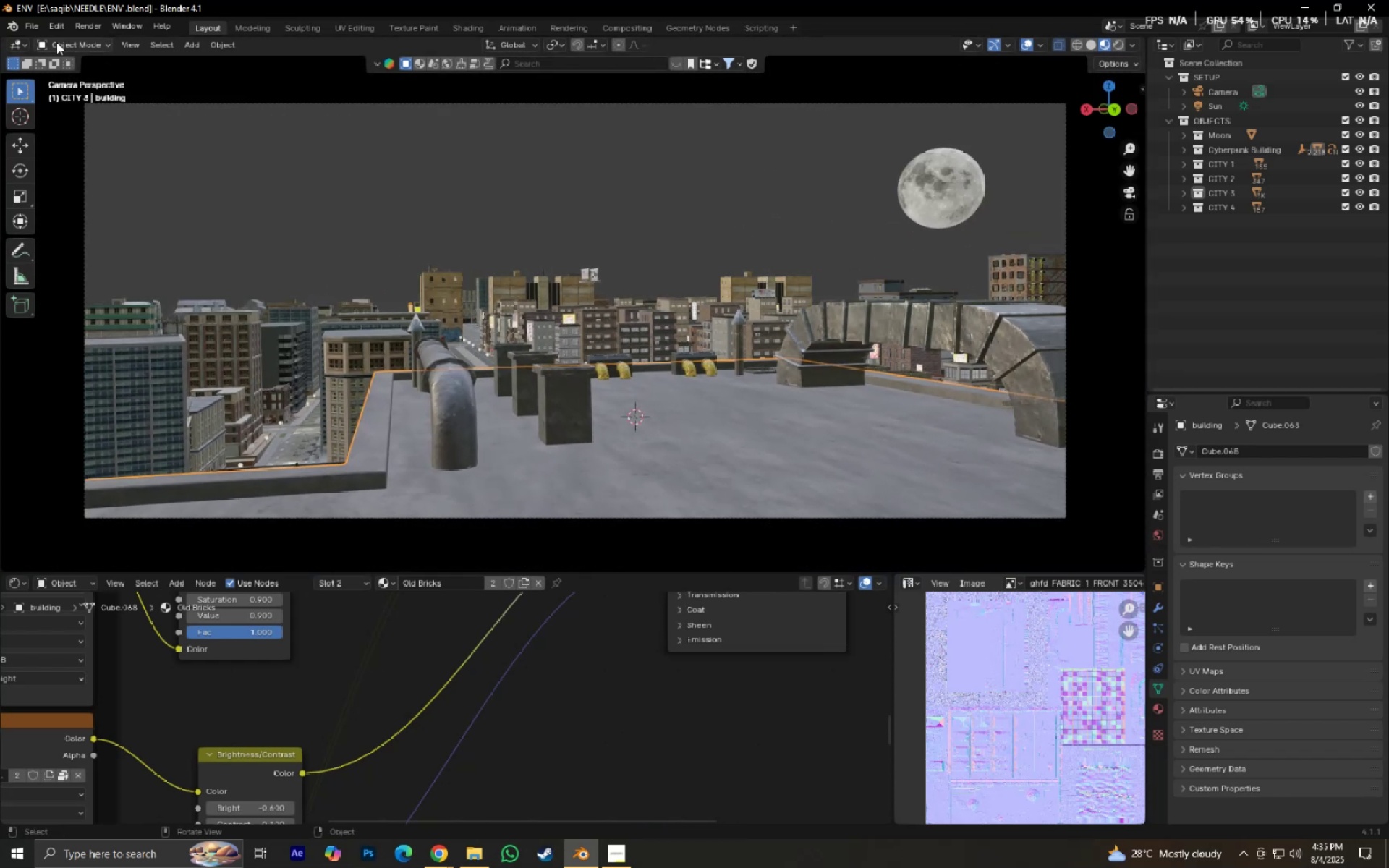 
hold_key(key=ShiftLeft, duration=0.76)
 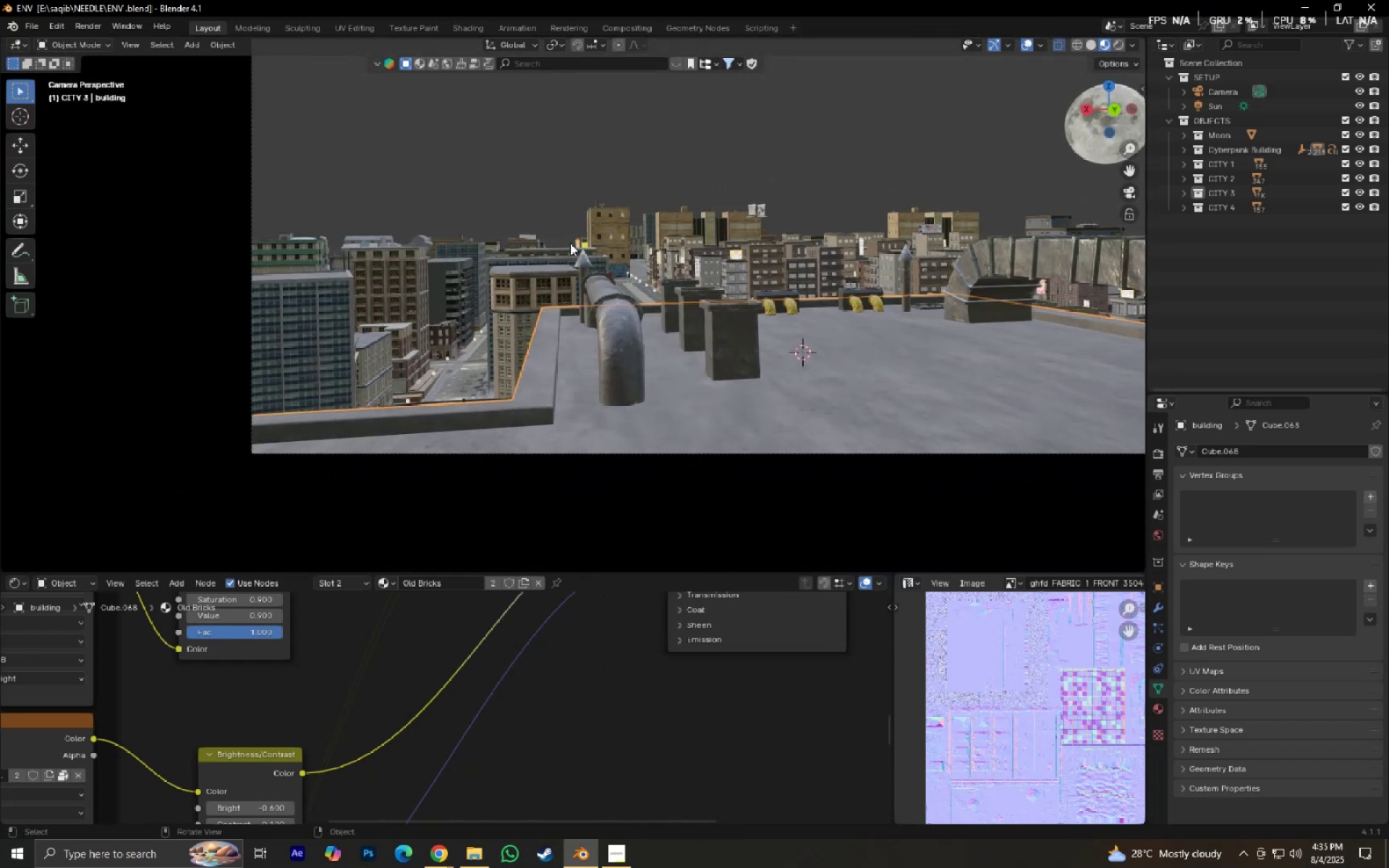 
scroll: coordinate [553, 306], scroll_direction: up, amount: 3.0
 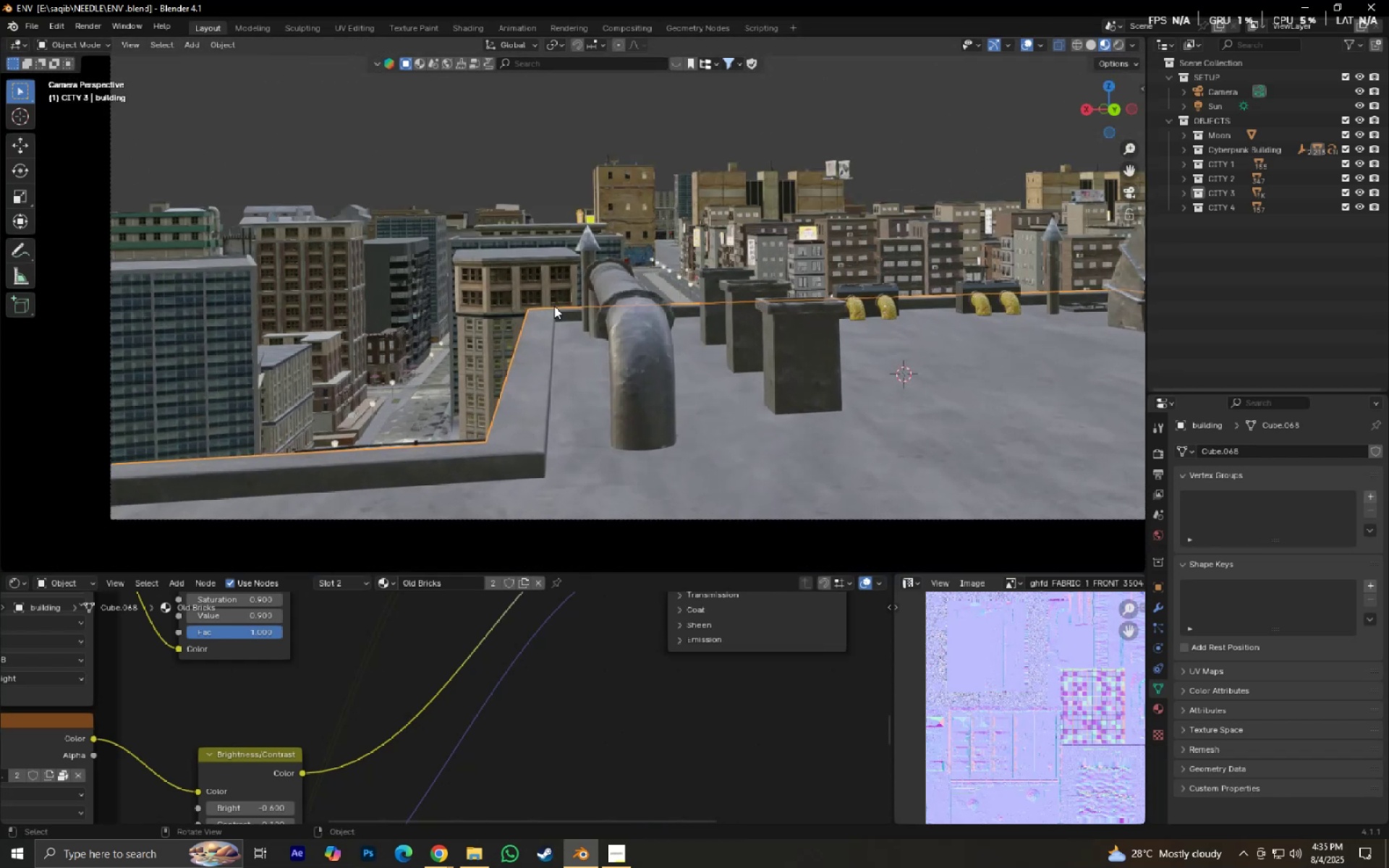 
hold_key(key=ShiftLeft, duration=0.59)
 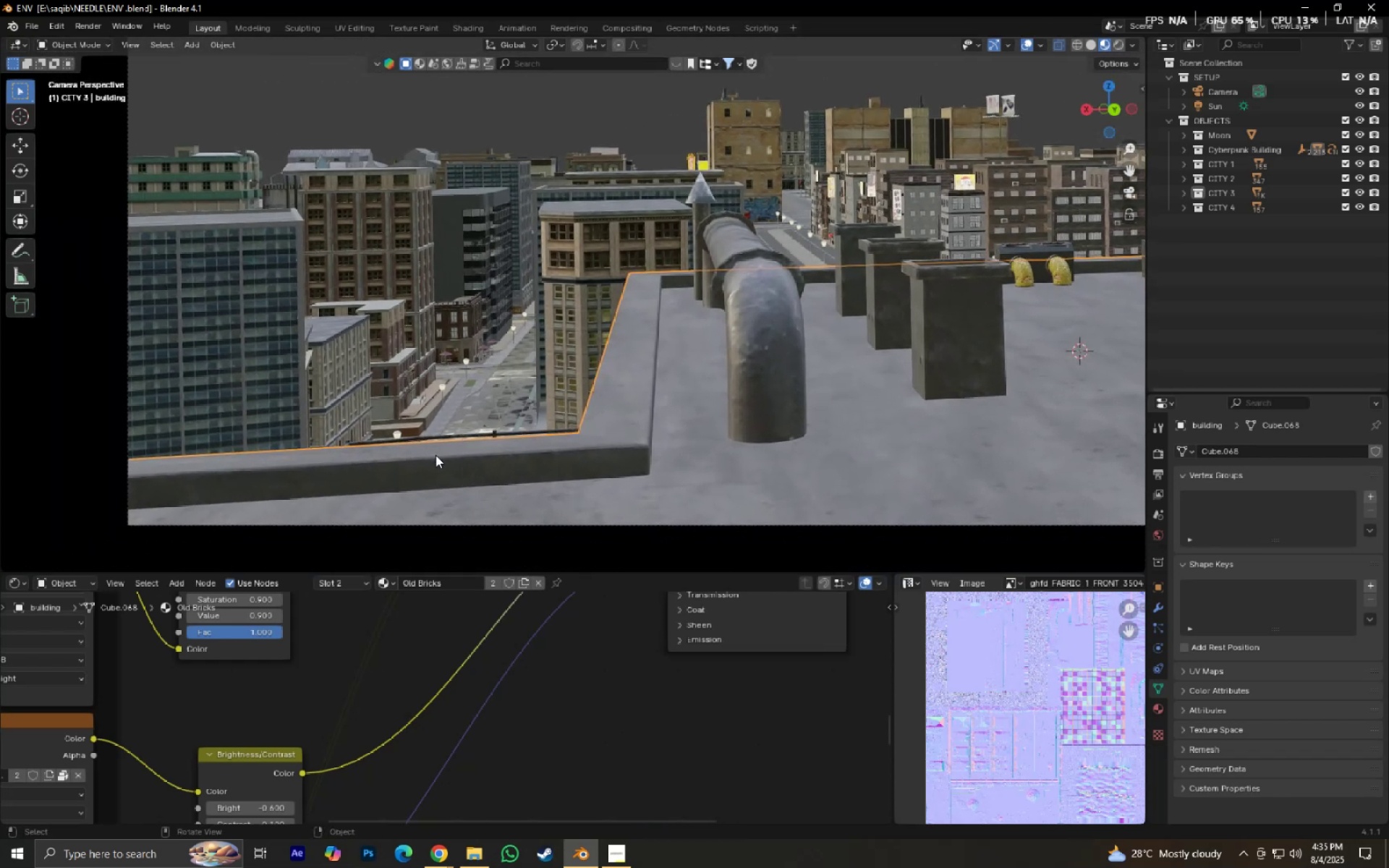 
scroll: coordinate [438, 455], scroll_direction: up, amount: 4.0
 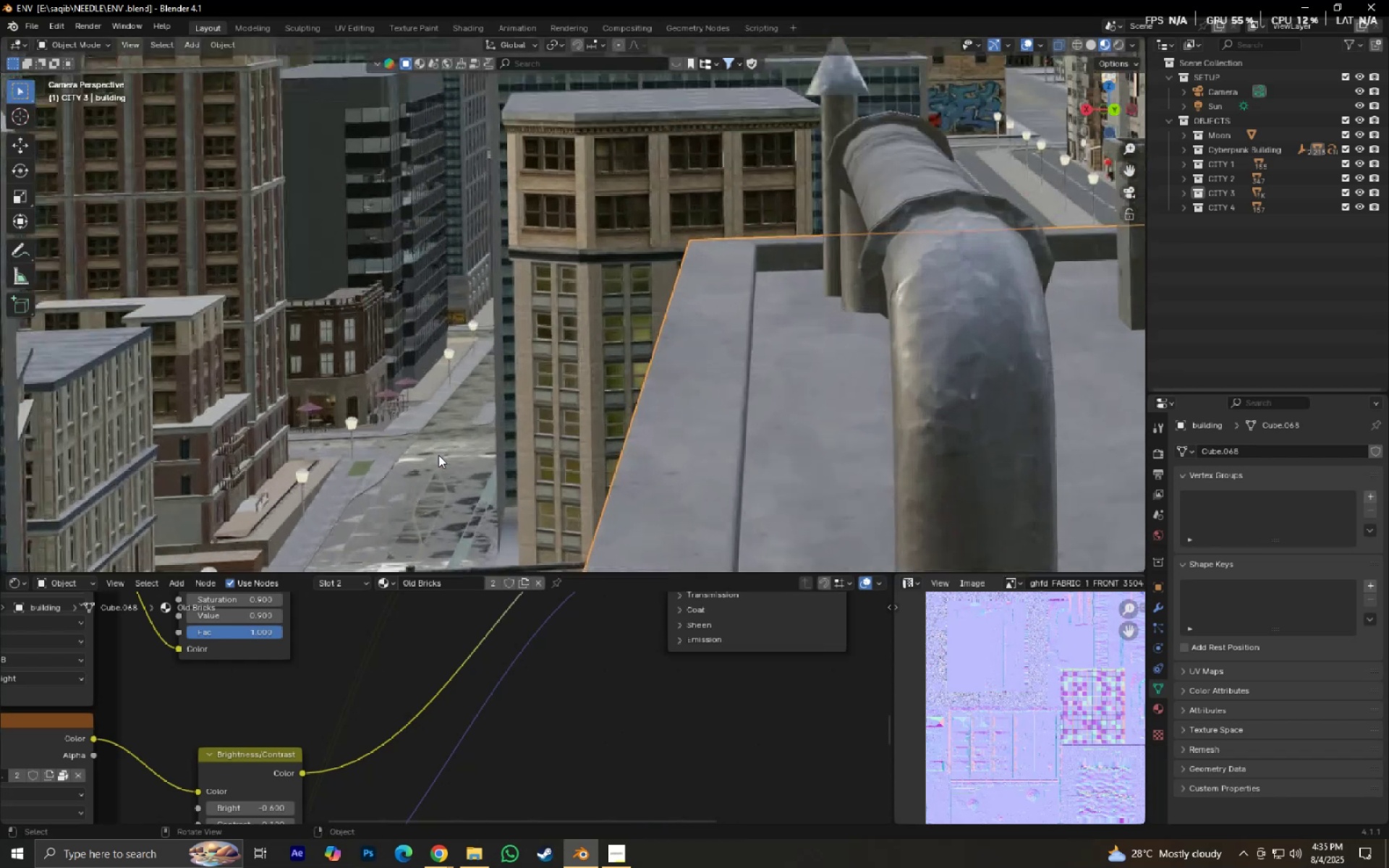 
hold_key(key=ShiftLeft, duration=1.03)
scroll: coordinate [501, 420], scroll_direction: up, amount: 4.0
 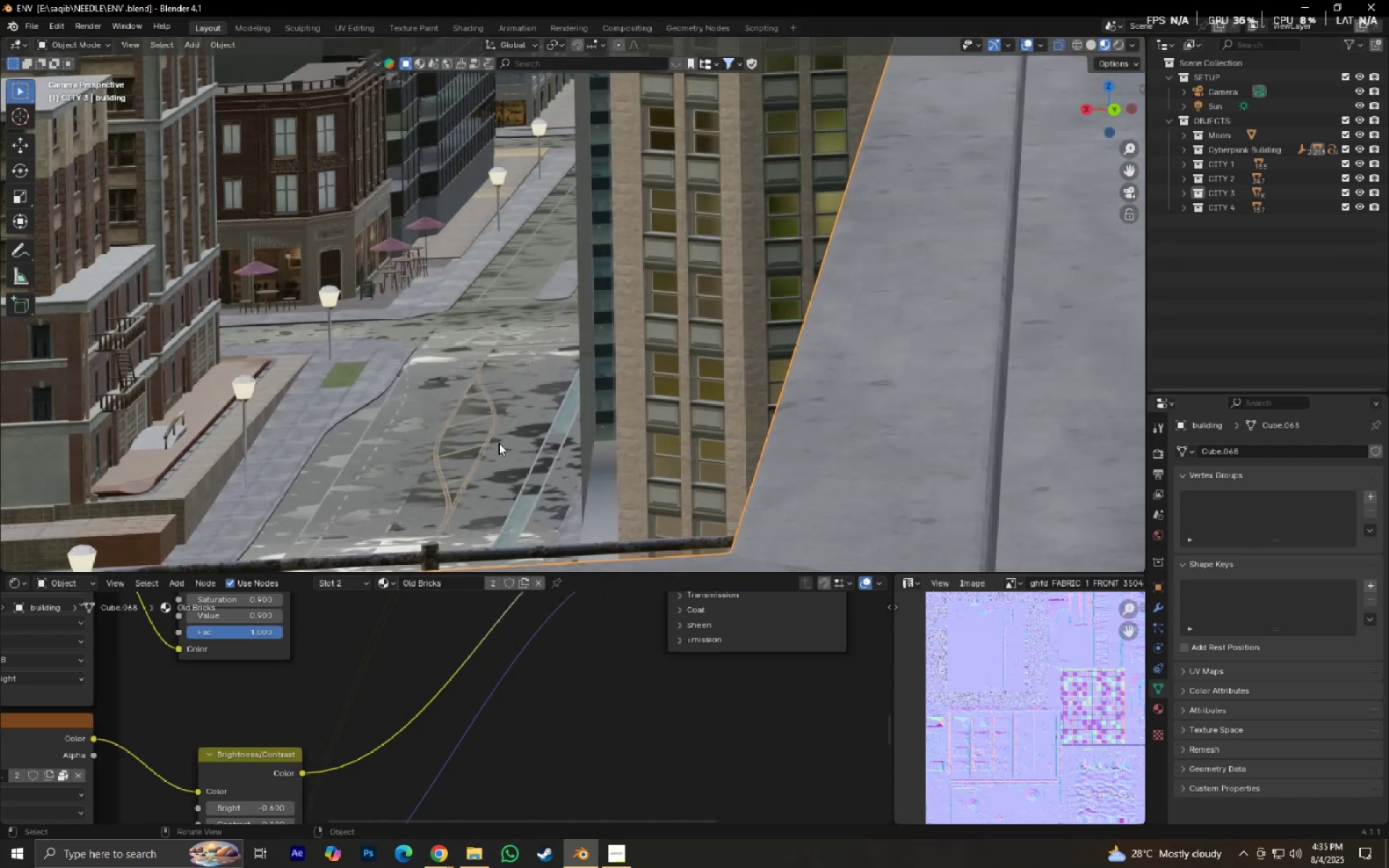 
hold_key(key=ShiftLeft, duration=0.85)
 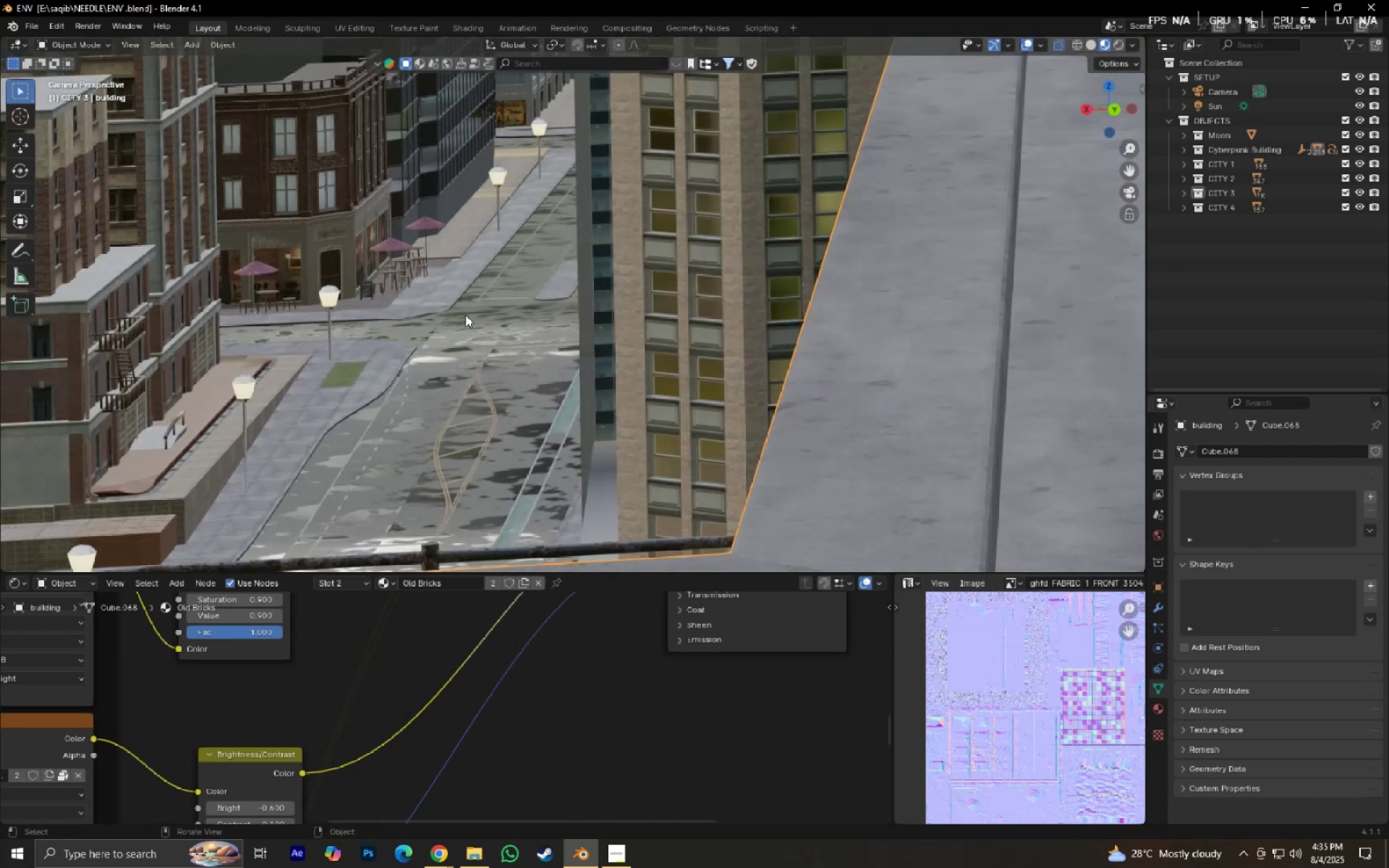 
left_click([465, 315])
 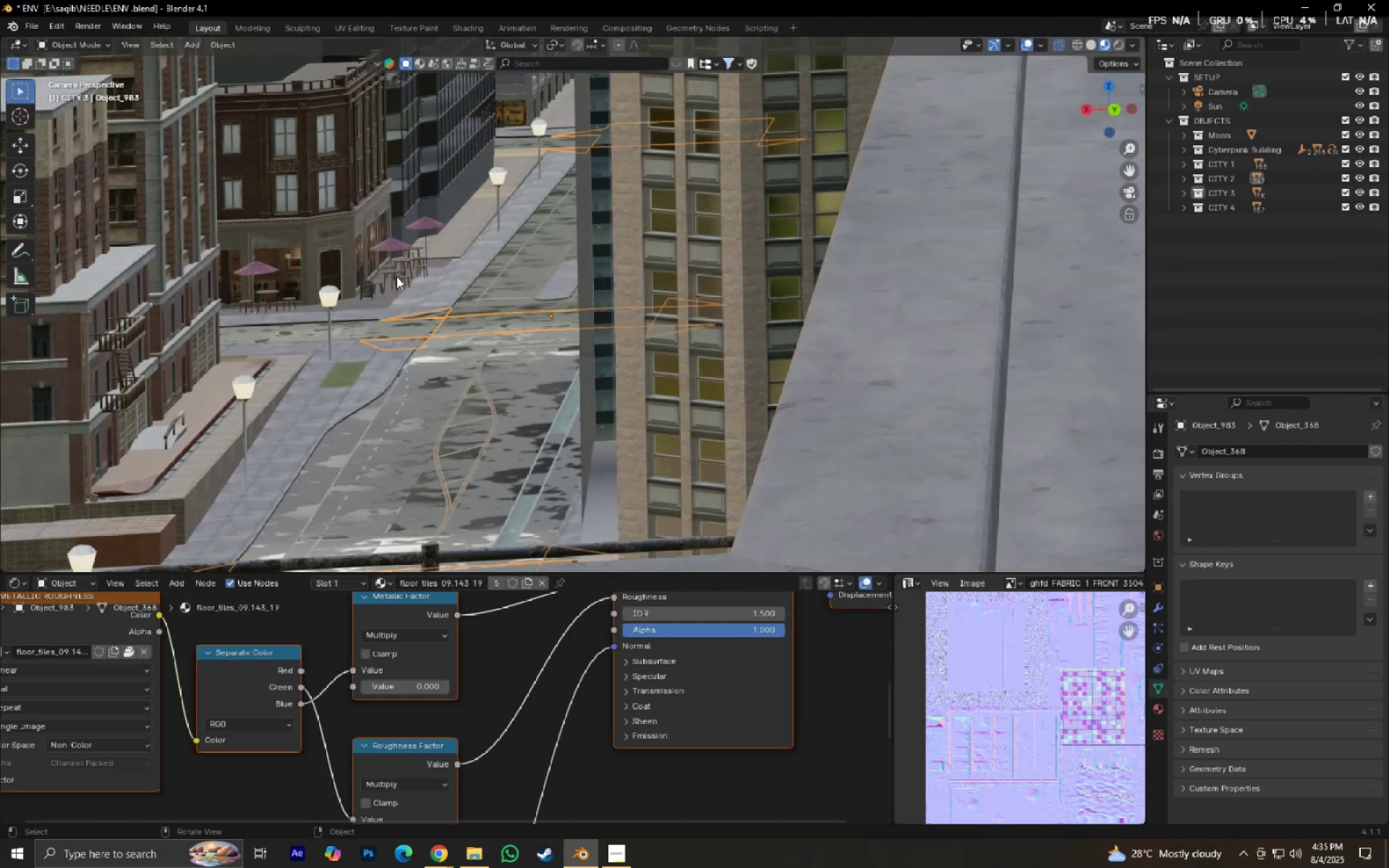 
hold_key(key=ShiftLeft, duration=0.38)
 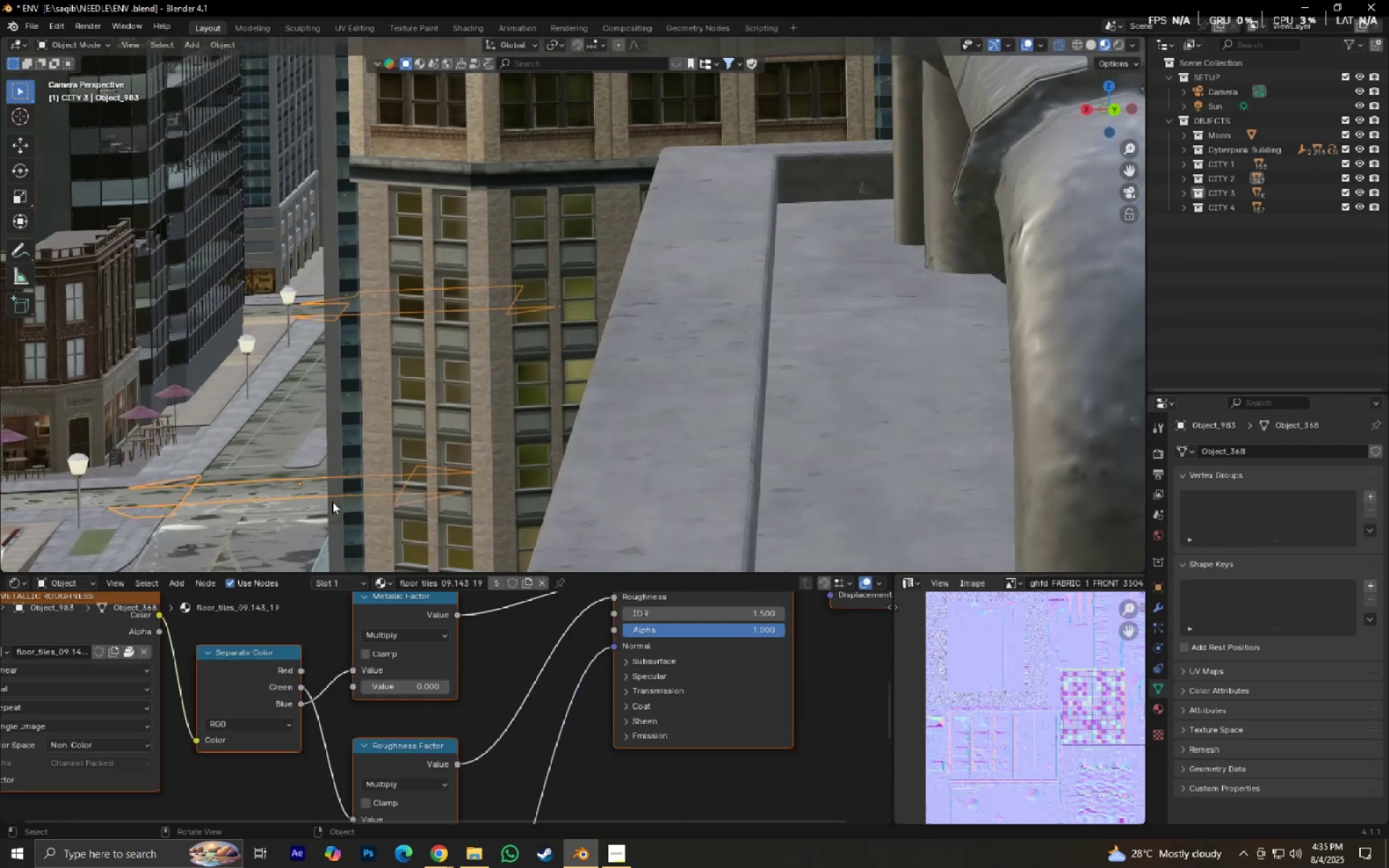 
scroll: coordinate [408, 454], scroll_direction: down, amount: 3.0
 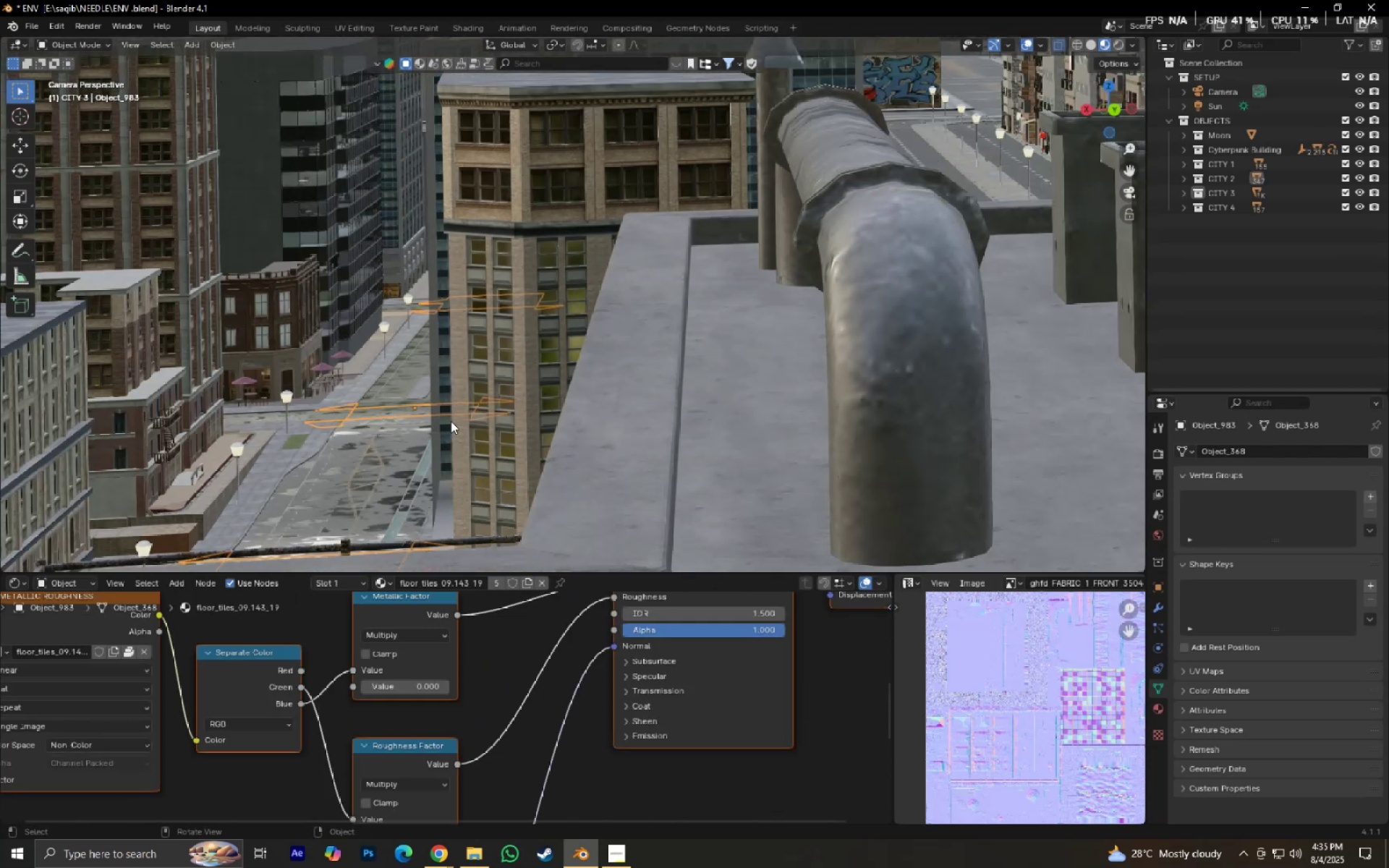 
hold_key(key=ShiftLeft, duration=0.4)
 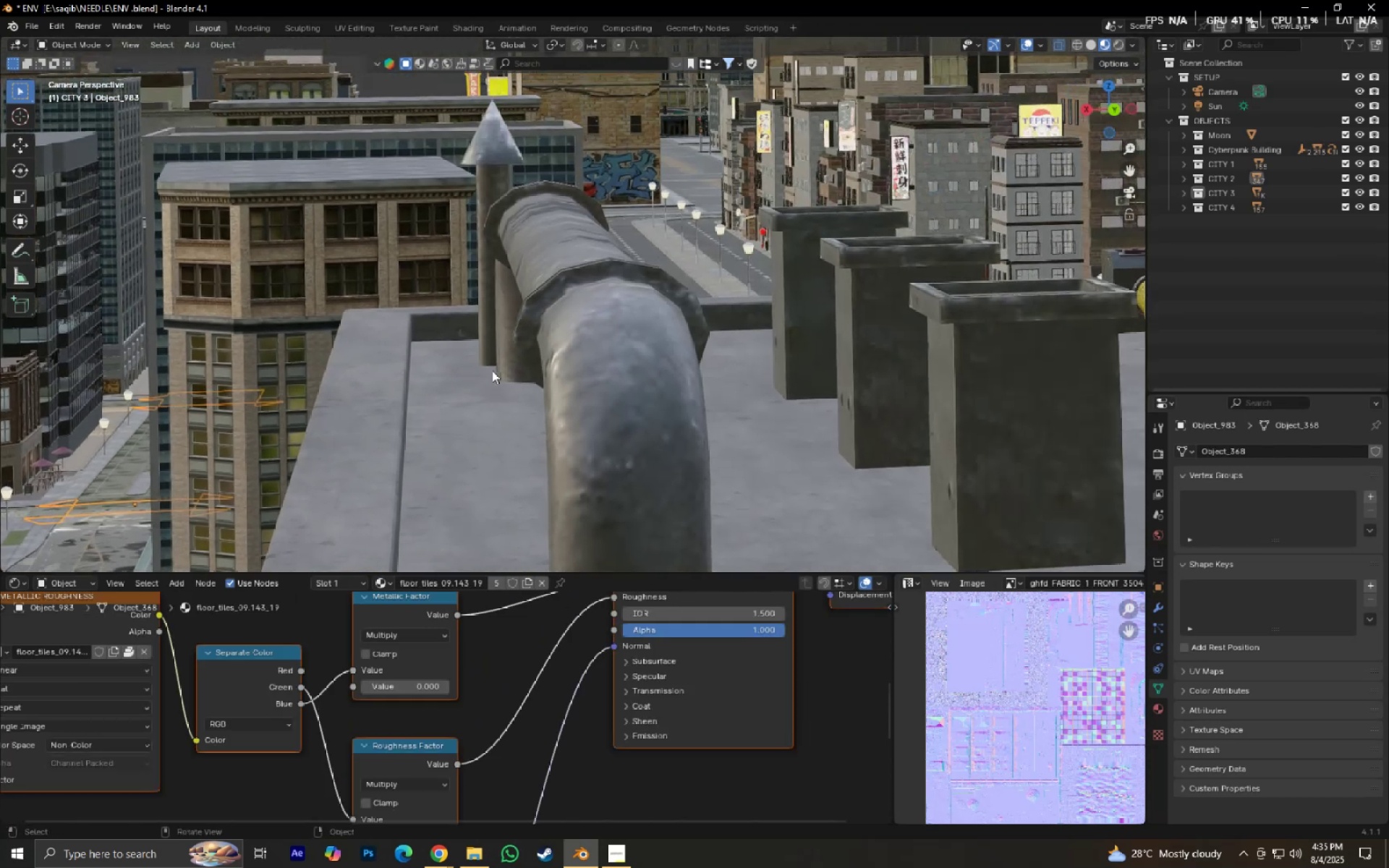 
hold_key(key=ShiftLeft, duration=1.53)
 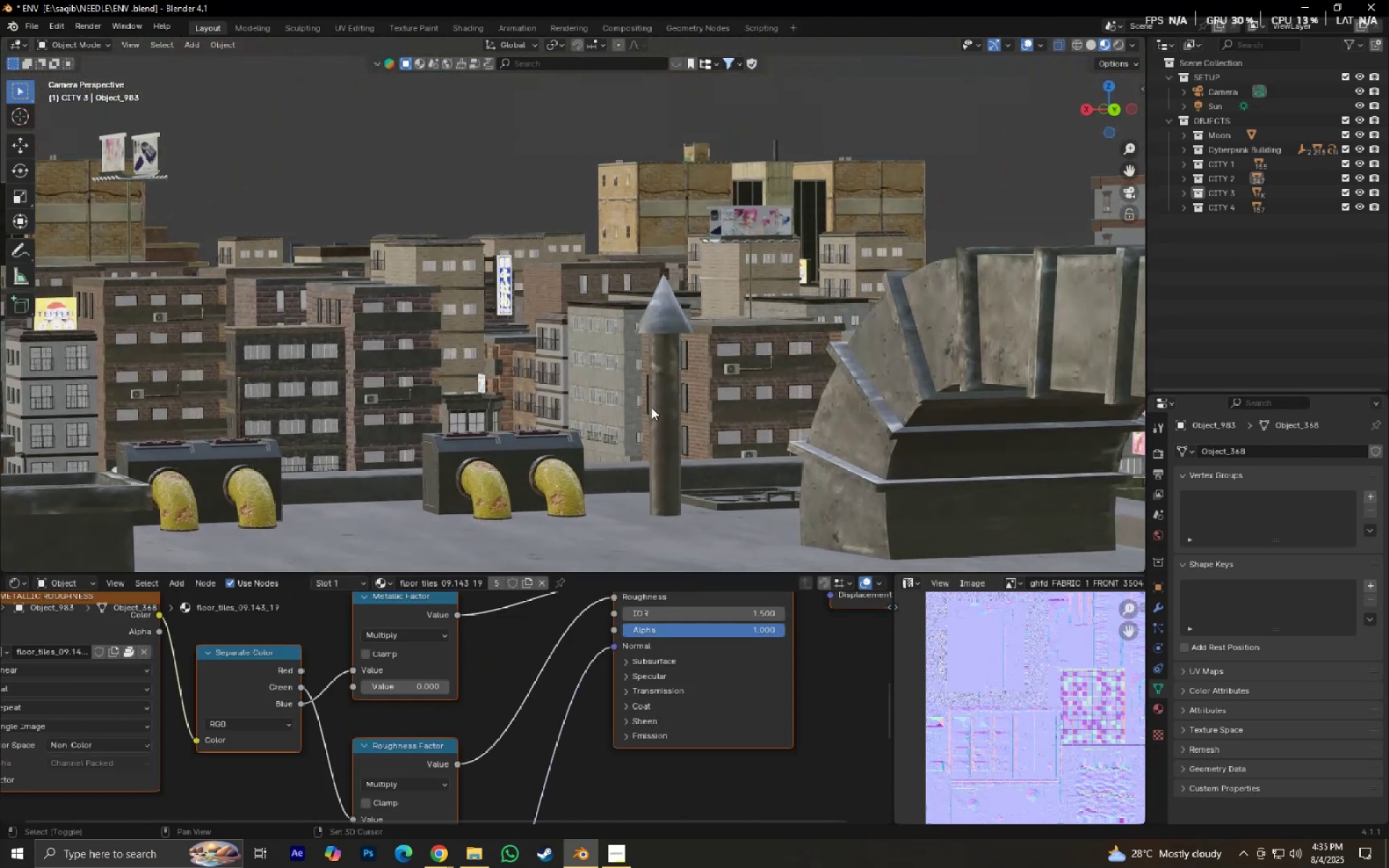 
key(Shift+ShiftLeft)
 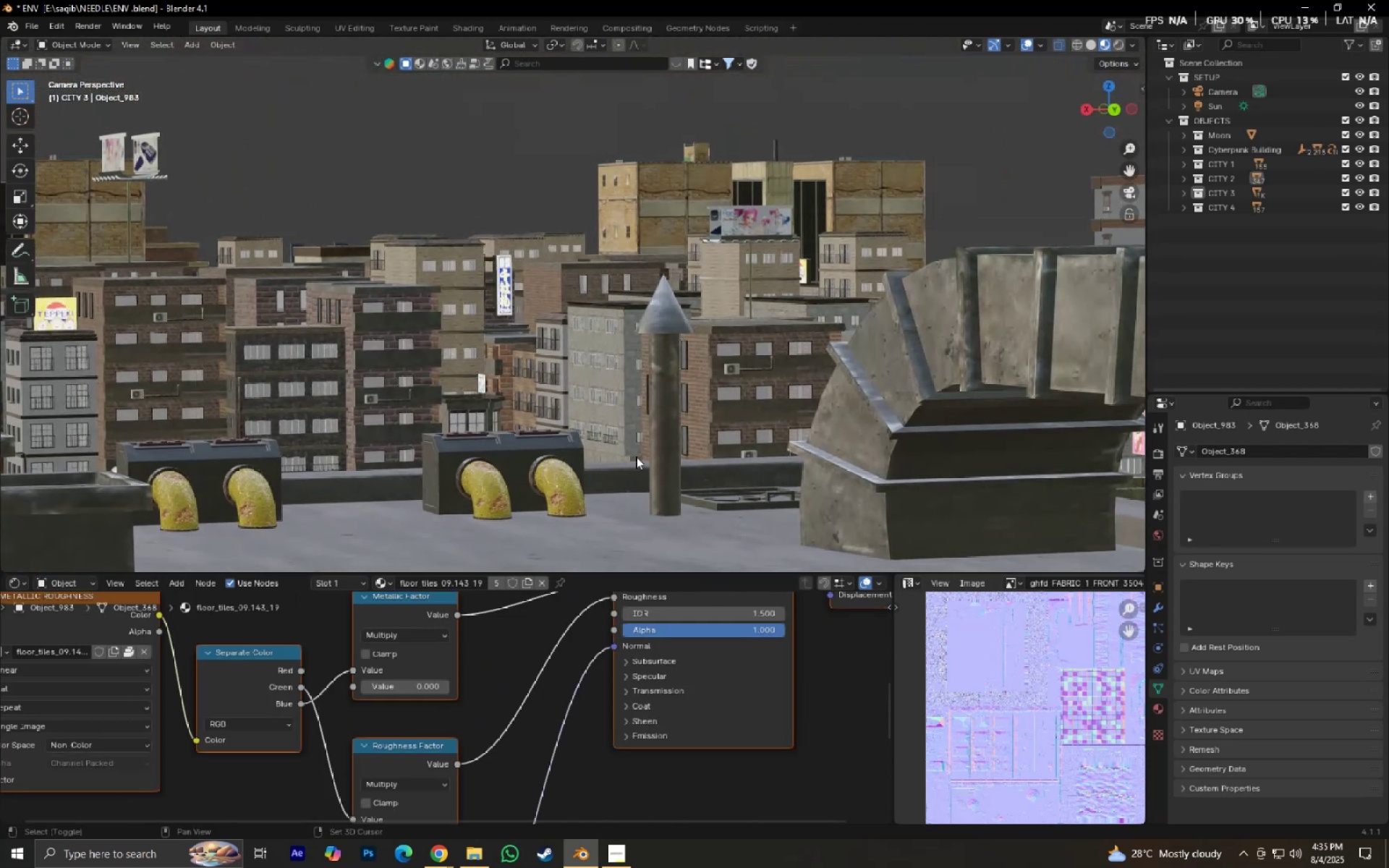 
key(Shift+ShiftLeft)
 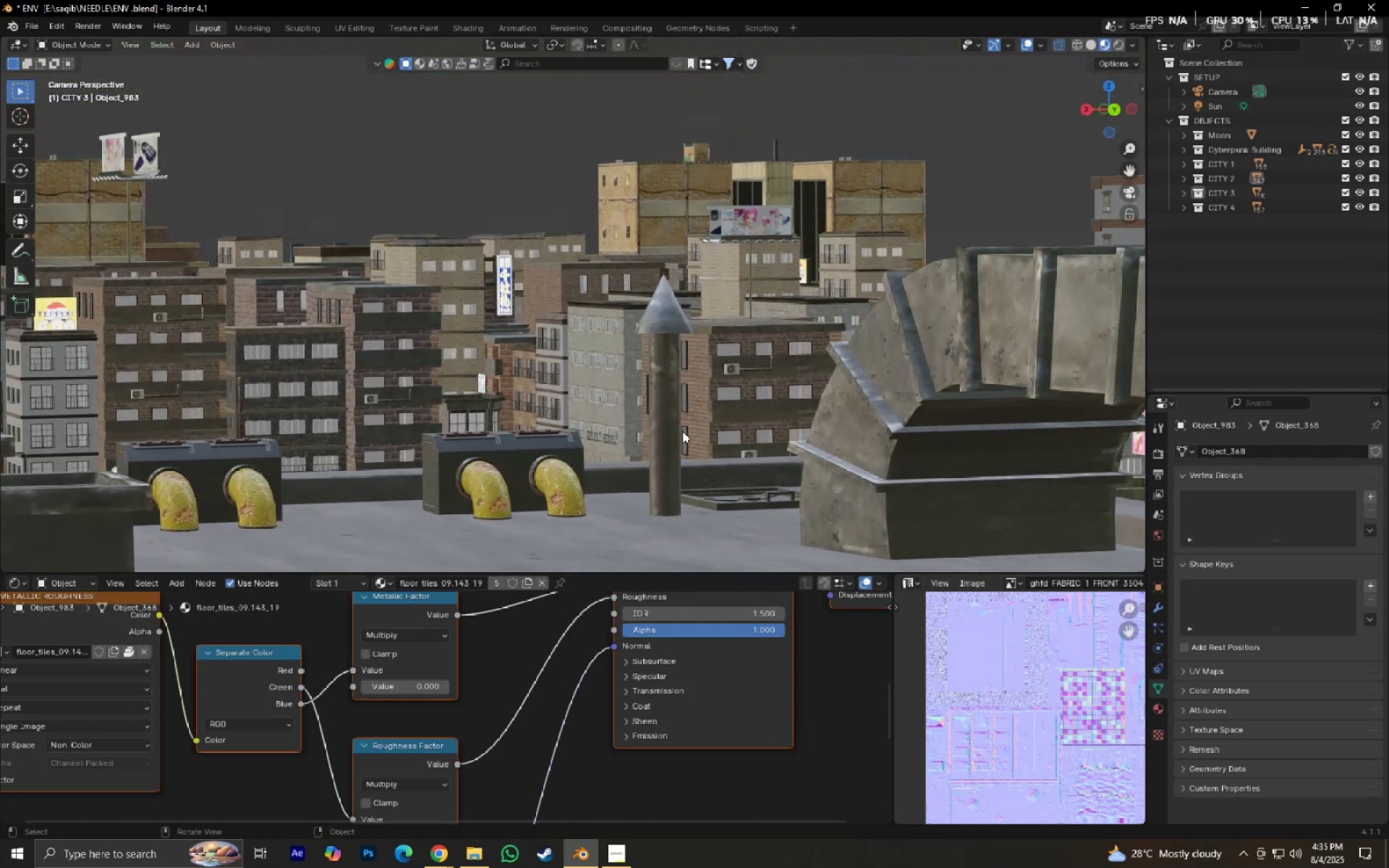 
scroll: coordinate [706, 429], scroll_direction: down, amount: 3.0
 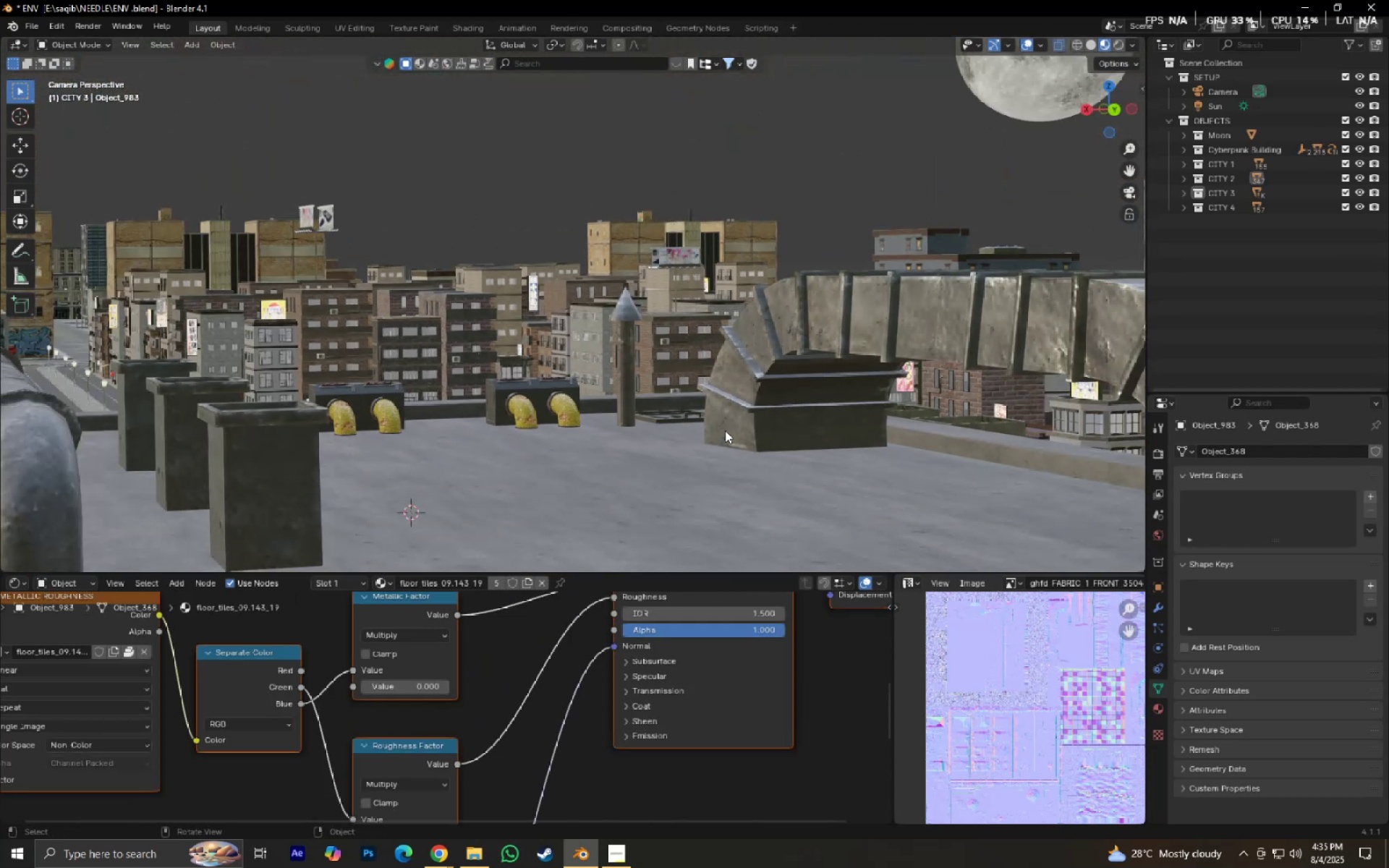 
hold_key(key=ShiftLeft, duration=0.42)
 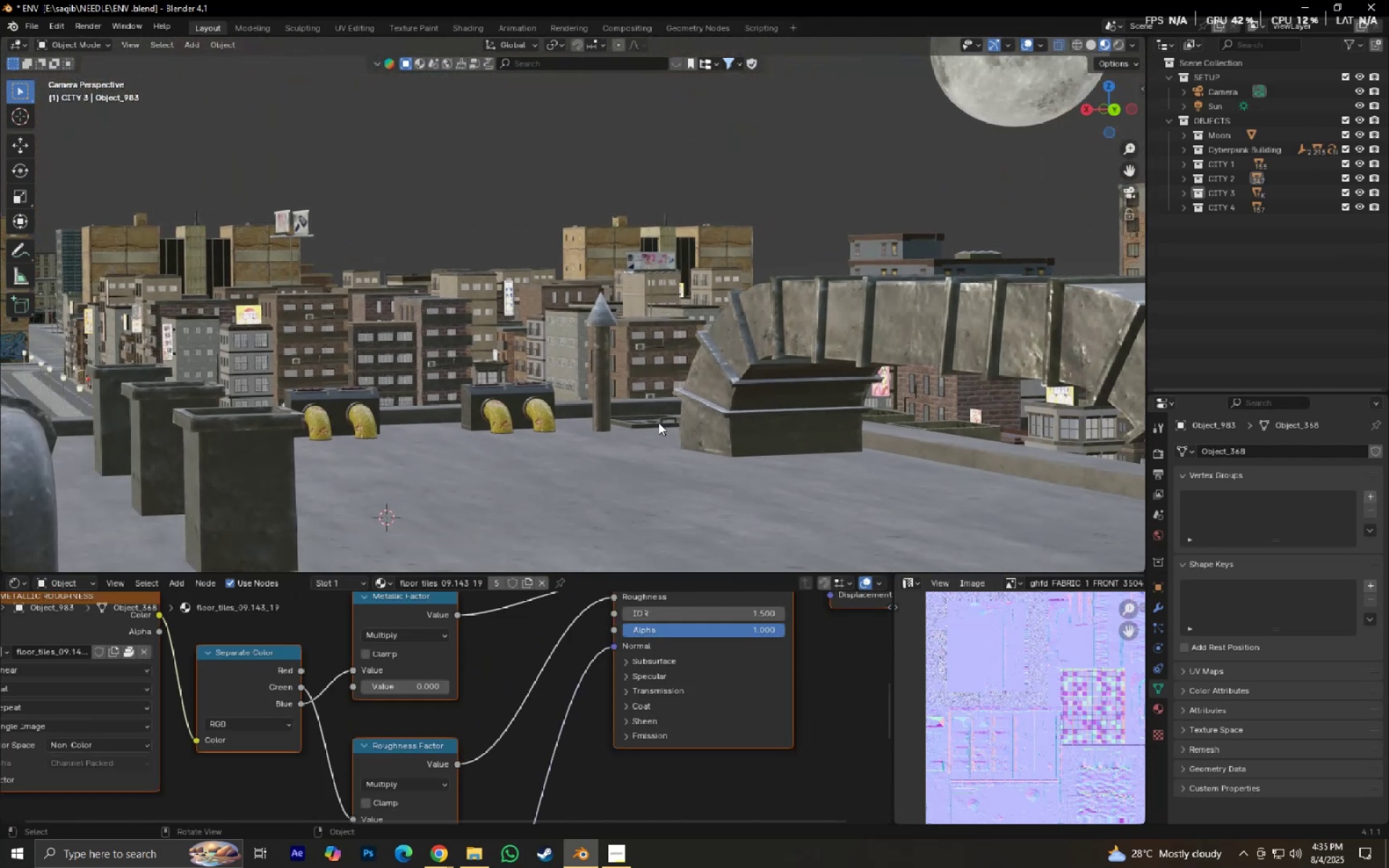 
scroll: coordinate [628, 417], scroll_direction: down, amount: 2.0
 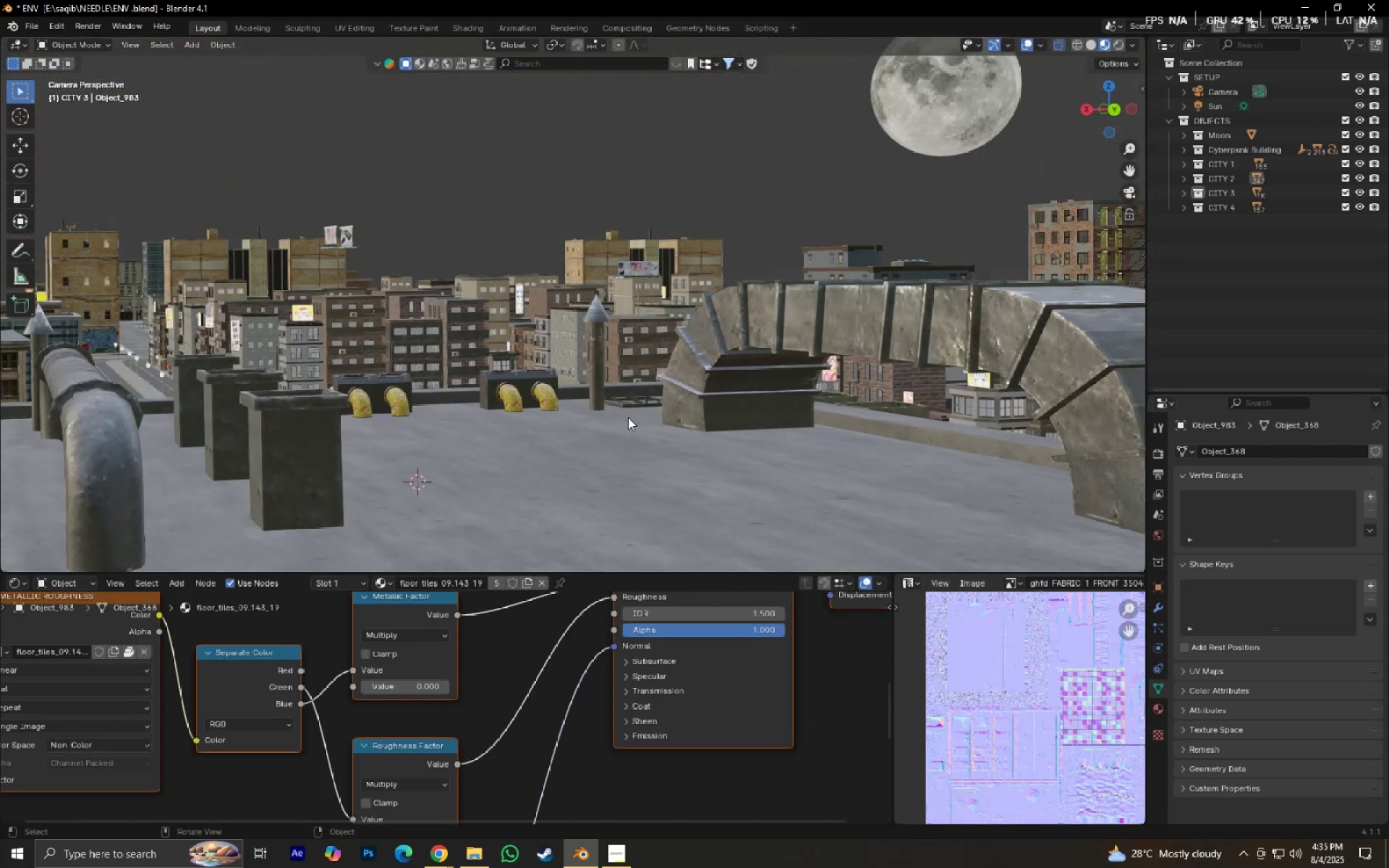 
hold_key(key=ShiftLeft, duration=0.42)
 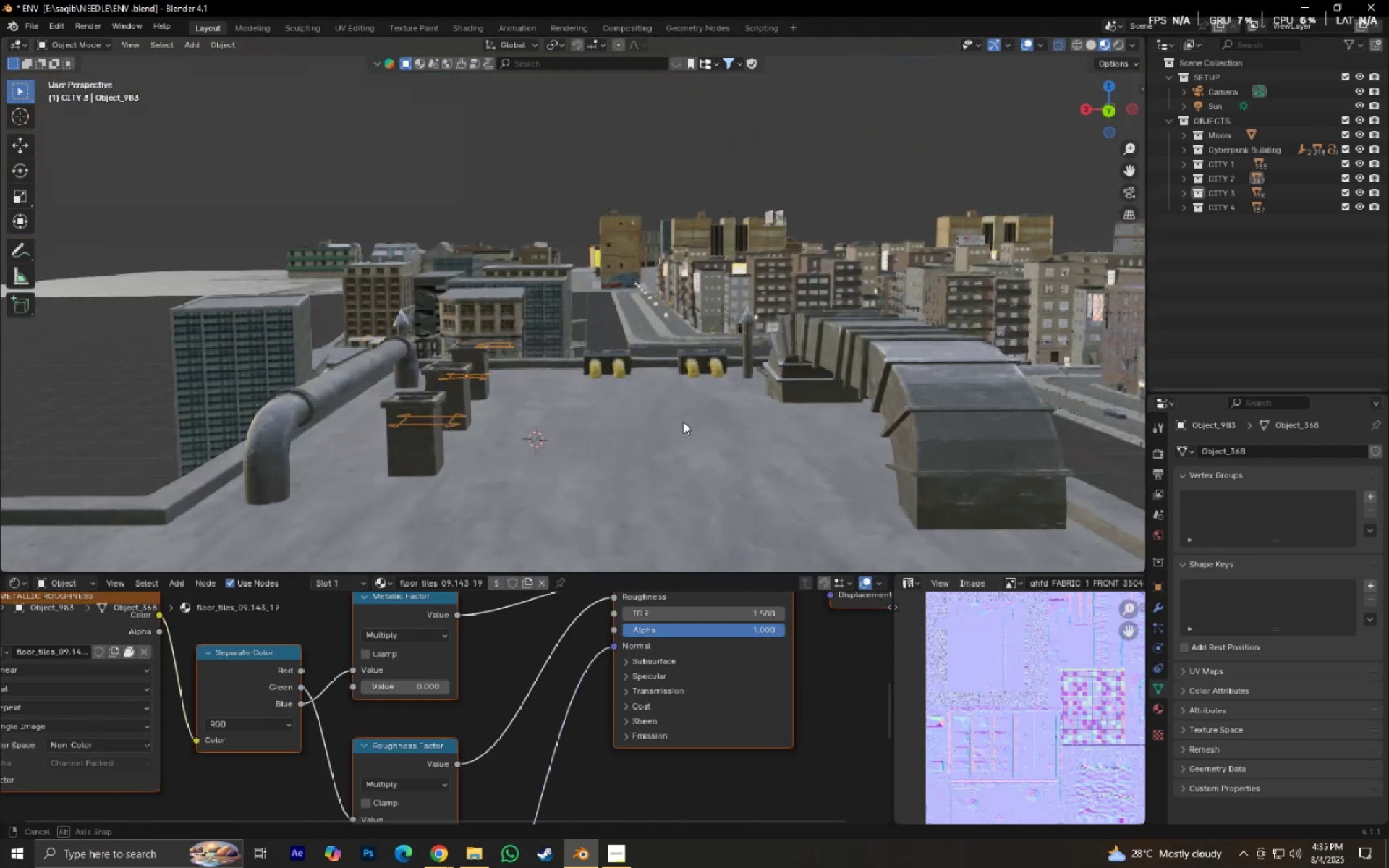 
key(Shift+ShiftLeft)
 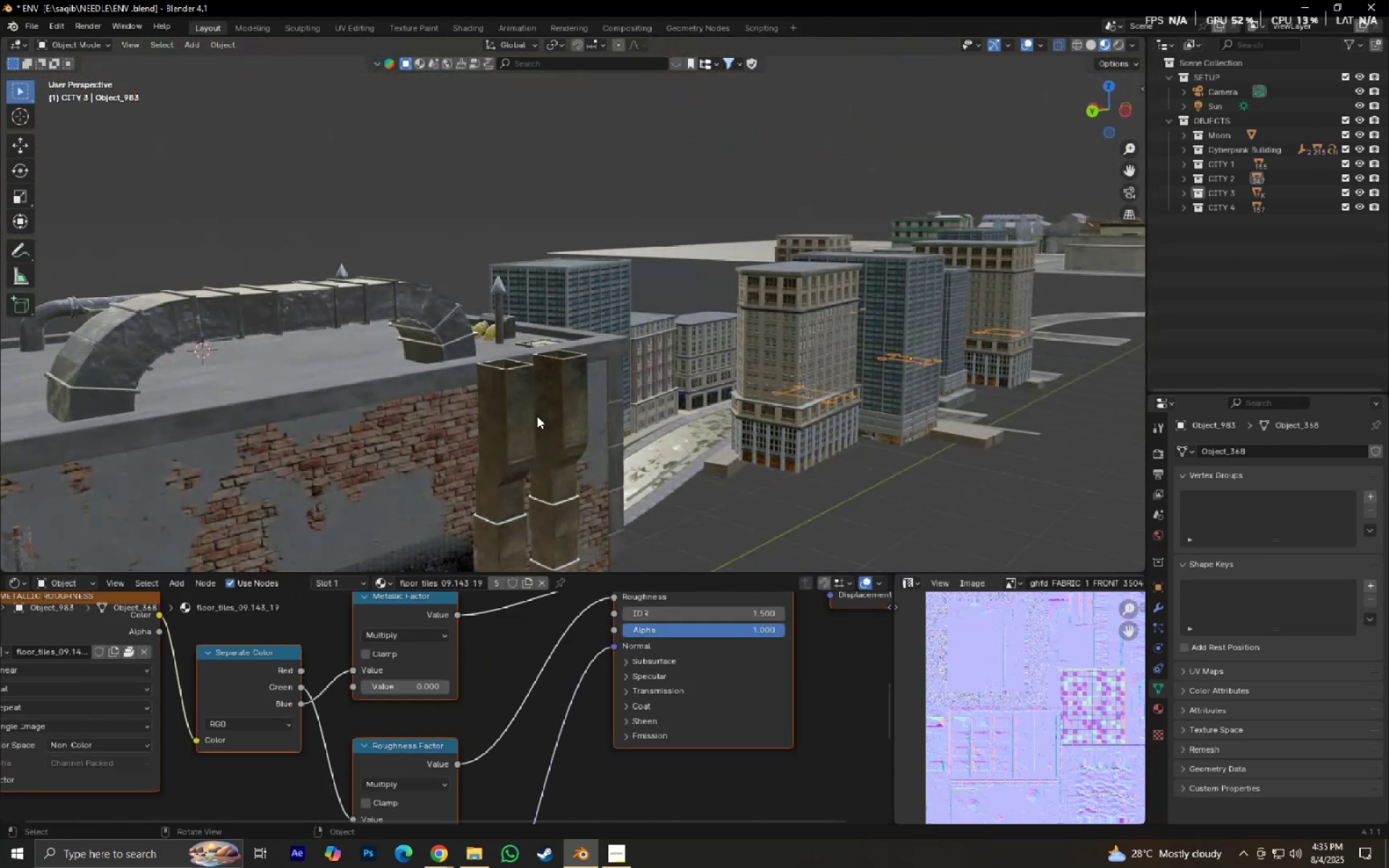 
key(Numpad0)
 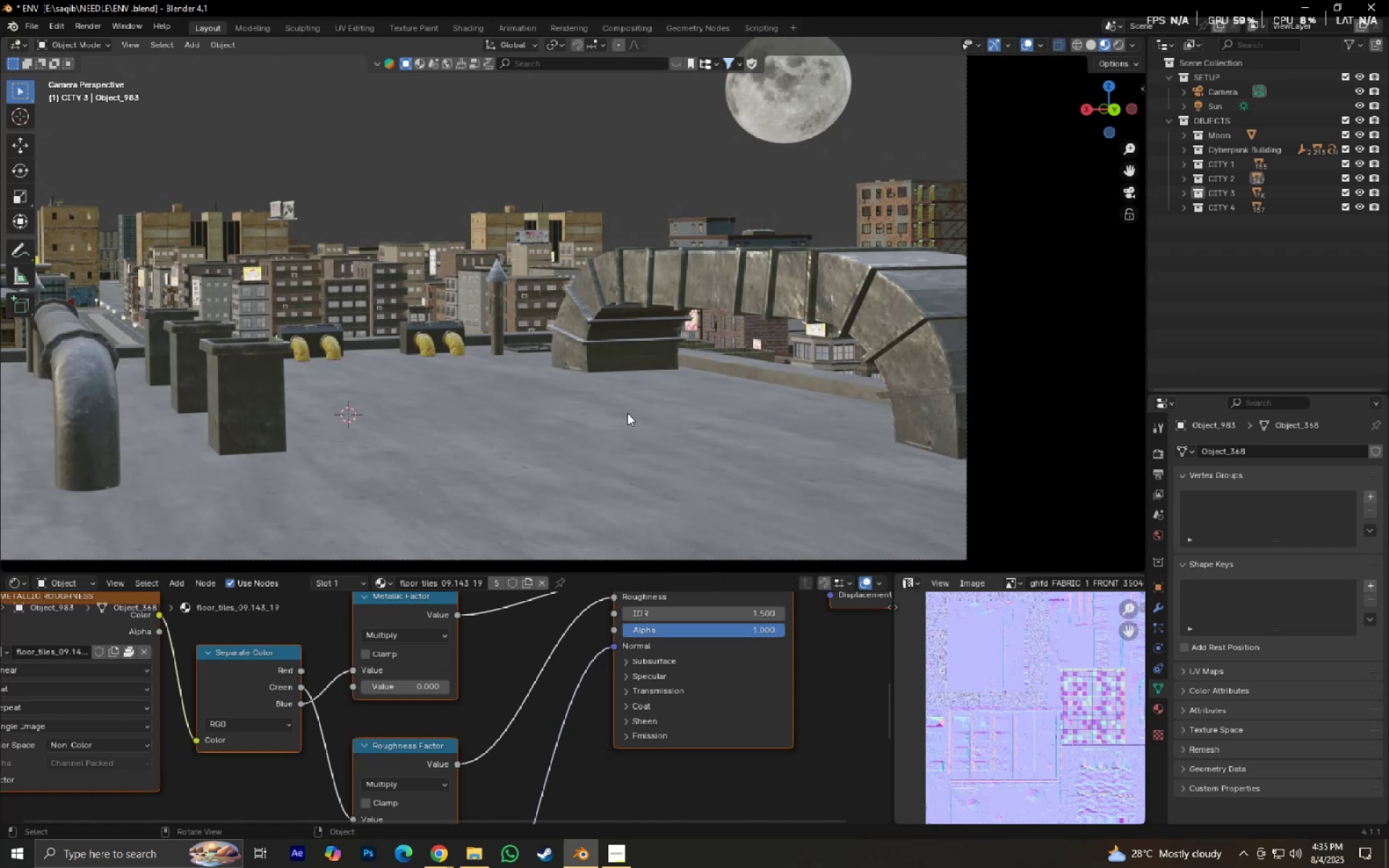 
hold_key(key=ShiftLeft, duration=0.4)
 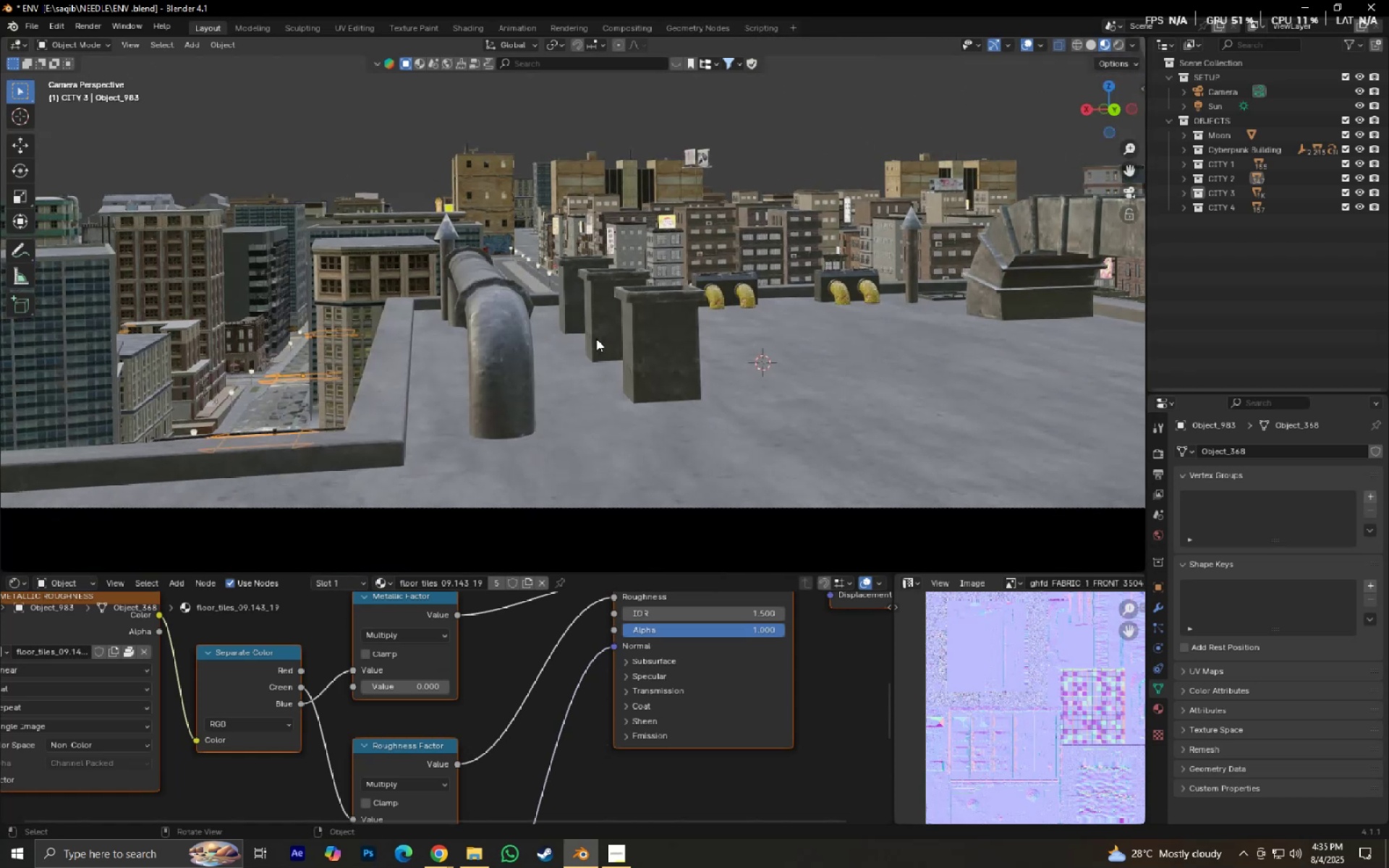 
scroll: coordinate [413, 339], scroll_direction: down, amount: 1.0
 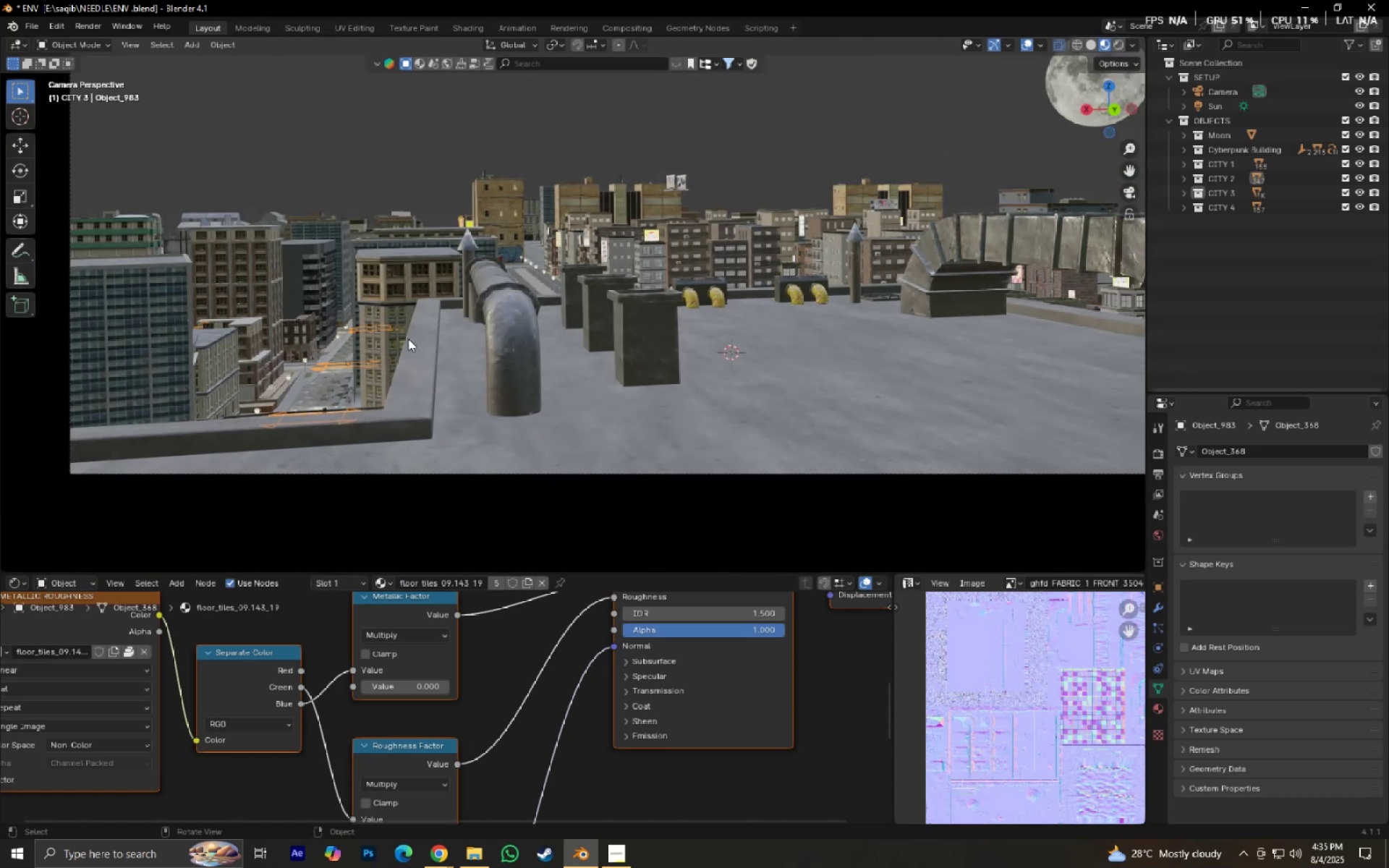 
hold_key(key=ShiftLeft, duration=0.31)
 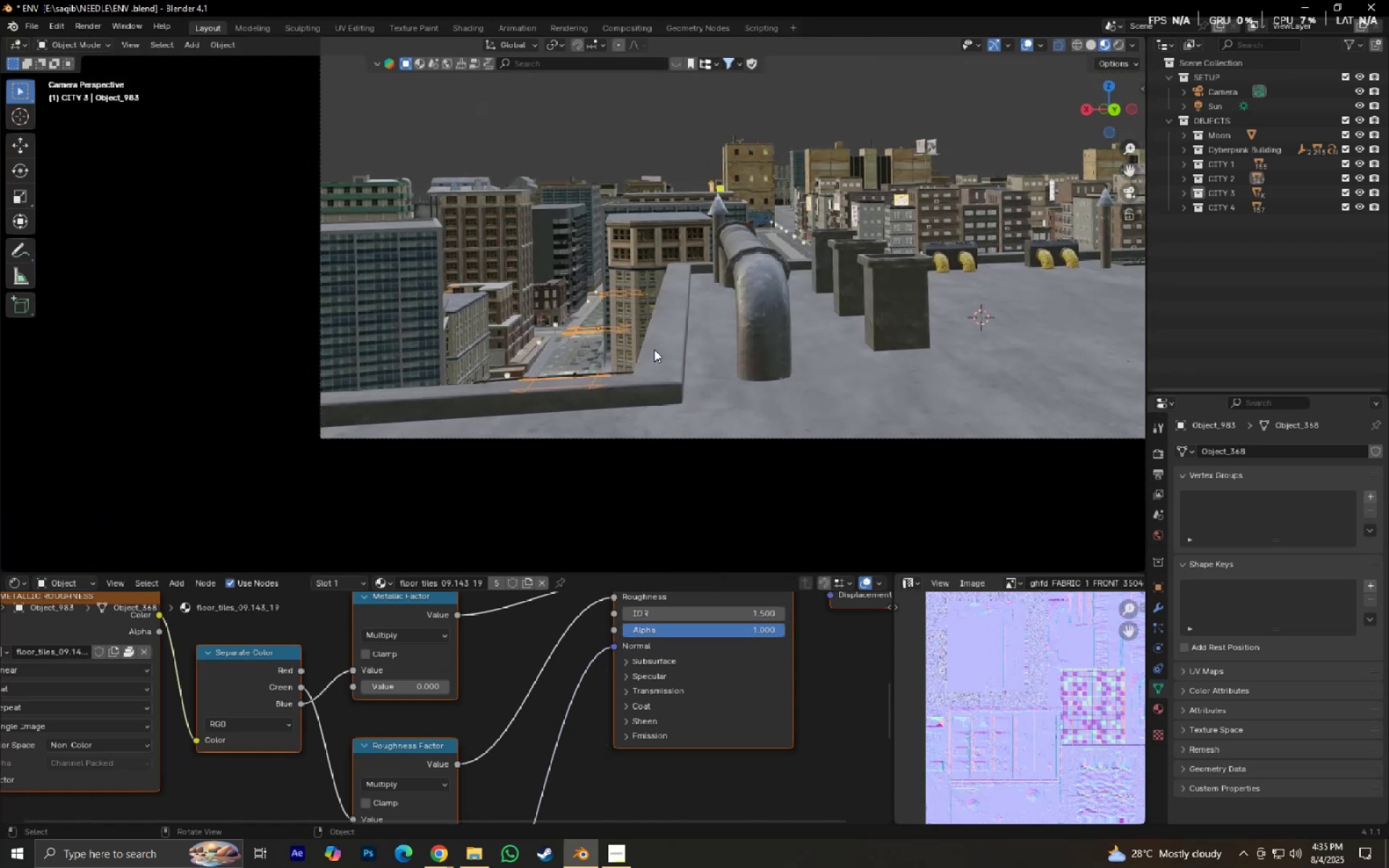 
scroll: coordinate [663, 357], scroll_direction: up, amount: 4.0
 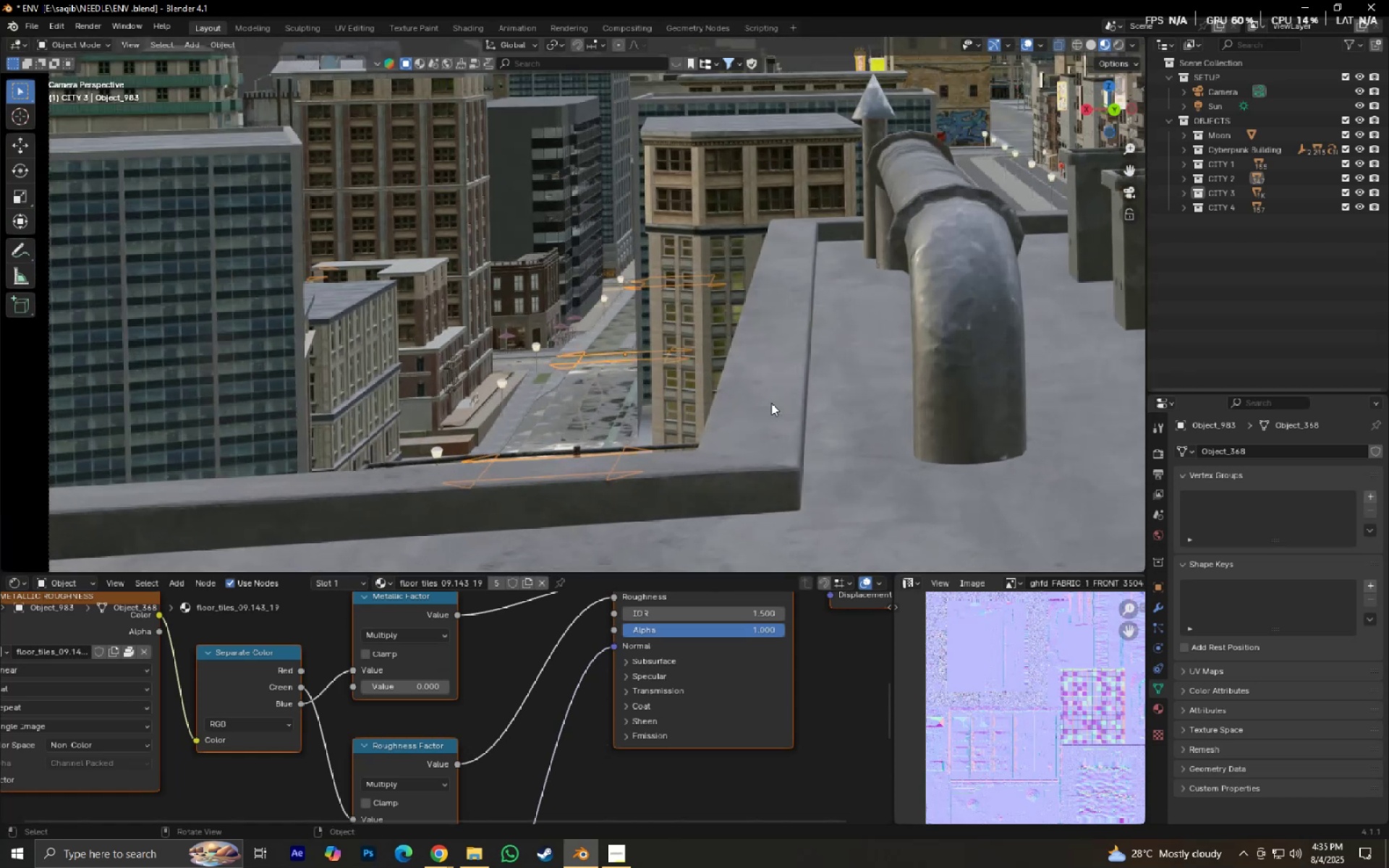 
left_click([771, 403])
 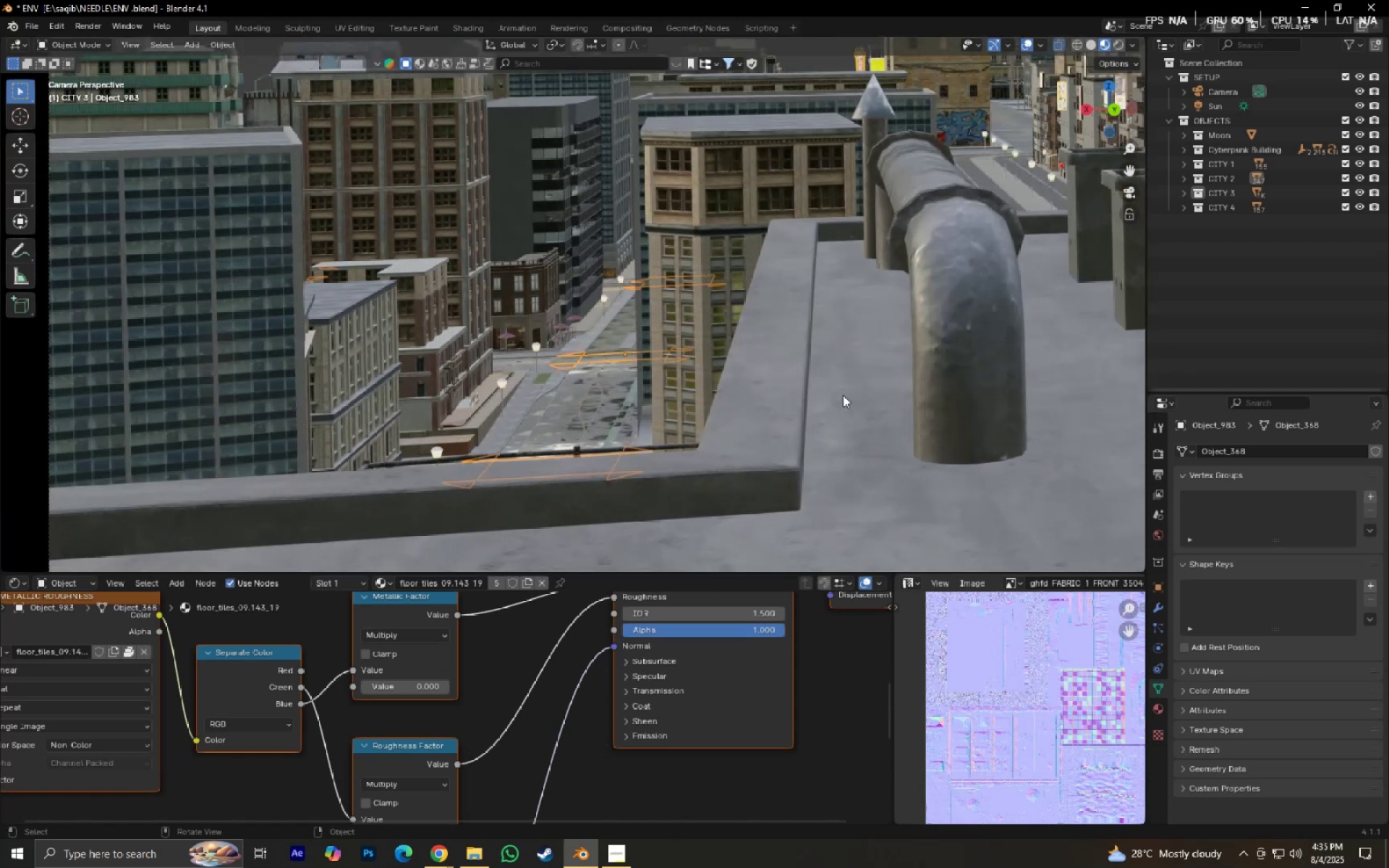 
scroll: coordinate [865, 383], scroll_direction: down, amount: 2.0
 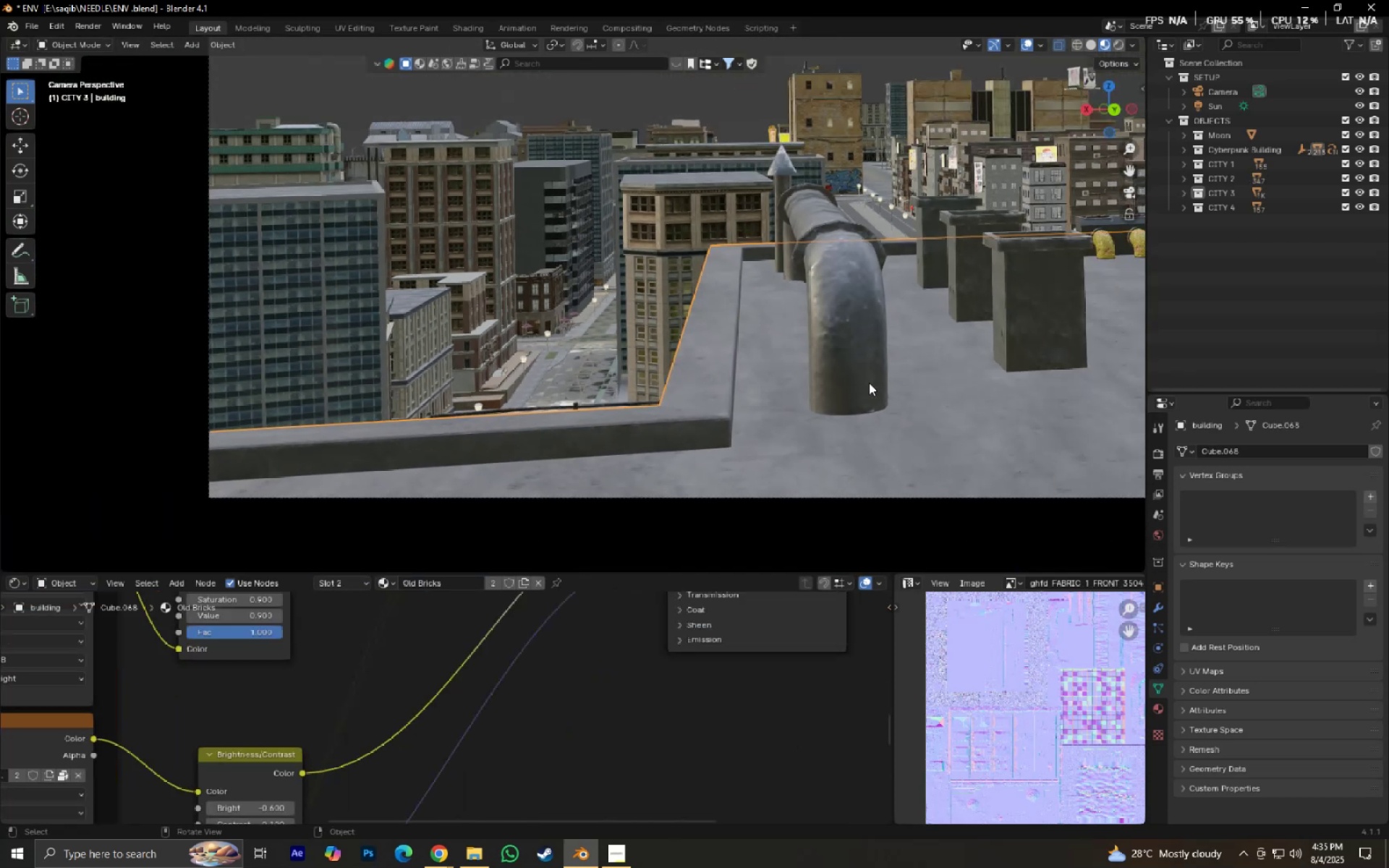 
hold_key(key=ShiftLeft, duration=0.34)
 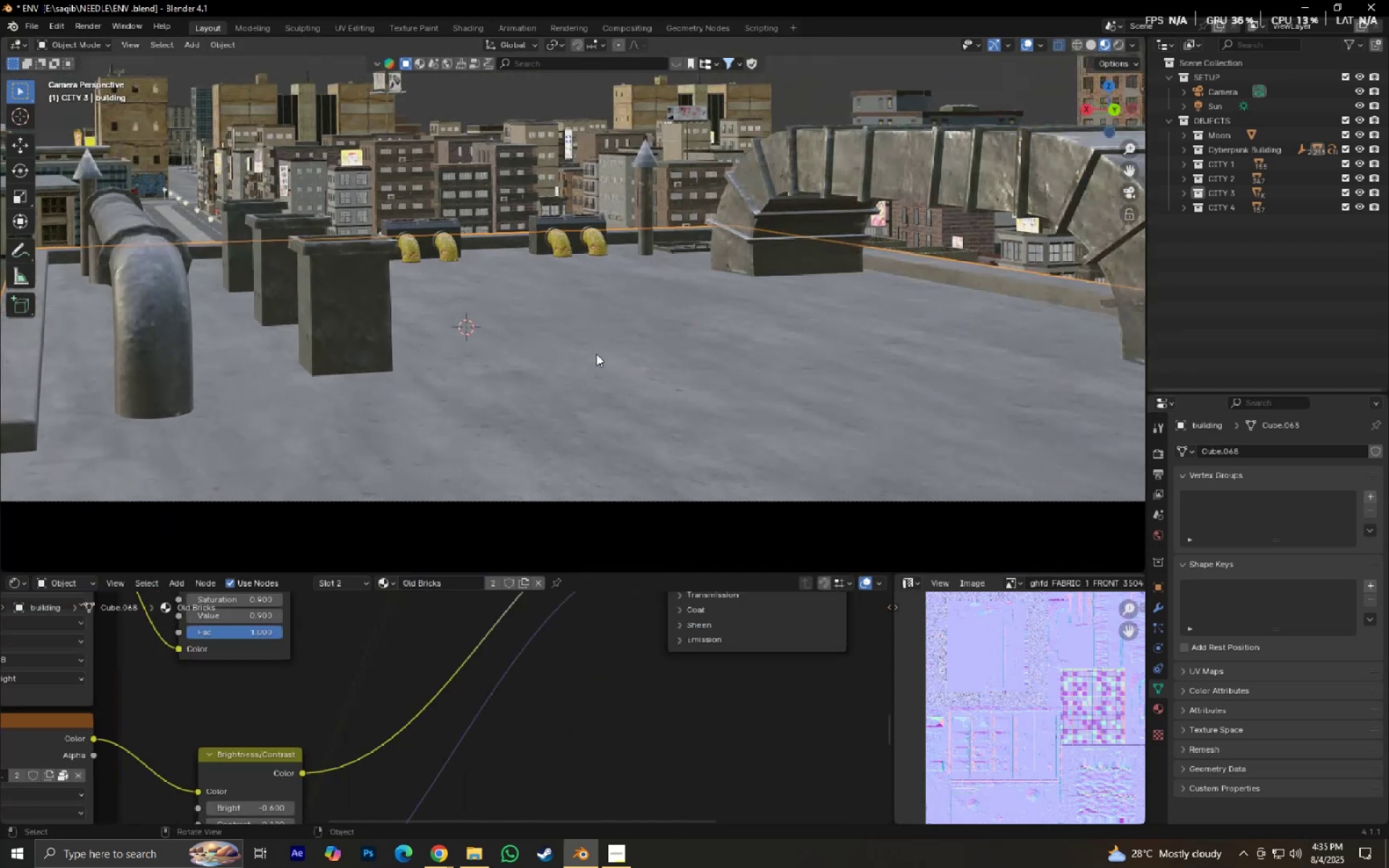 
hold_key(key=ShiftLeft, duration=0.86)
 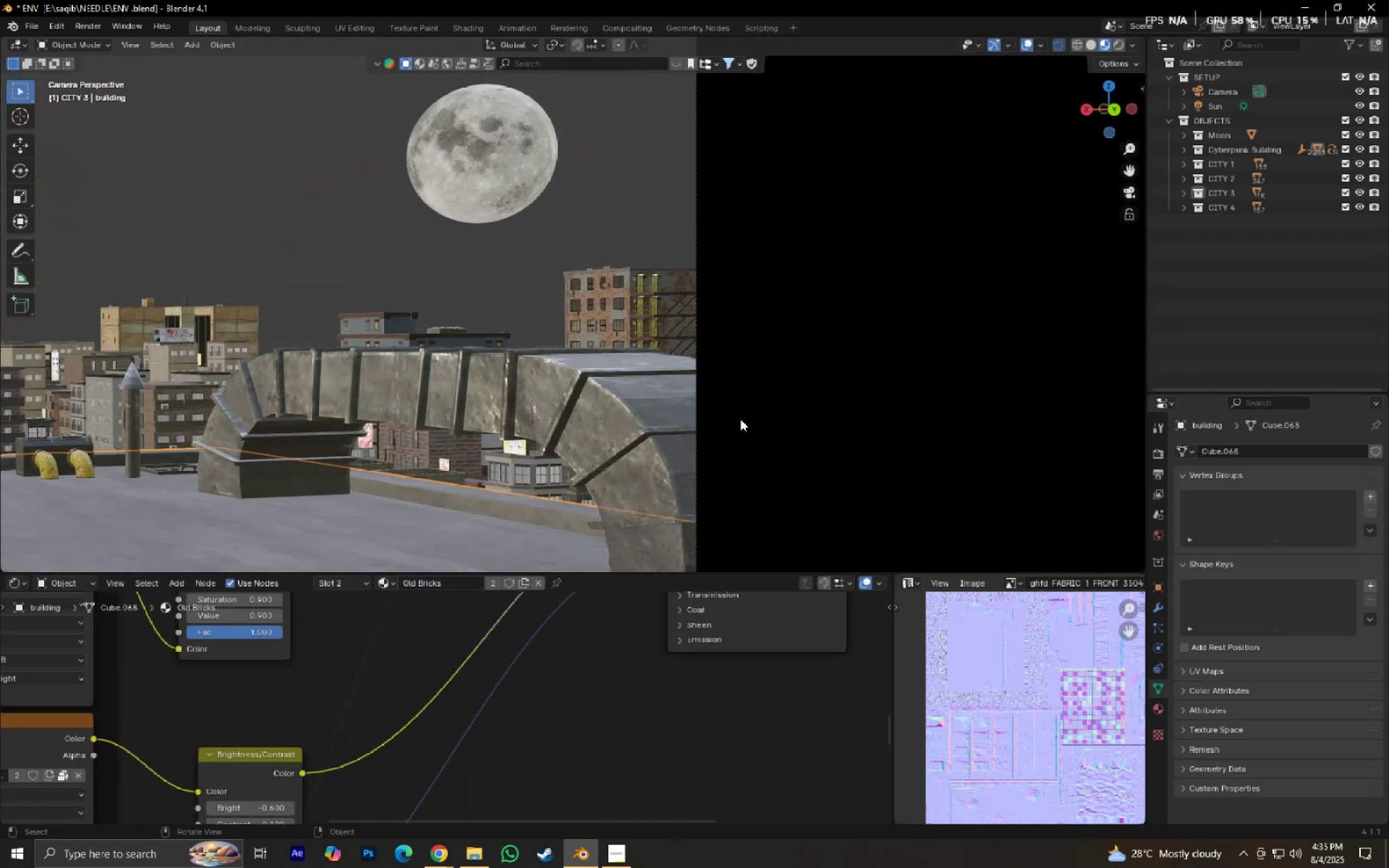 
scroll: coordinate [632, 292], scroll_direction: up, amount: 6.0
 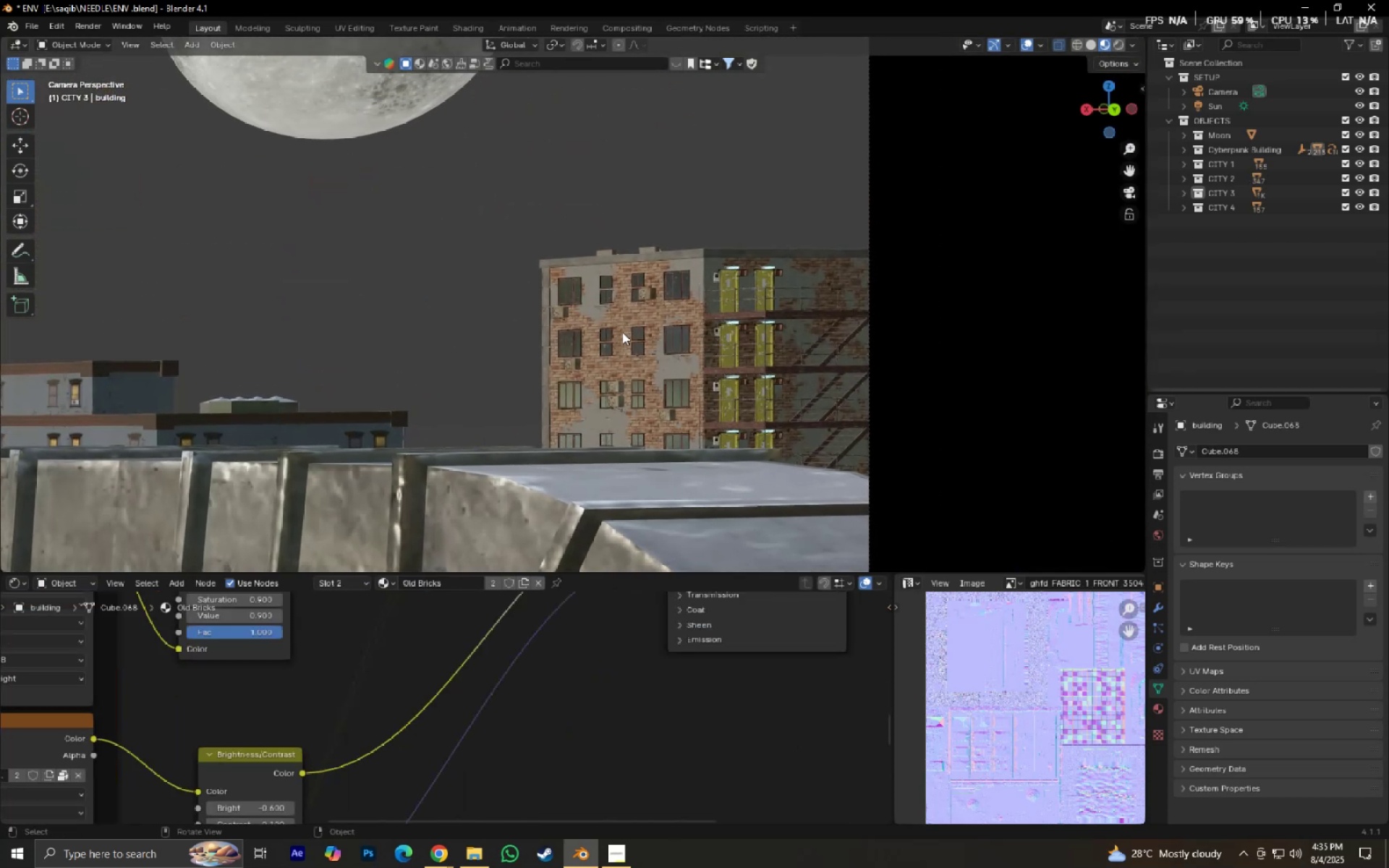 
hold_key(key=ShiftLeft, duration=0.61)
 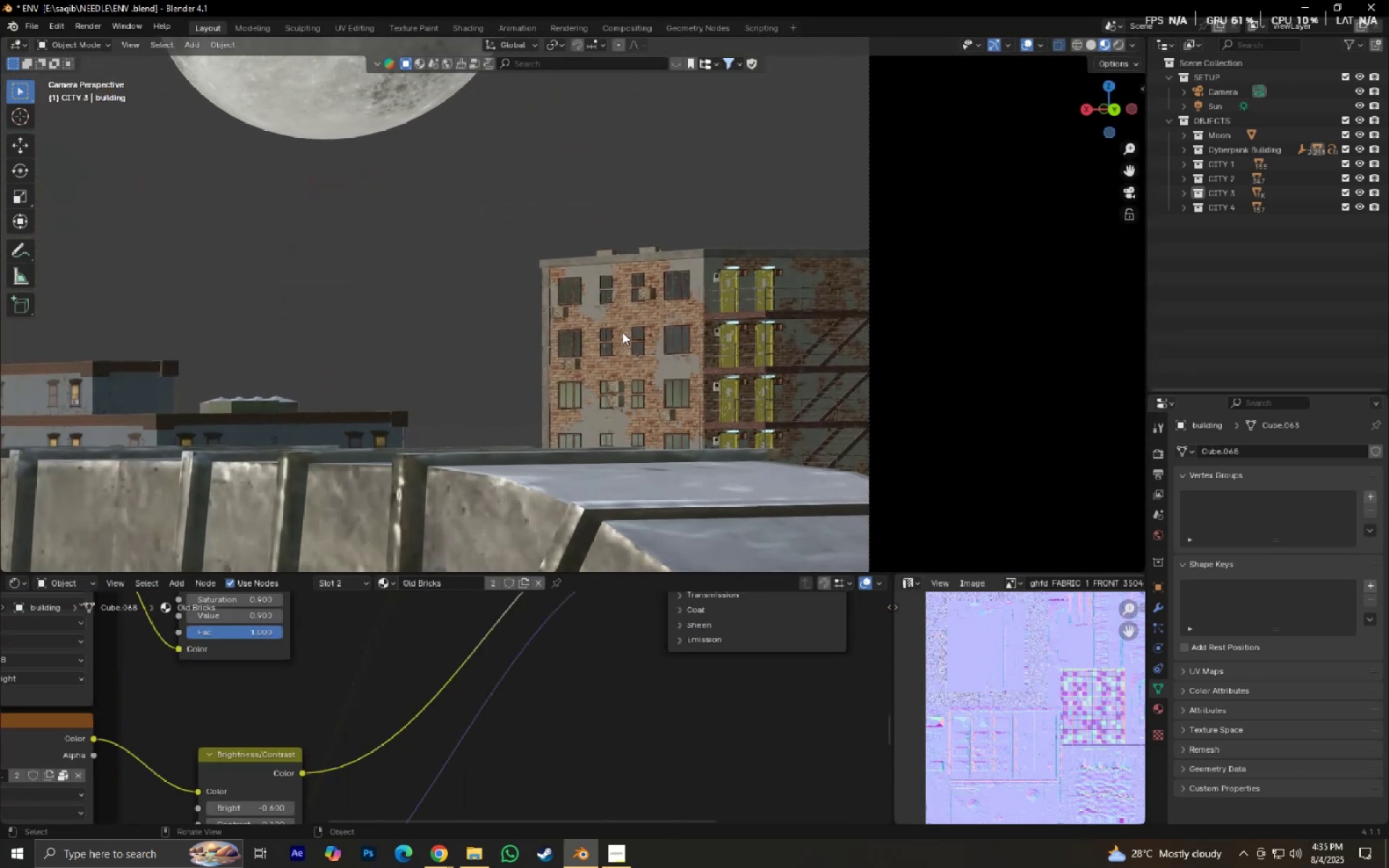 
scroll: coordinate [622, 332], scroll_direction: up, amount: 1.0
 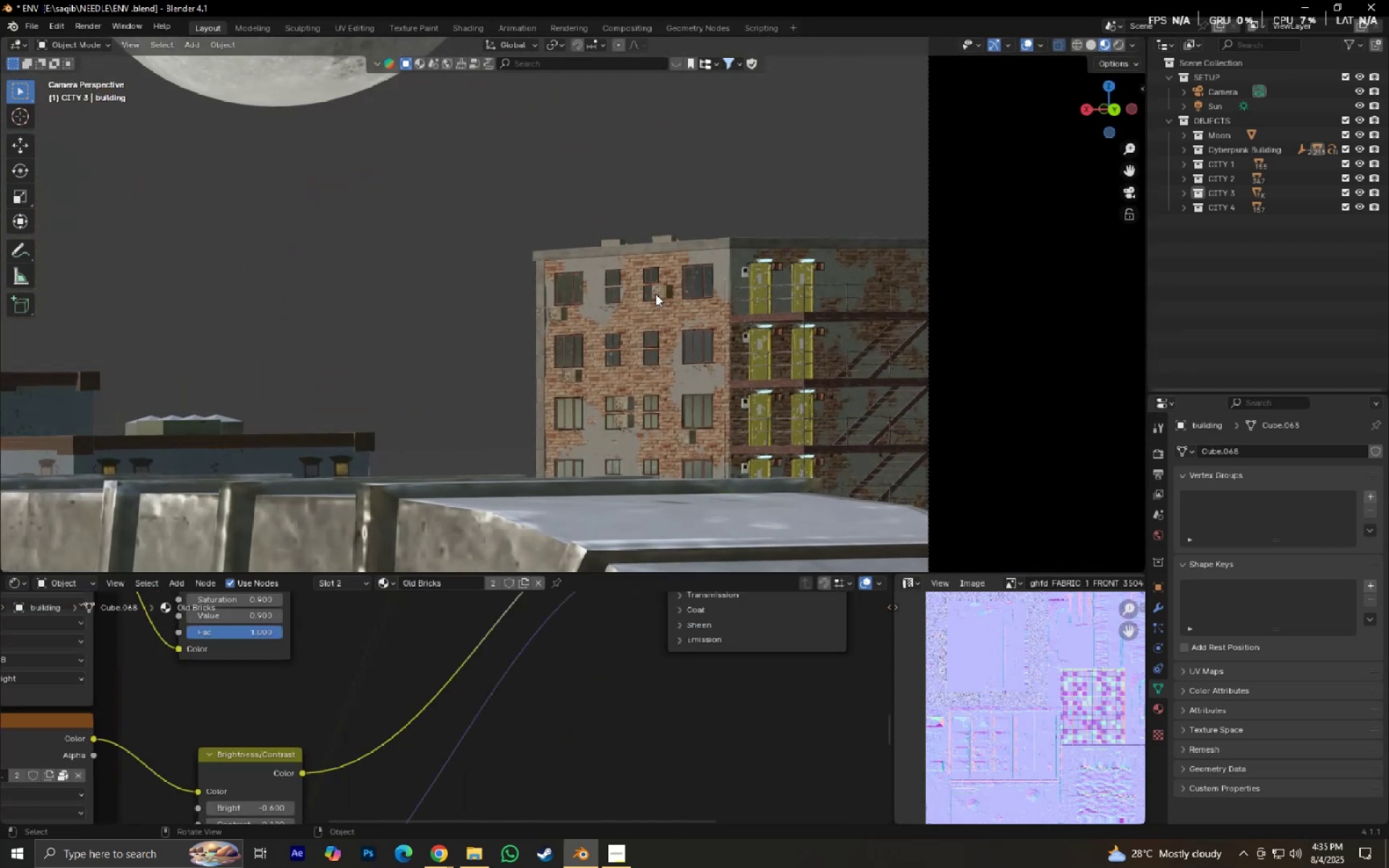 
left_click([656, 294])
 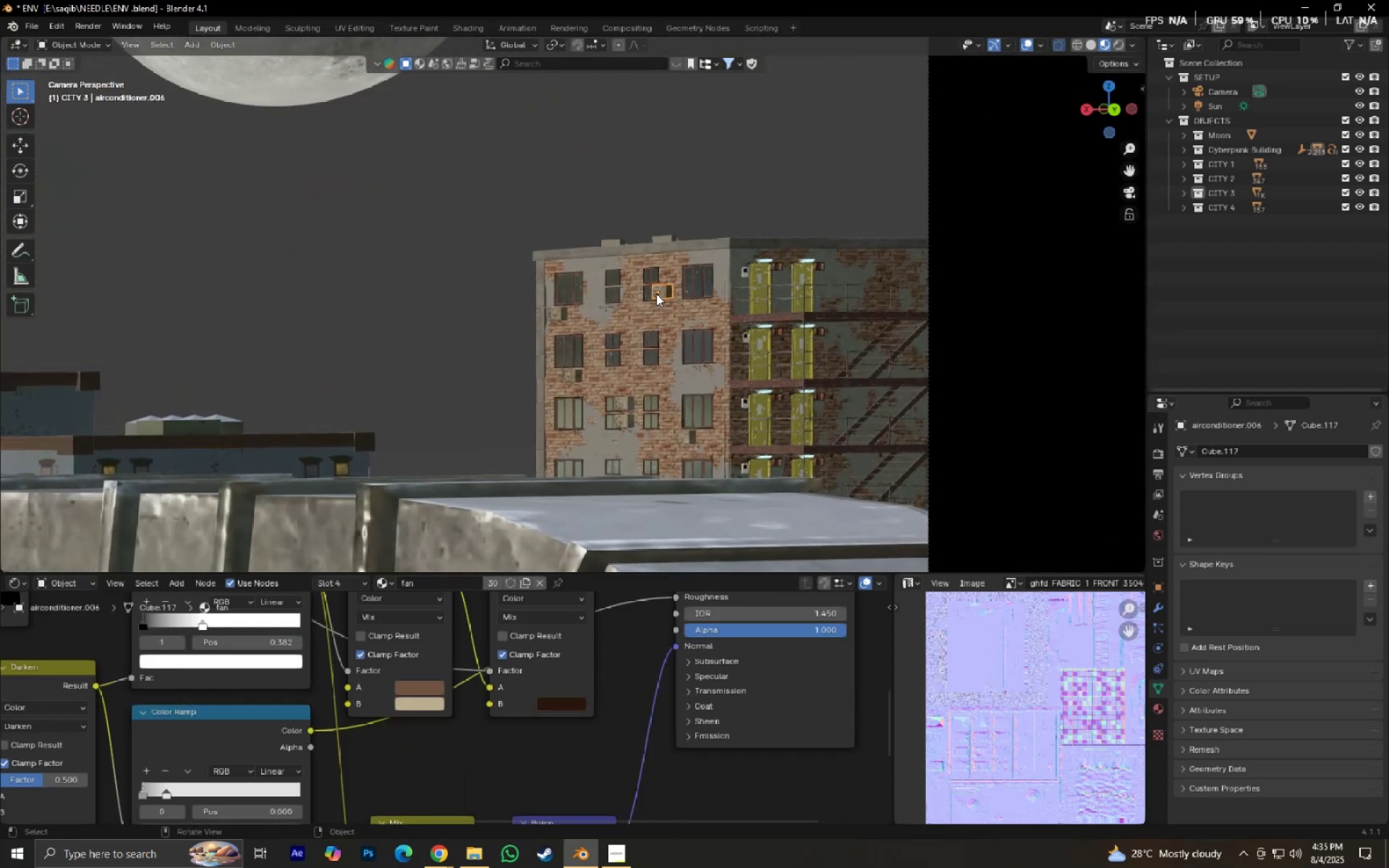 
key(NumpadDecimal)
 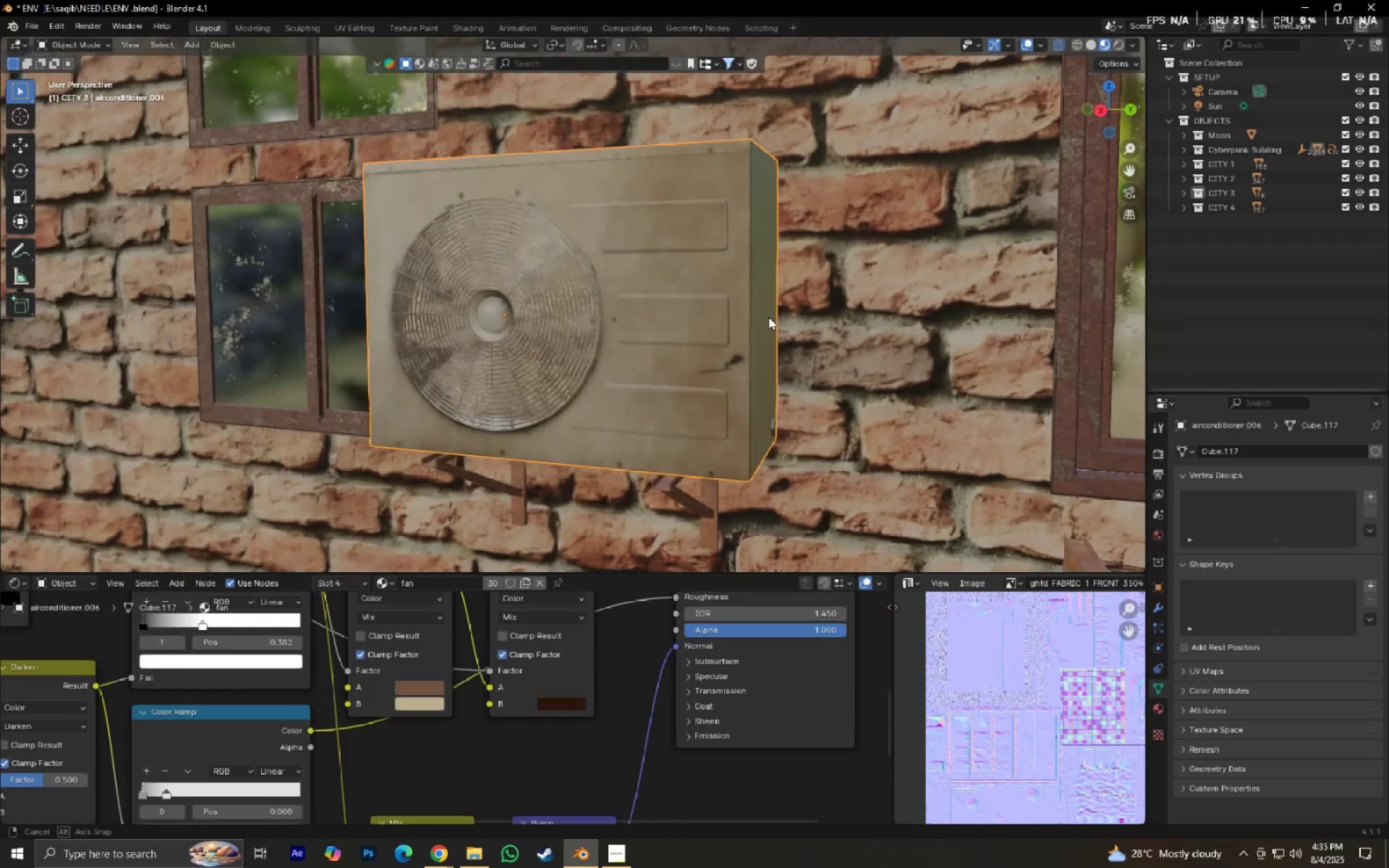 
scroll: coordinate [783, 312], scroll_direction: down, amount: 5.0
 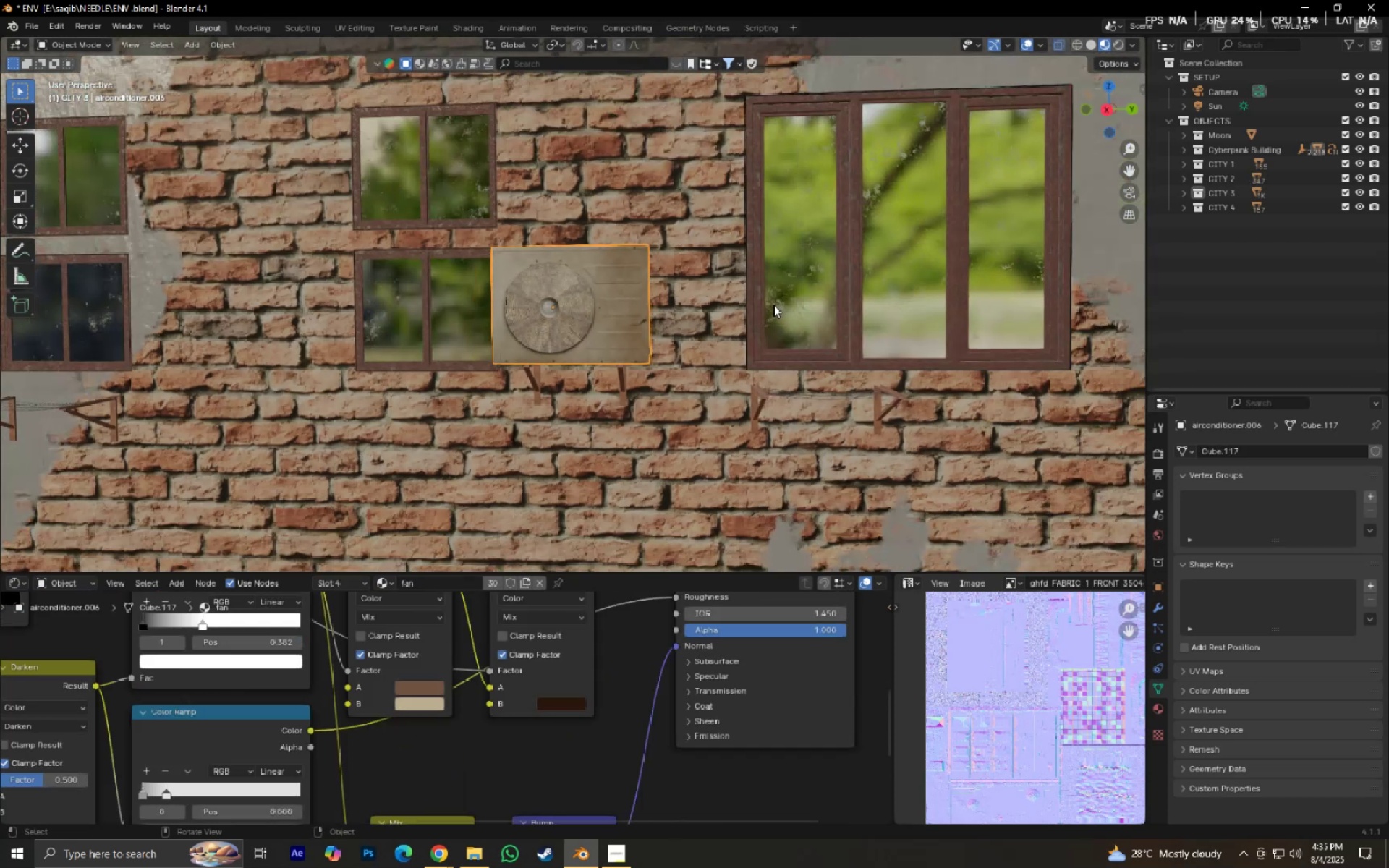 
key(Numpad0)
 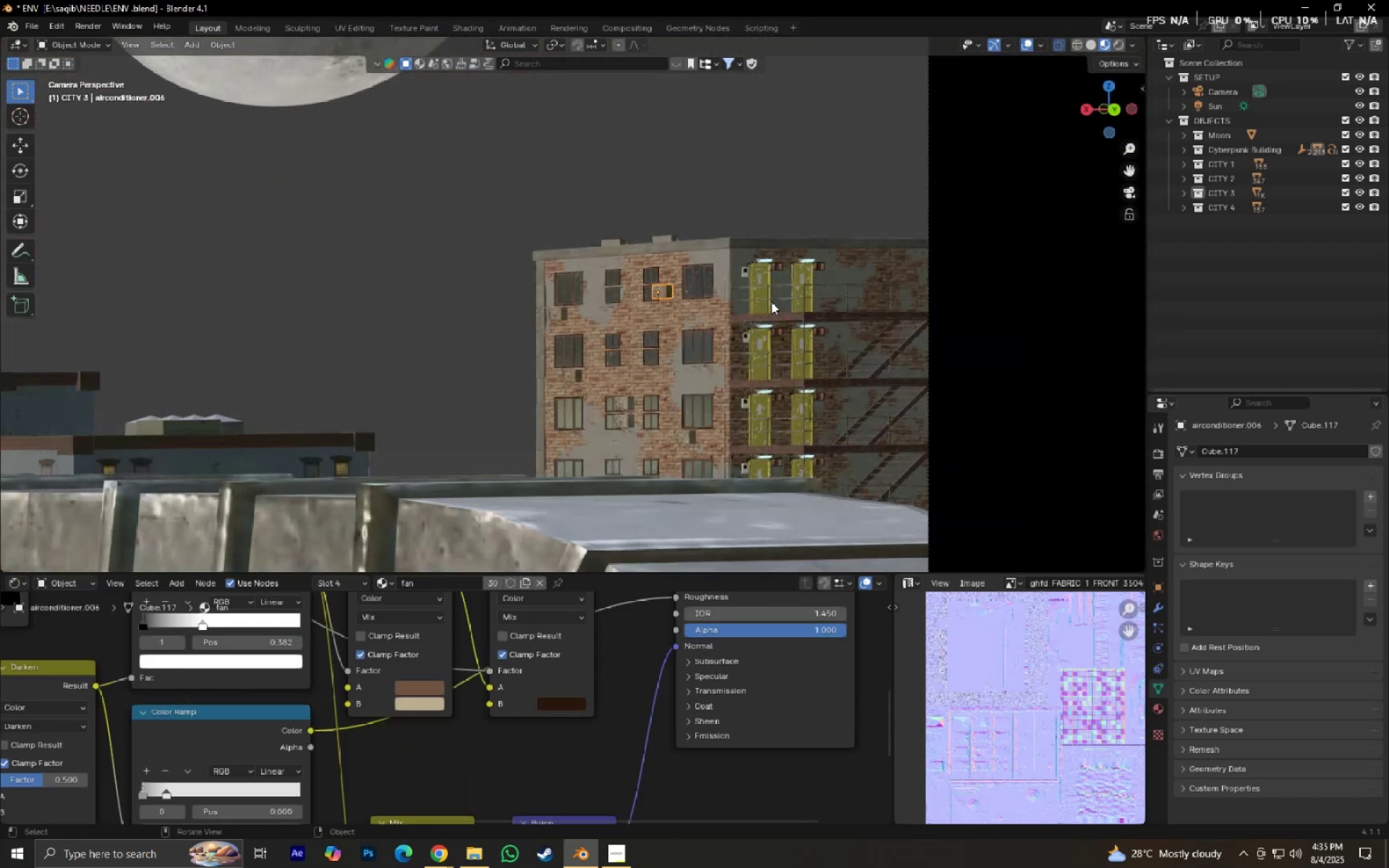 
scroll: coordinate [771, 301], scroll_direction: down, amount: 4.0
 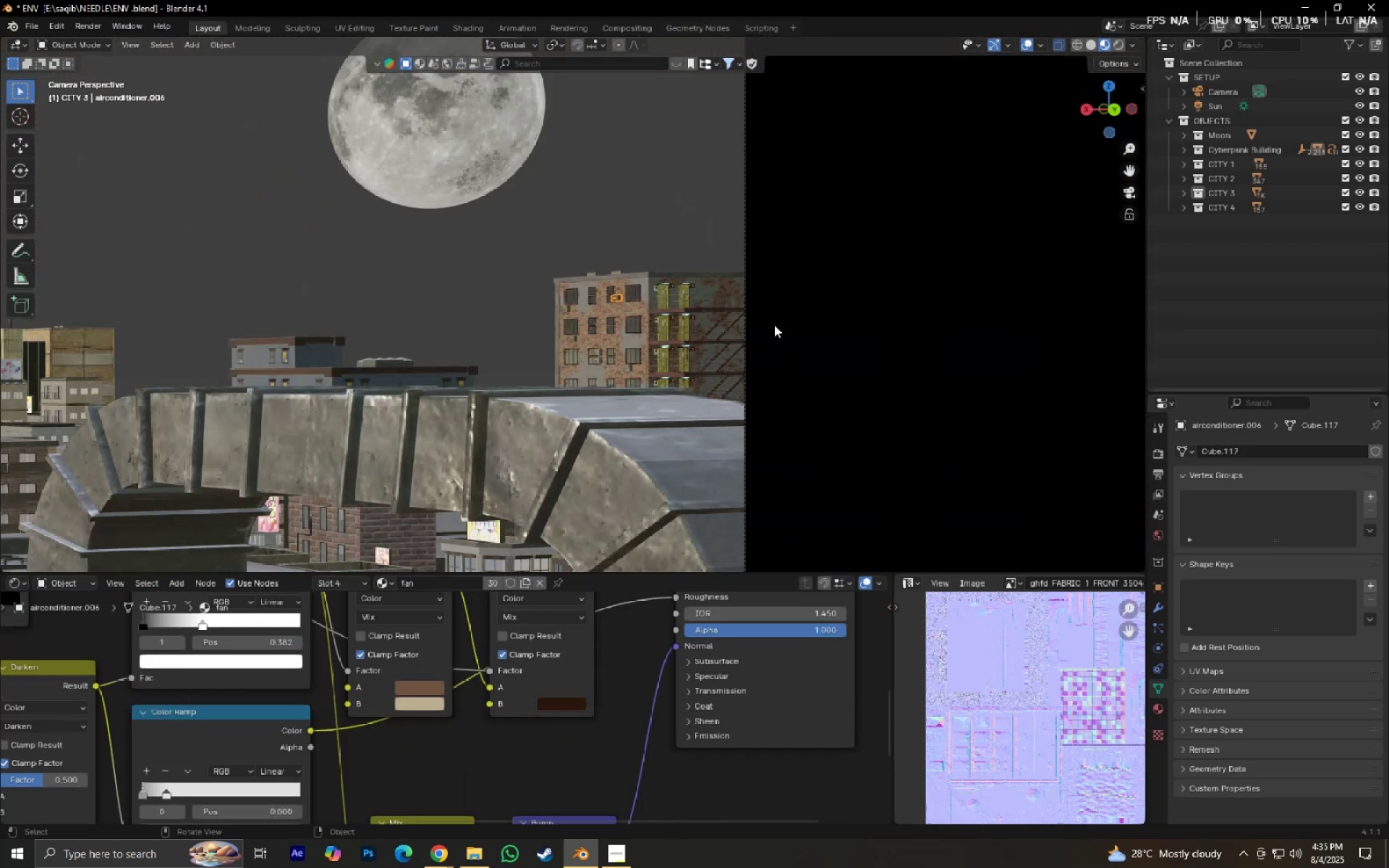 
hold_key(key=ShiftLeft, duration=0.35)
 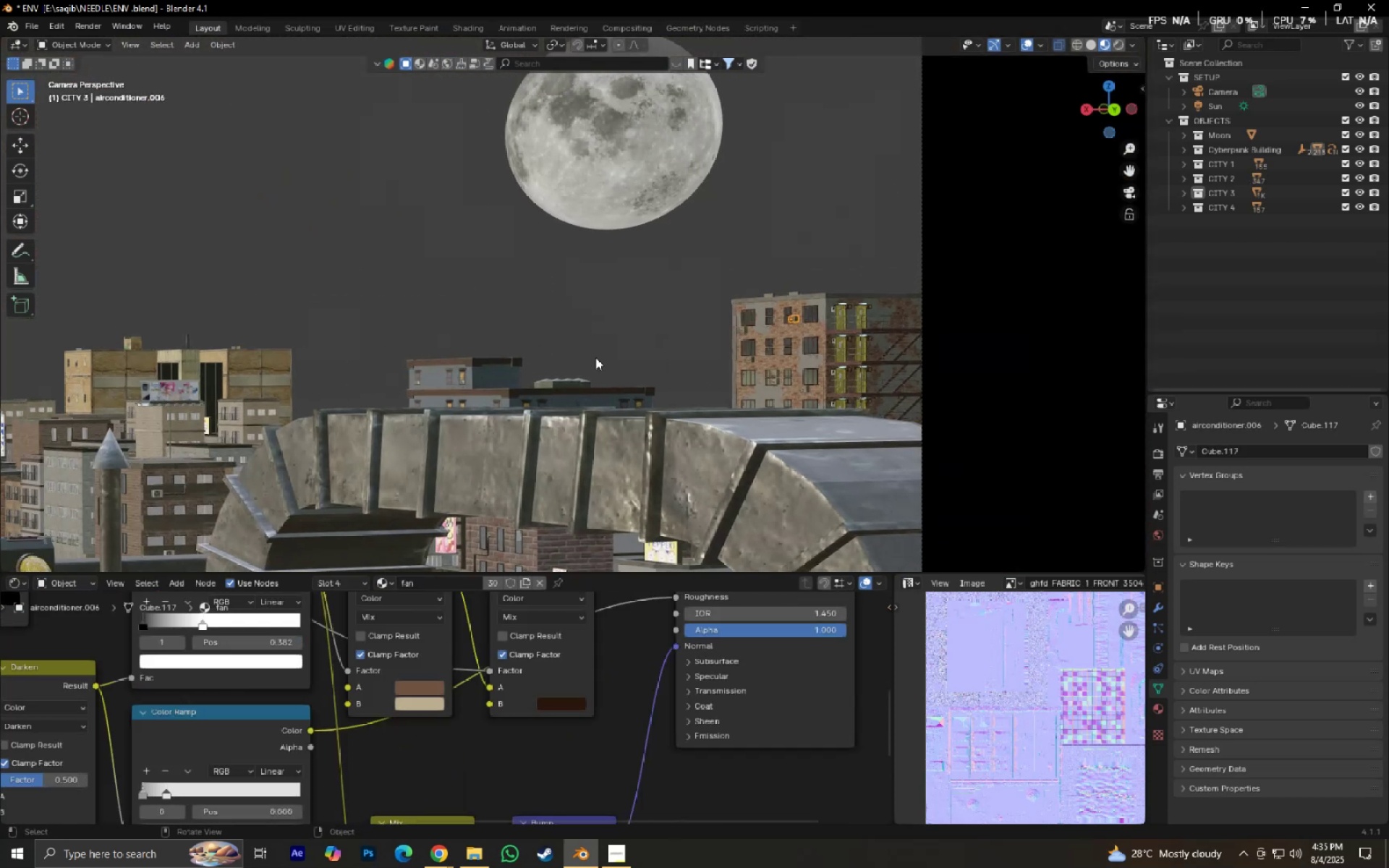 
scroll: coordinate [598, 365], scroll_direction: down, amount: 4.0
 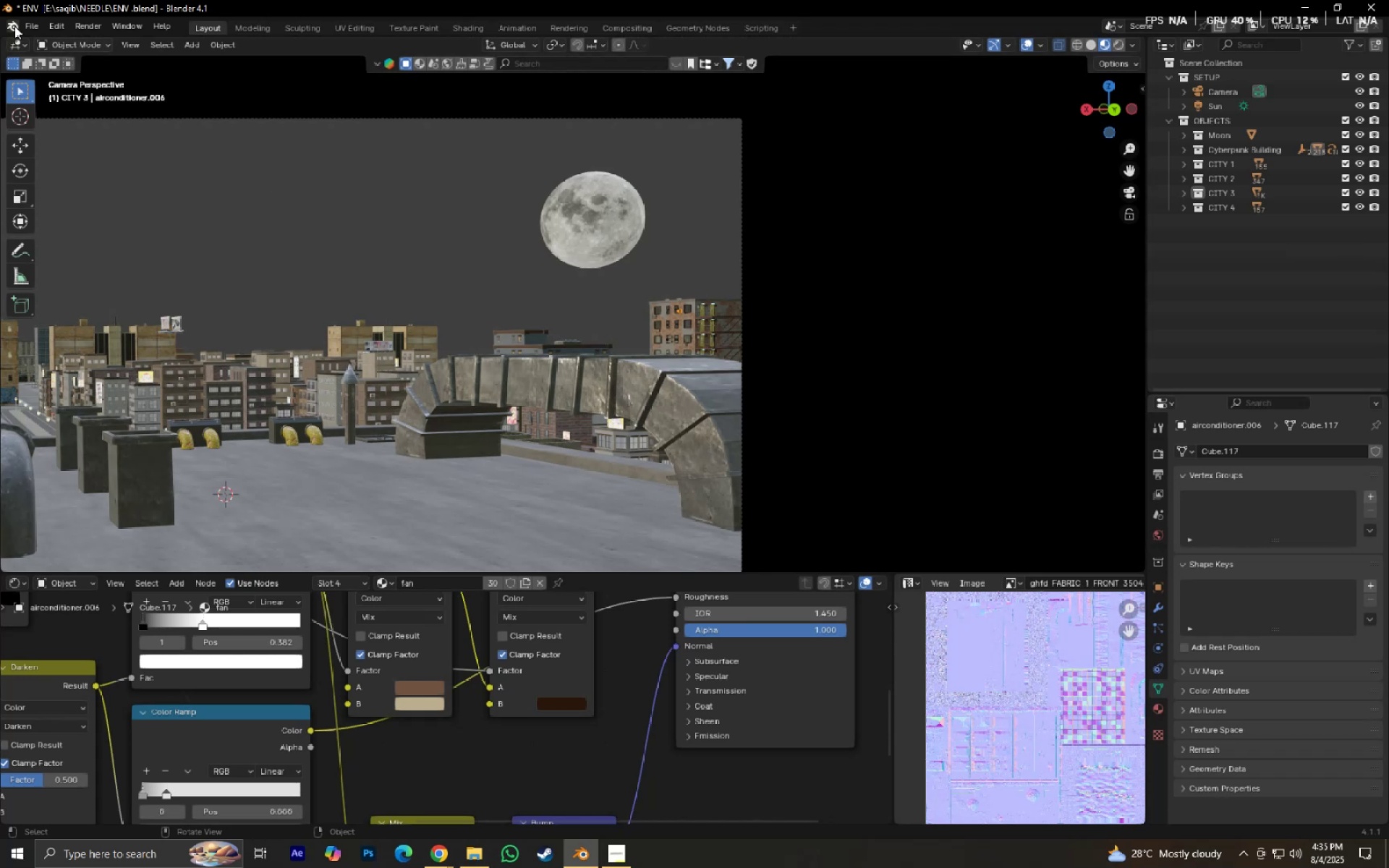 
left_click([40, 26])
 